 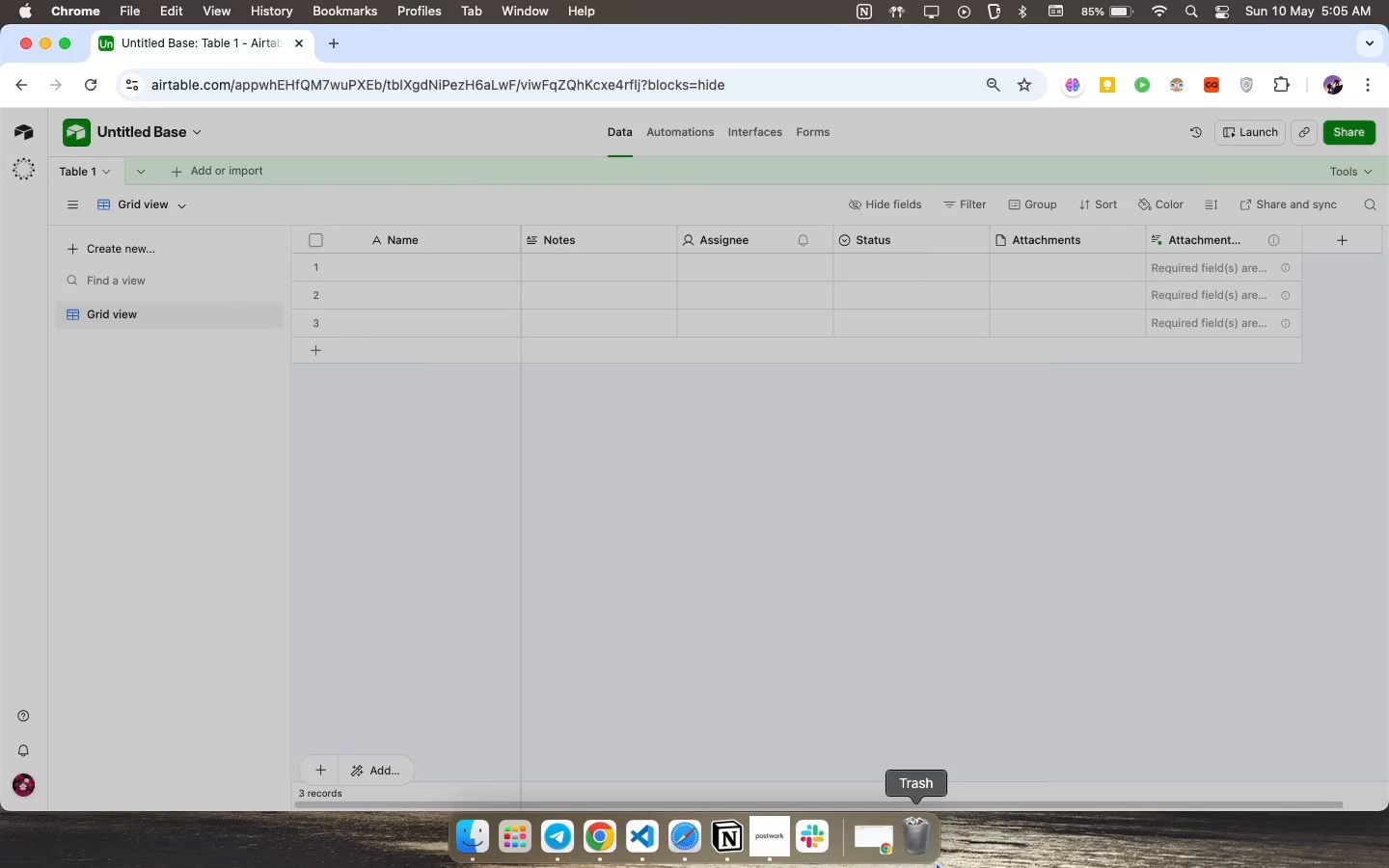 
double_click([164, 128])
 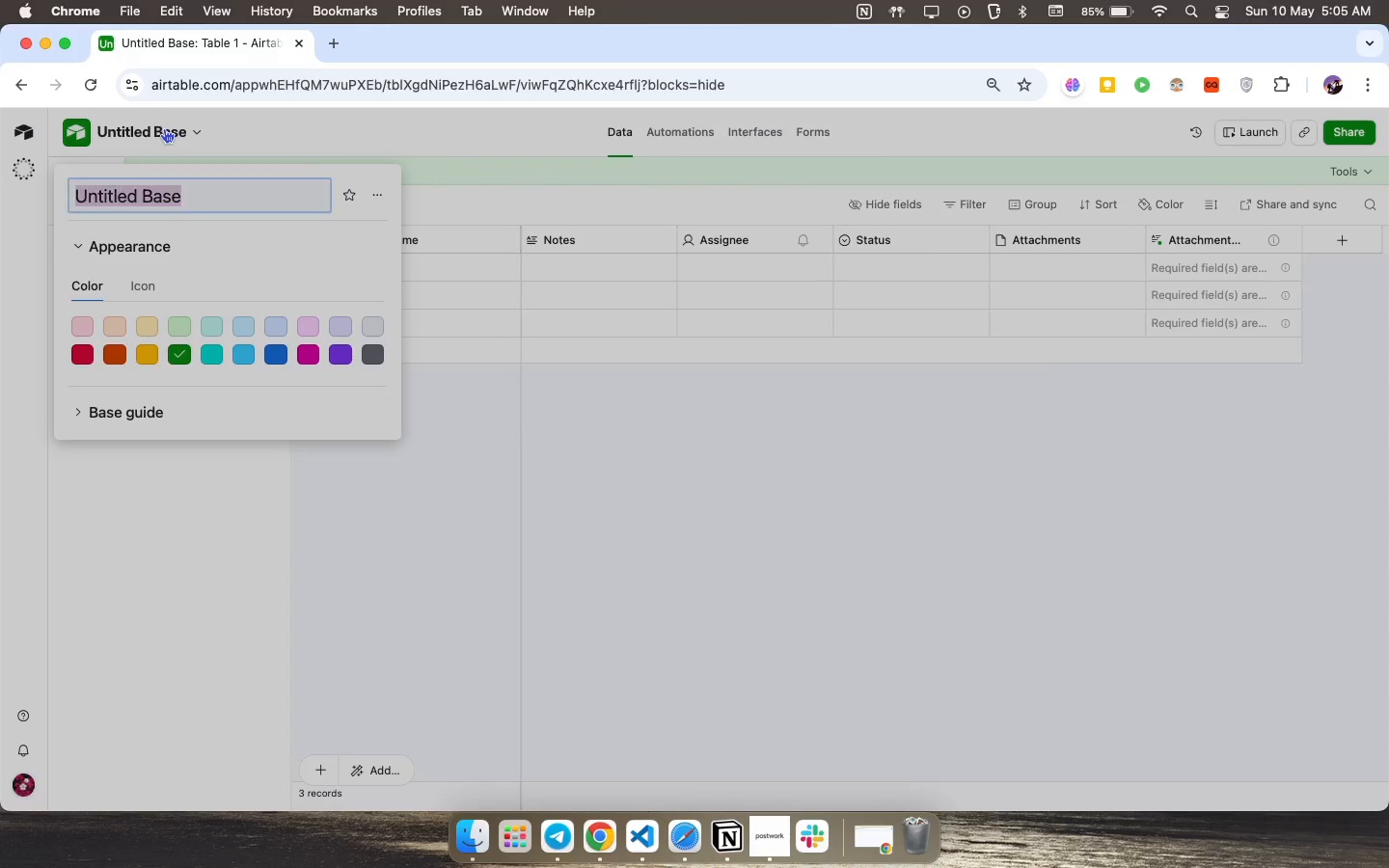 
triple_click([164, 128])
 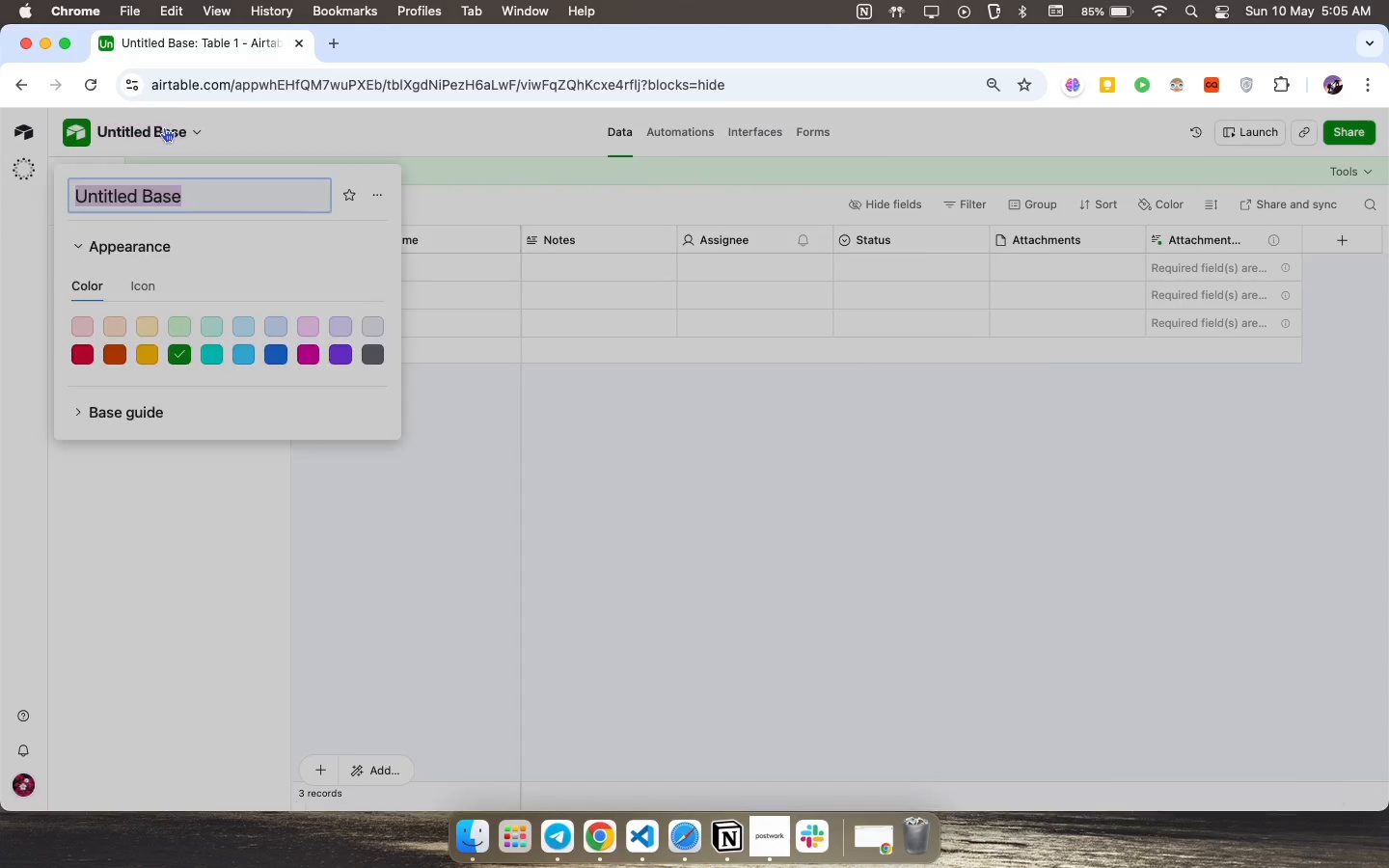 
type(Lumaina Skin)
key(Backspace)
key(Backspace)
type(ina Skin $)
key(Backspace)
type(& Wellness- Payroll f)
key(Backspace)
type(Forecast Model)
 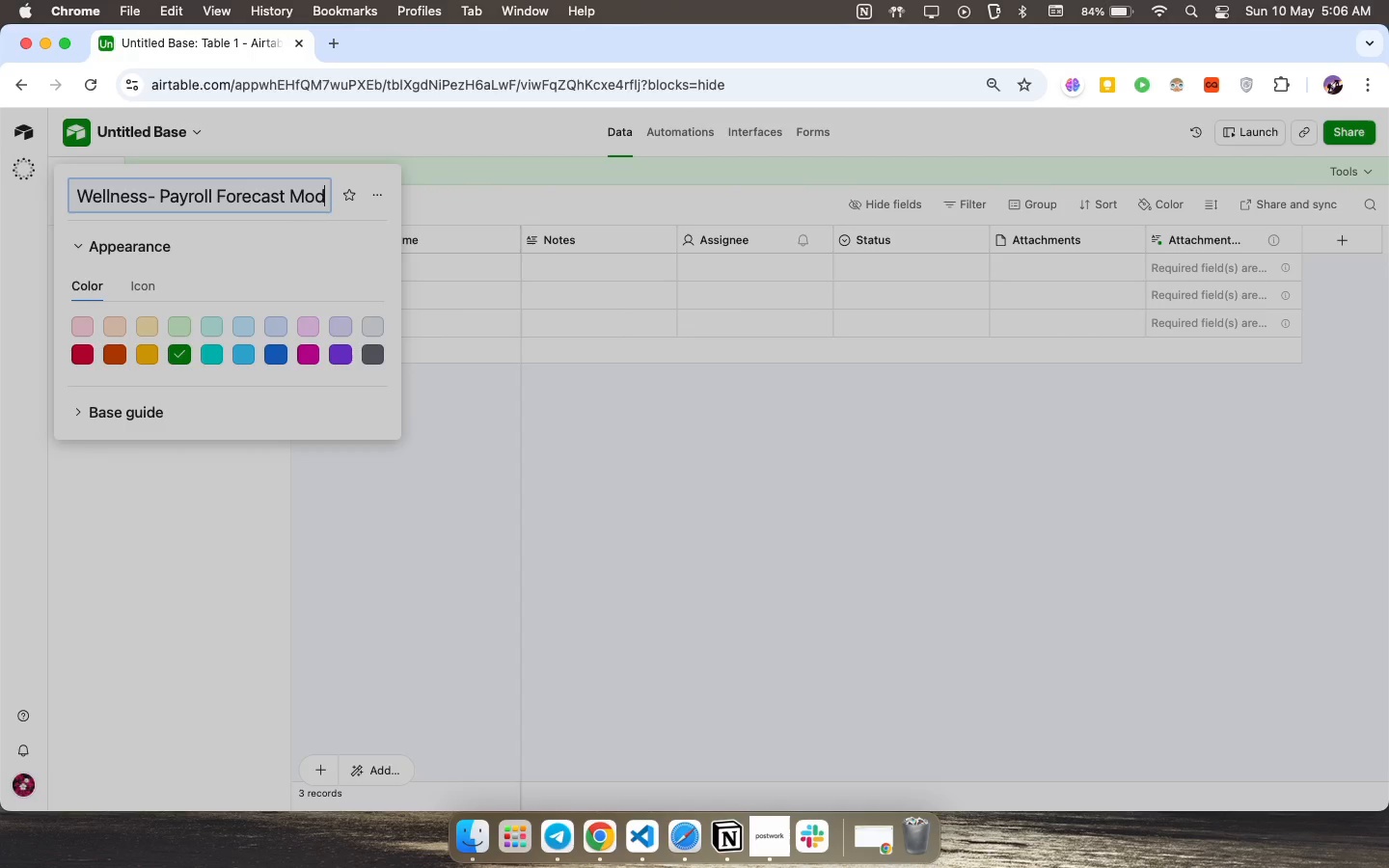 
left_click([475, 452])
 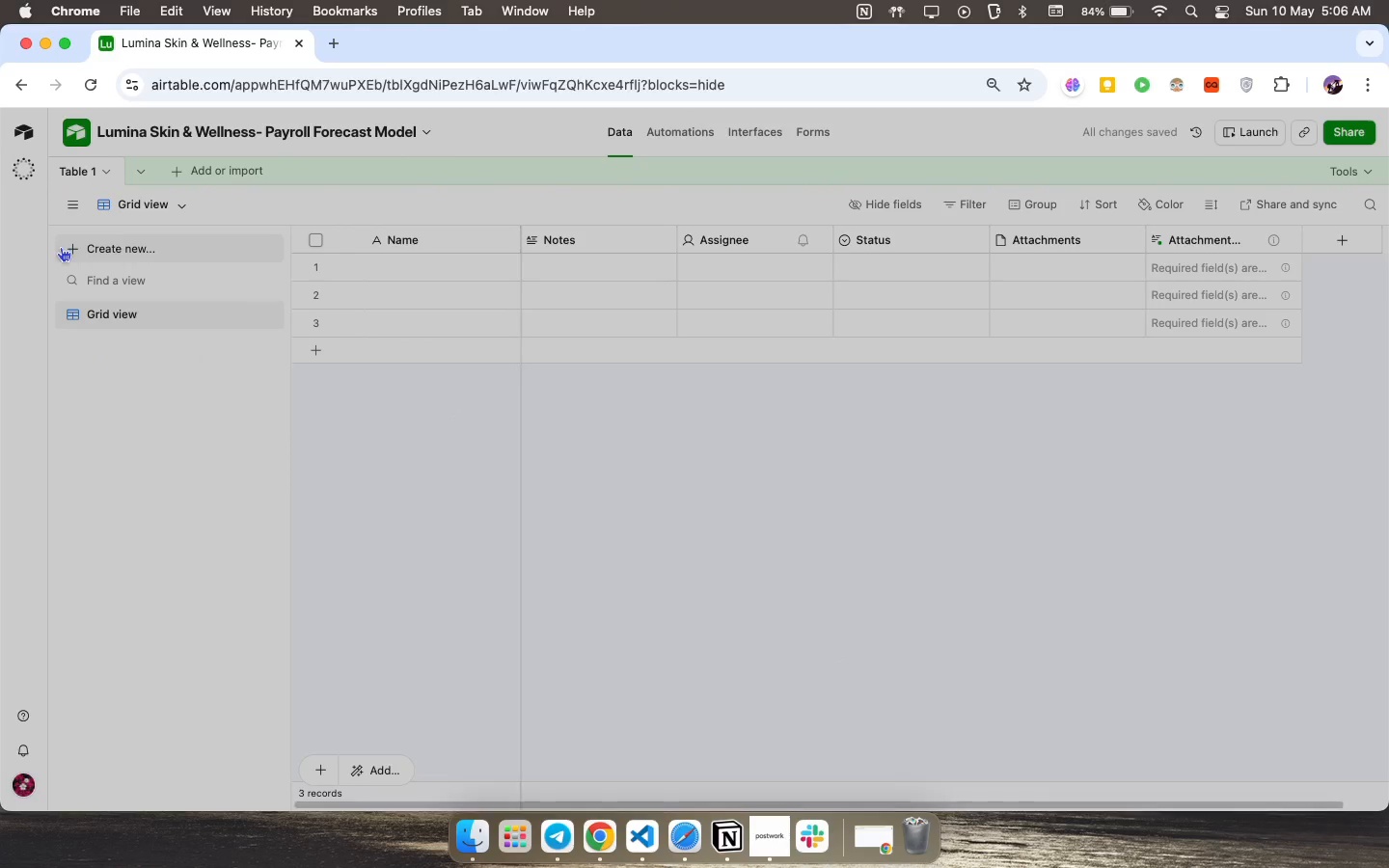 
wait(6.62)
 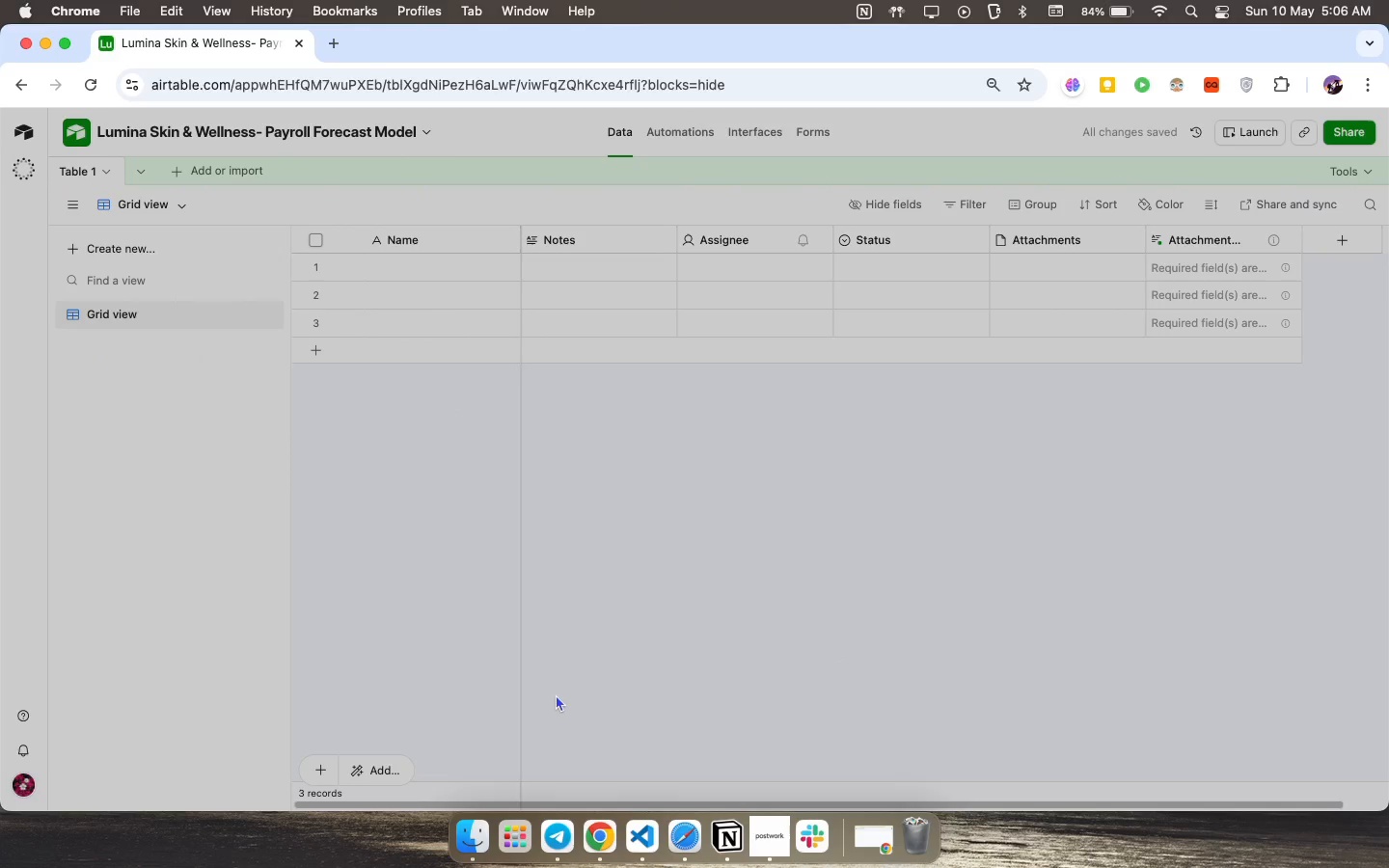 
right_click([82, 164])
 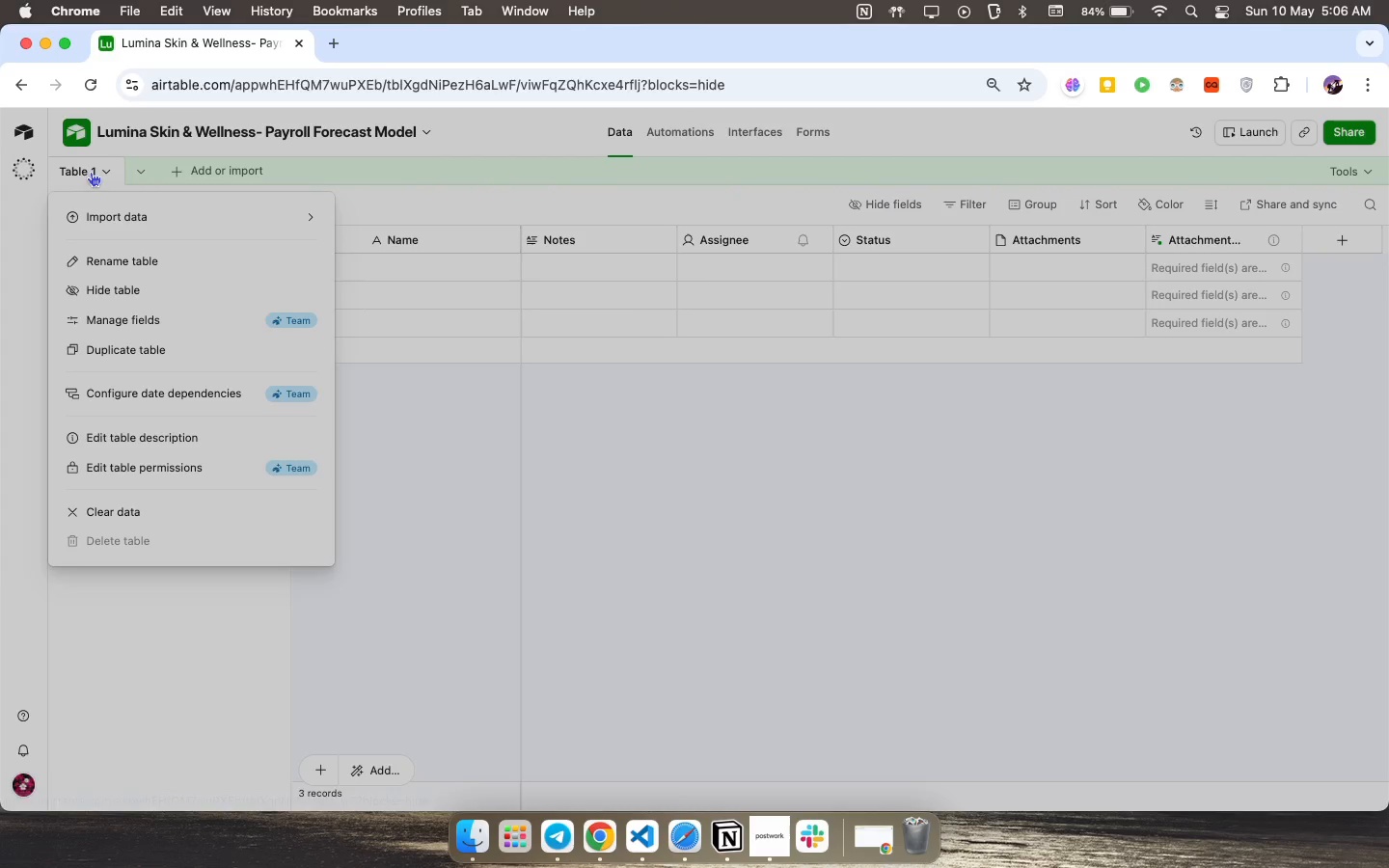 
double_click([88, 168])
 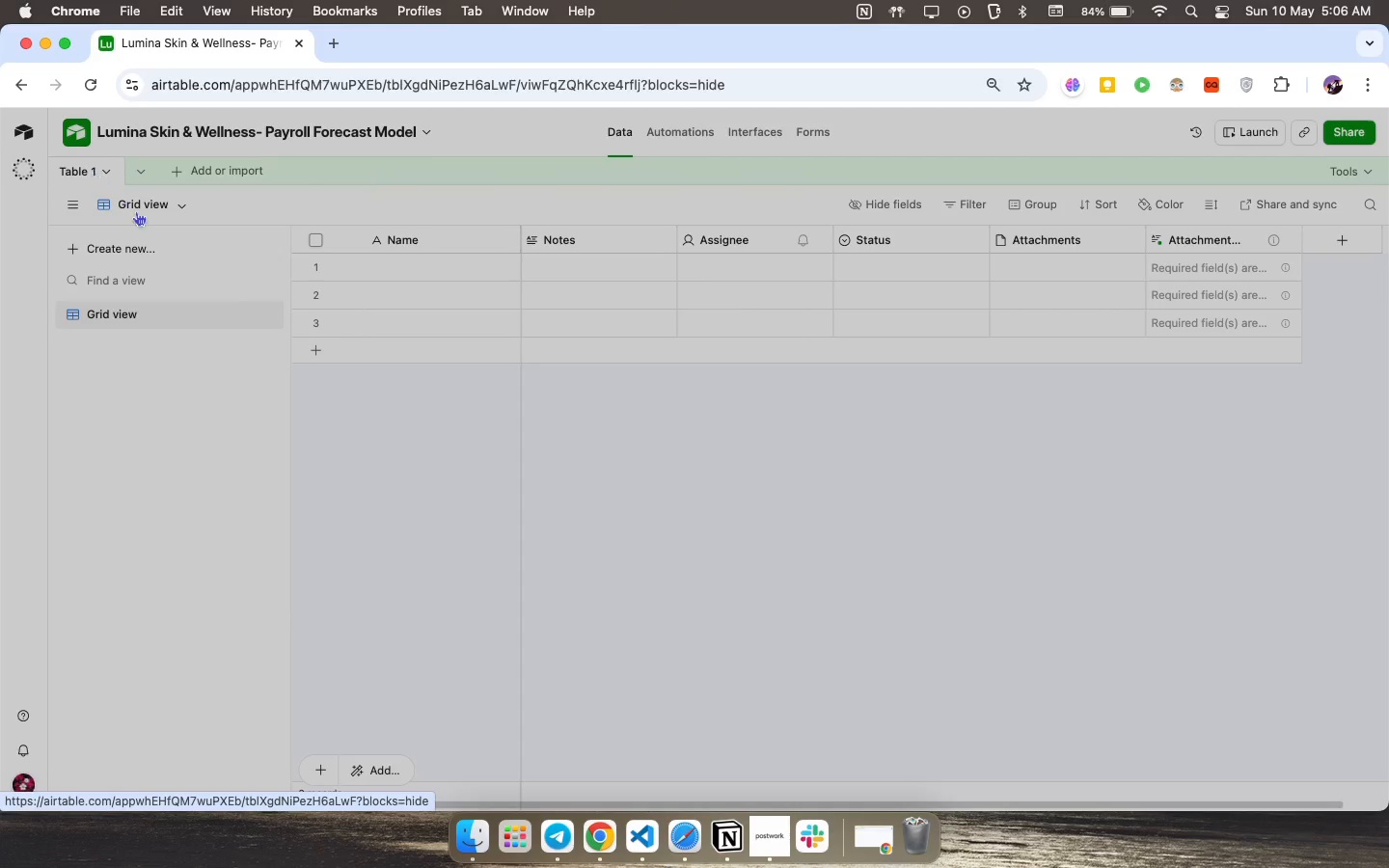 
type(Stafa)
key(Backspace)
type(fa)
key(Backspace)
type( F)
key(Backspace)
type(Directory)
 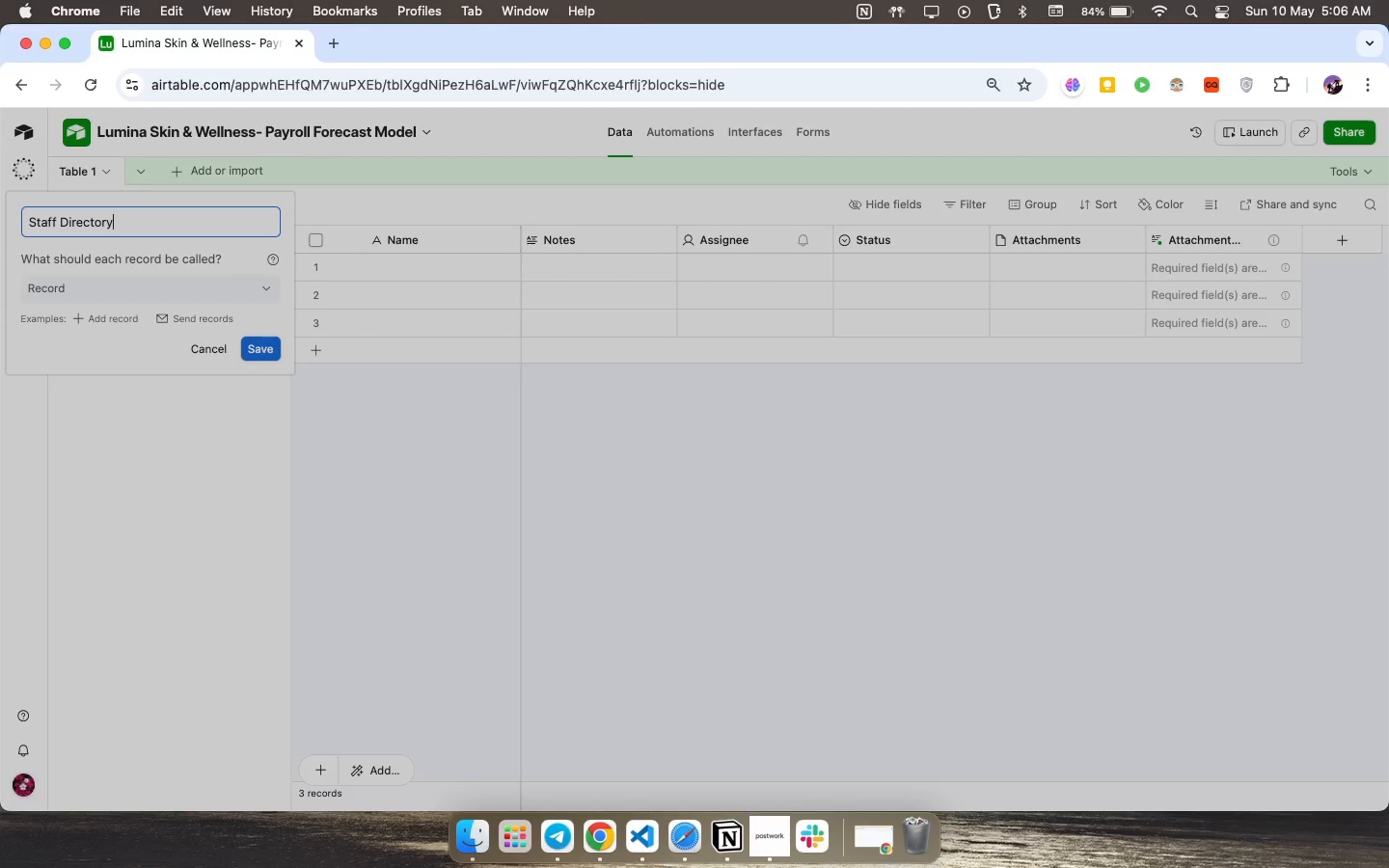 
wait(7.3)
 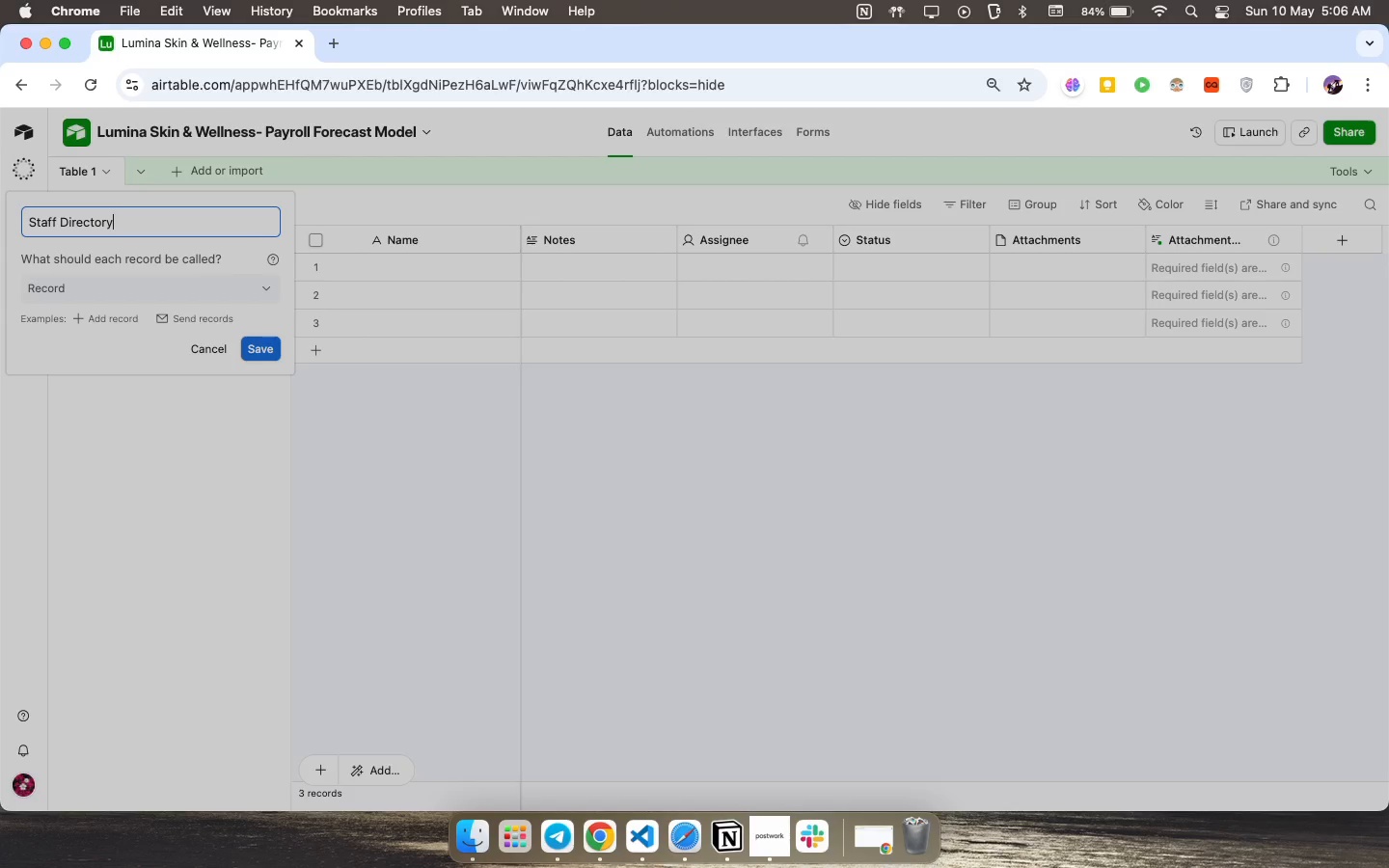 
key(Enter)
 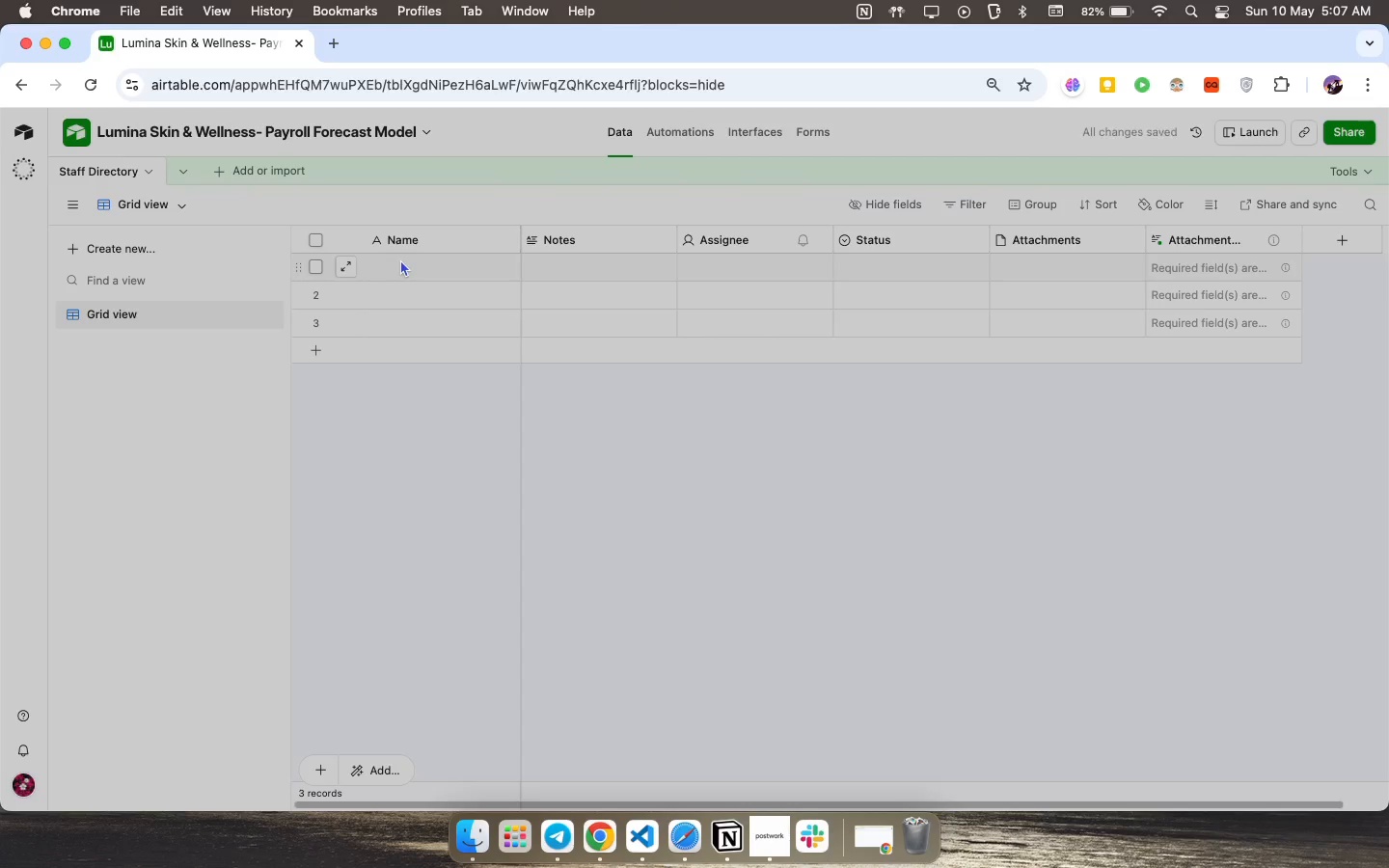 
double_click([400, 241])
 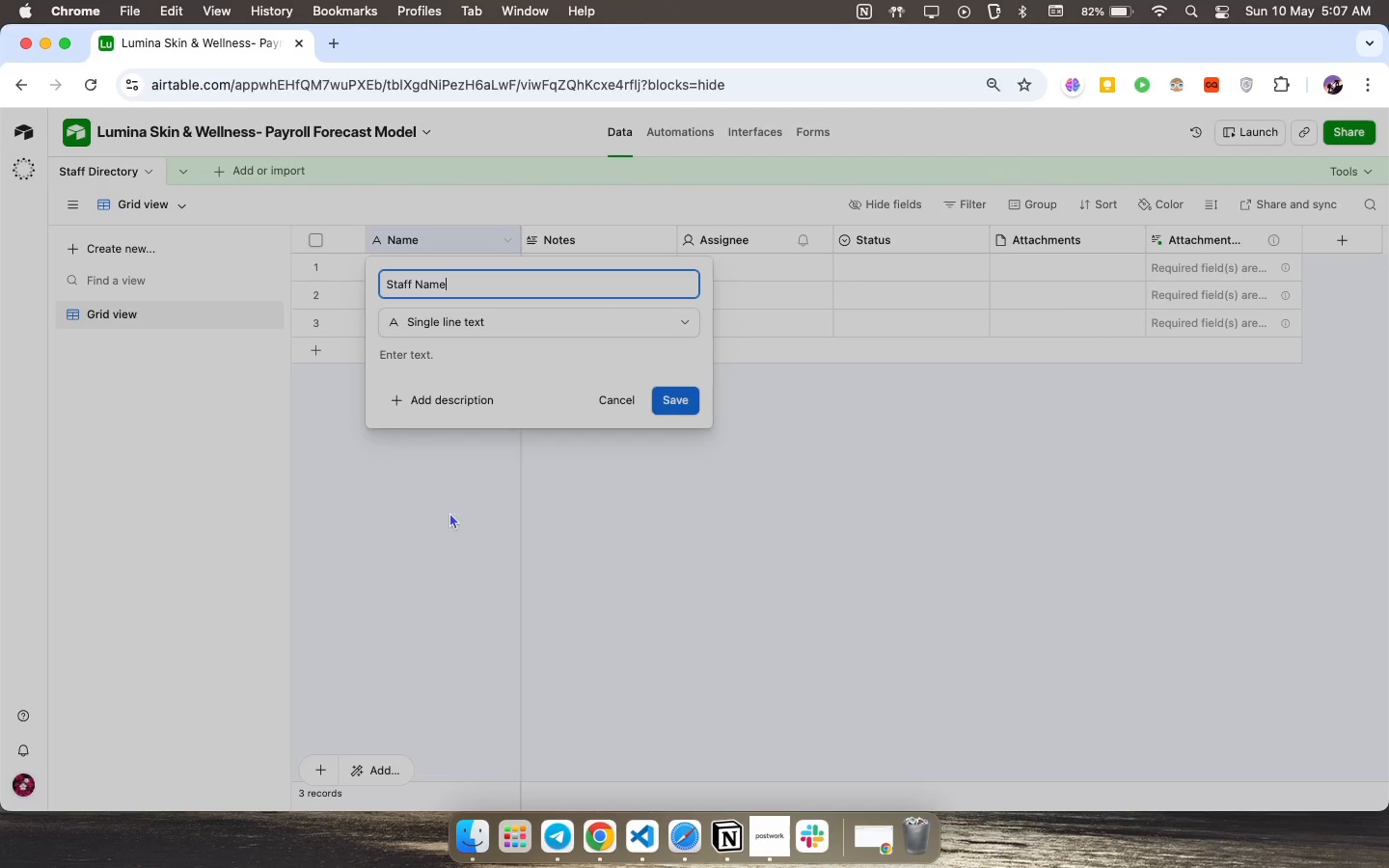 
type(Staff Name)
 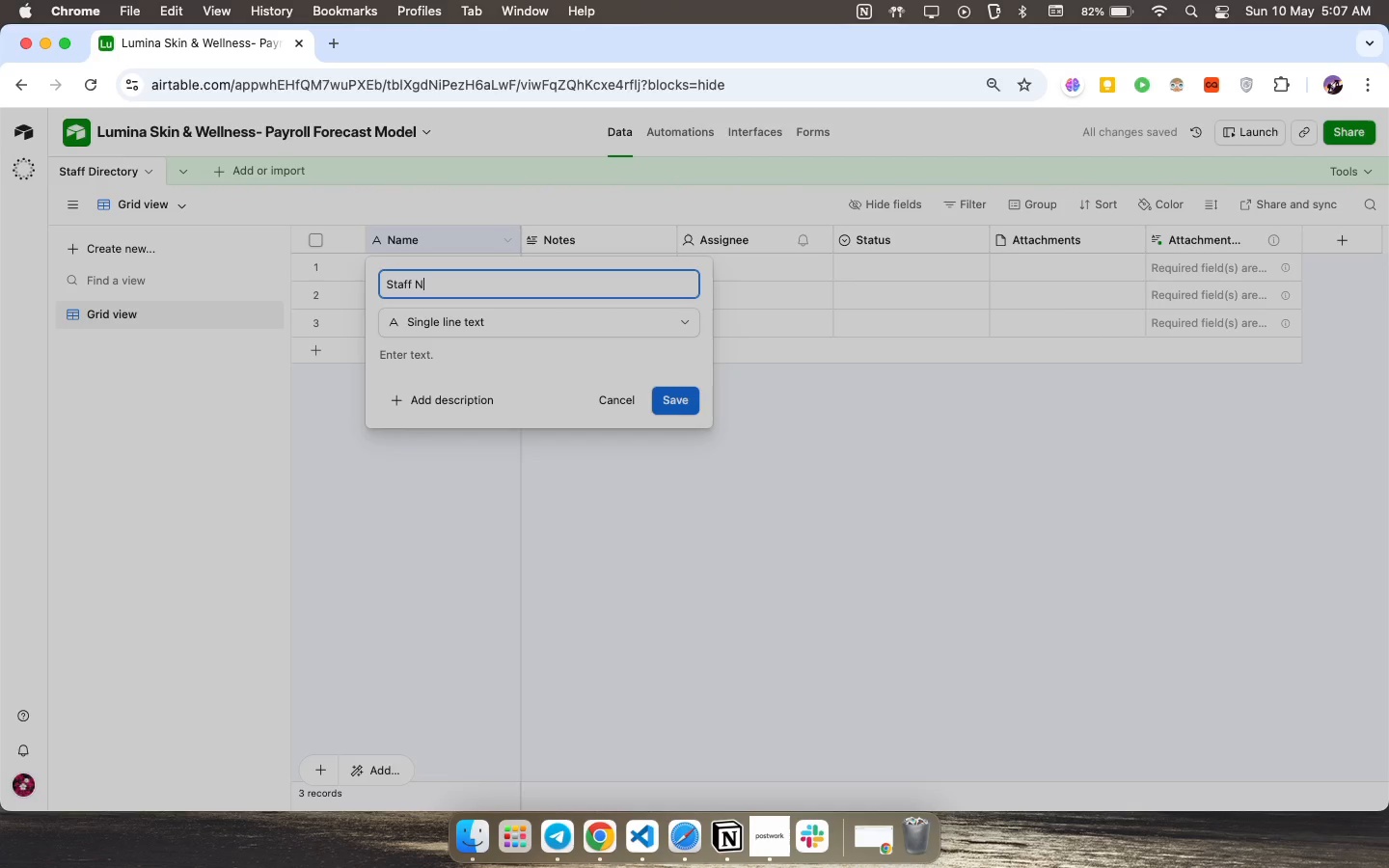 
left_click([668, 405])
 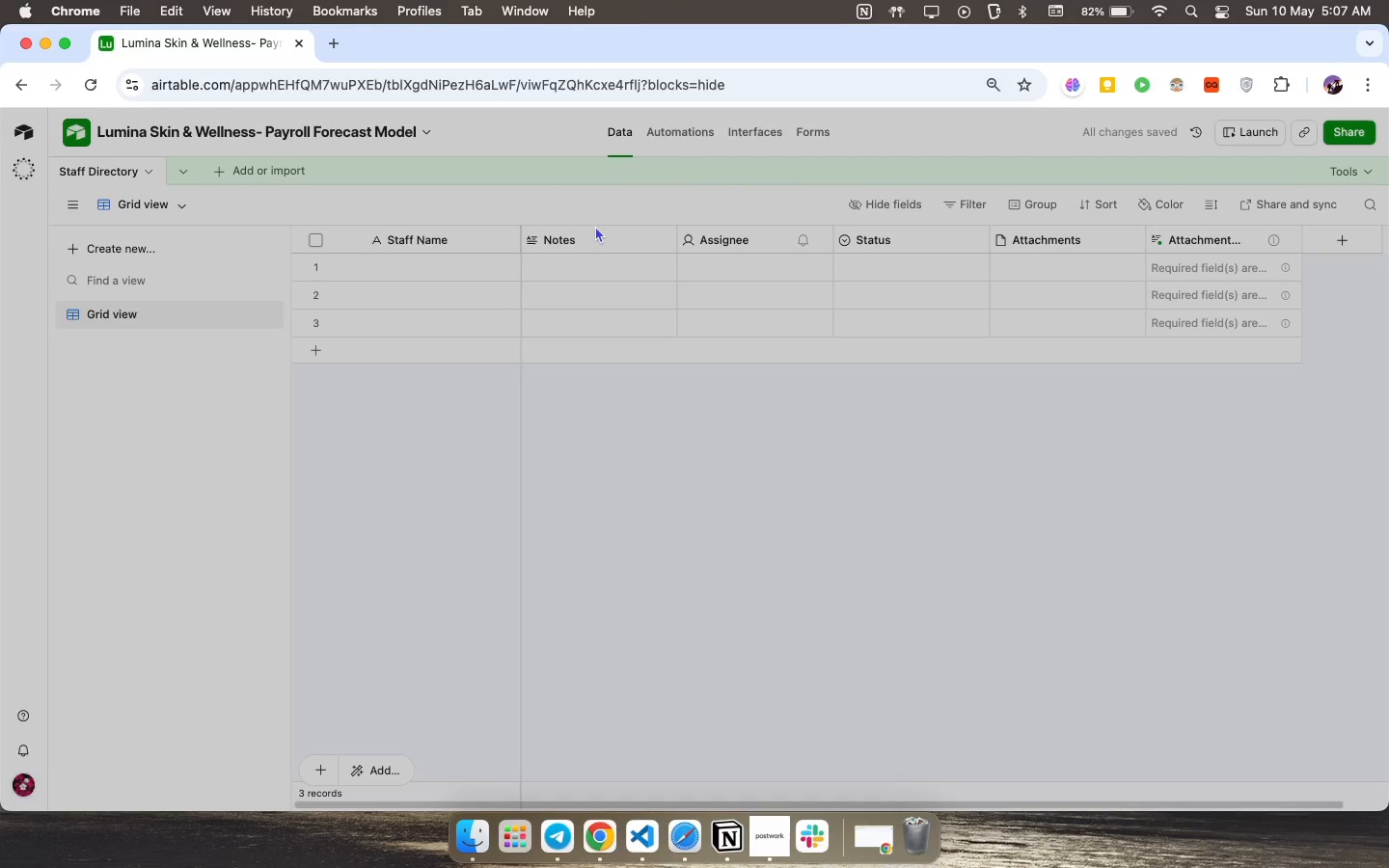 
wait(5.13)
 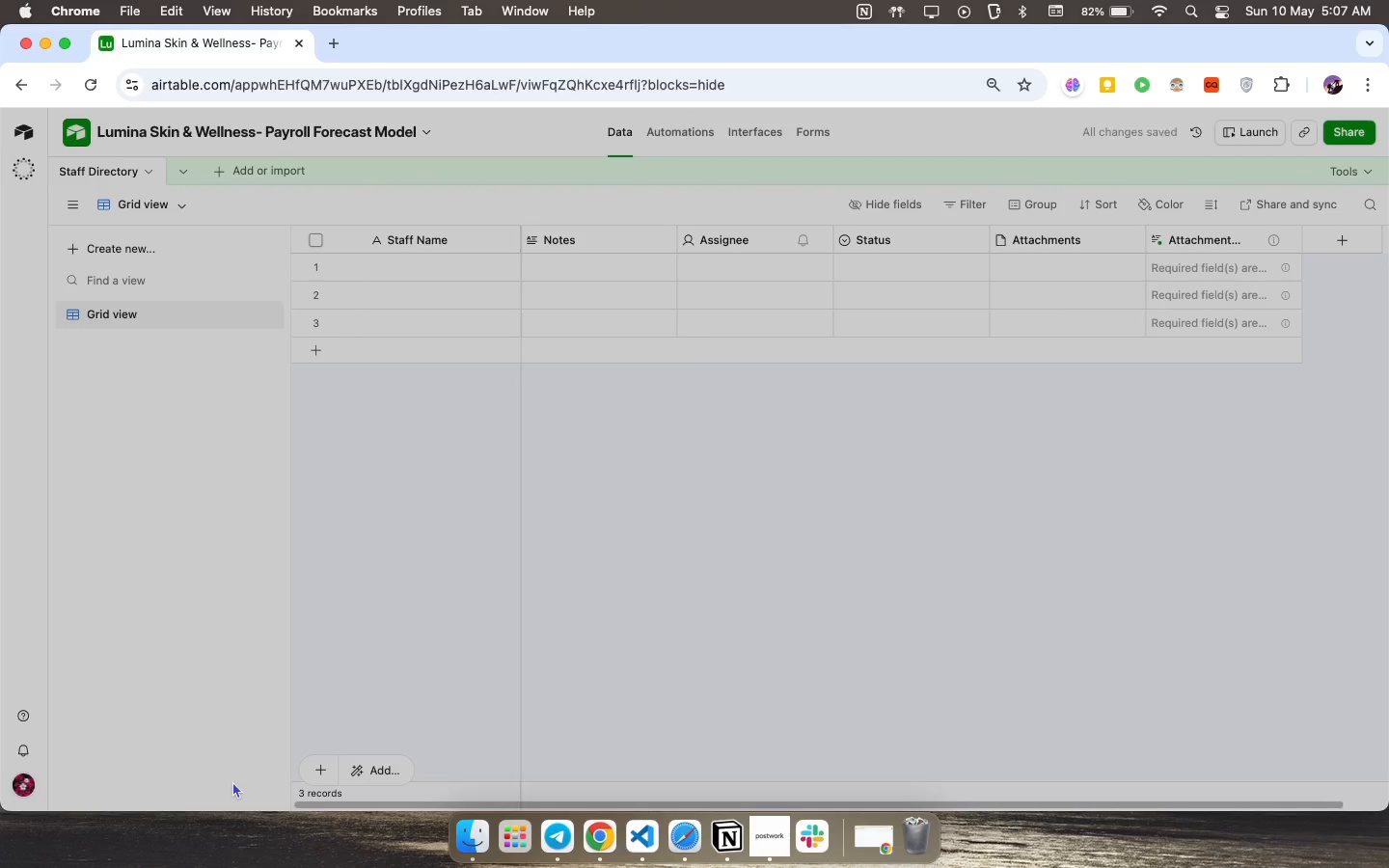 
double_click([573, 233])
 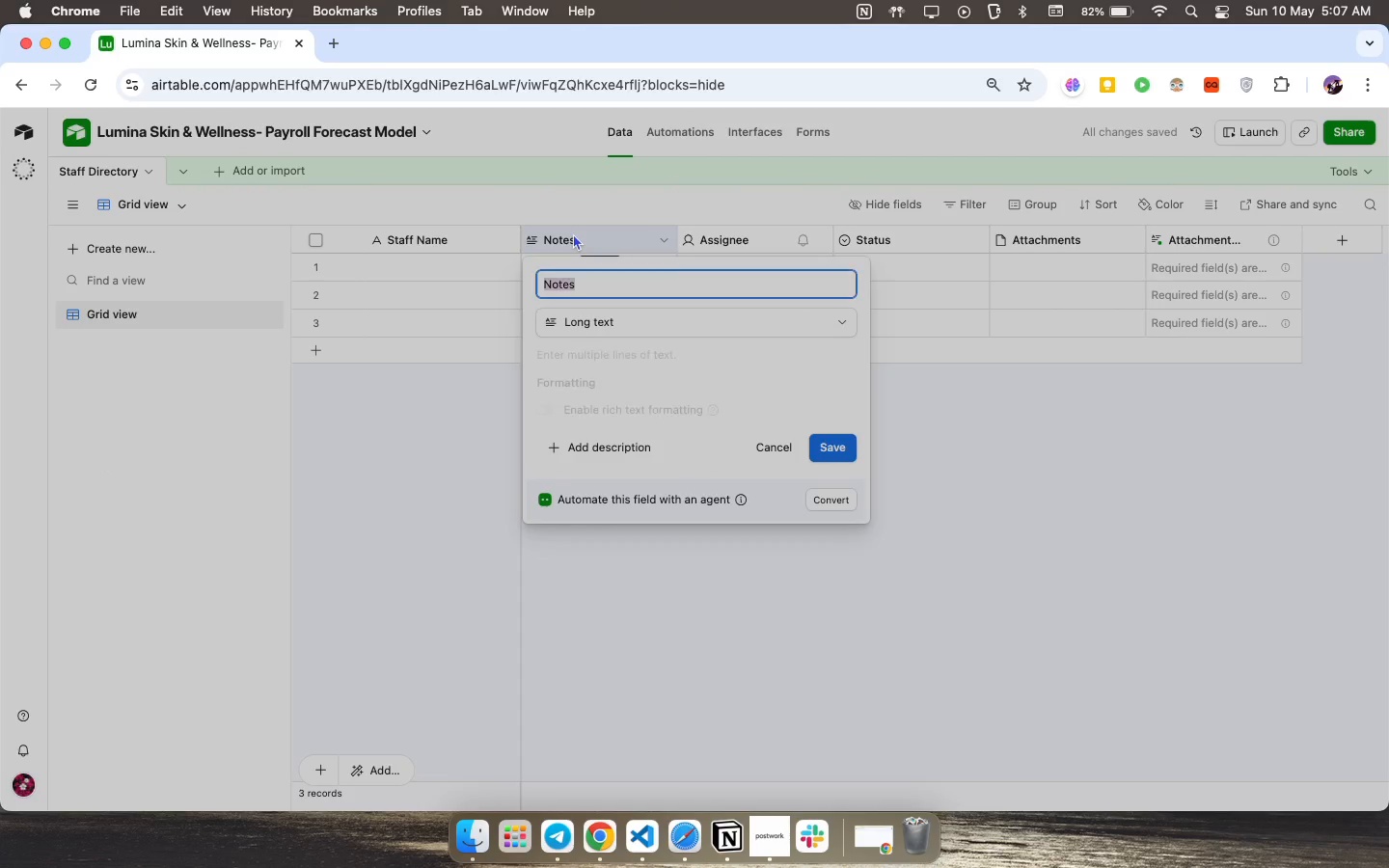 
type(Role)
 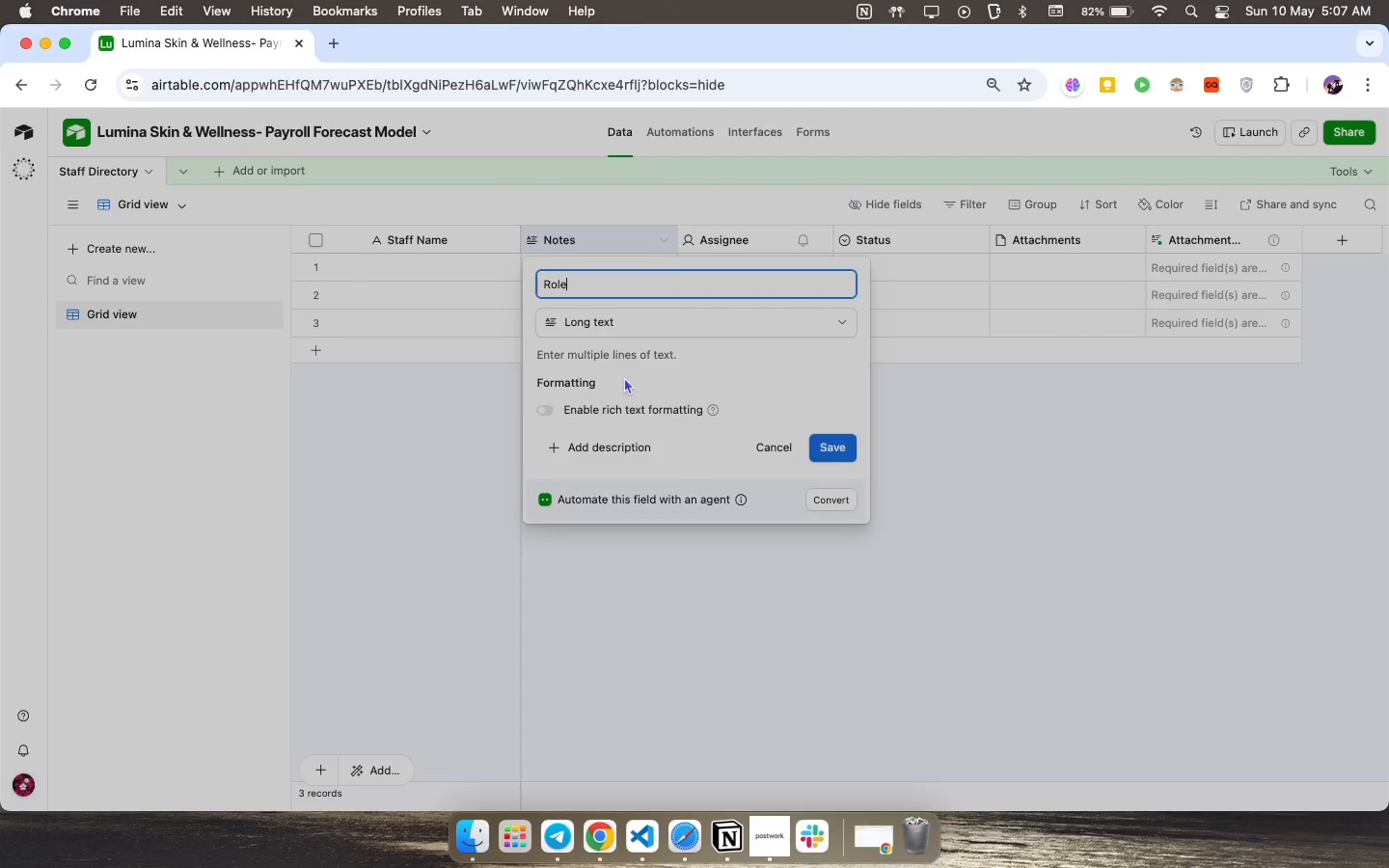 
wait(7.08)
 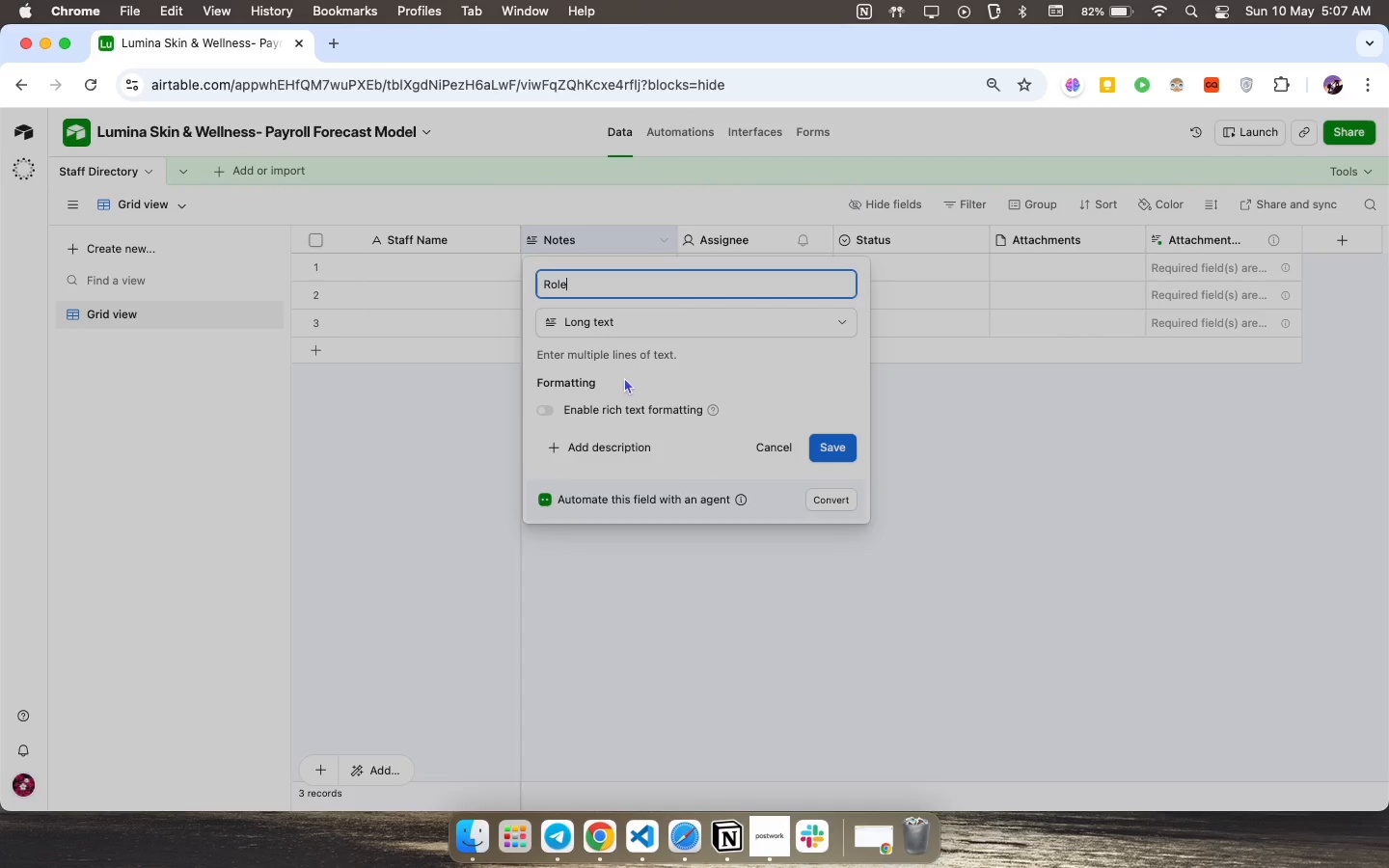 
left_click([599, 551])
 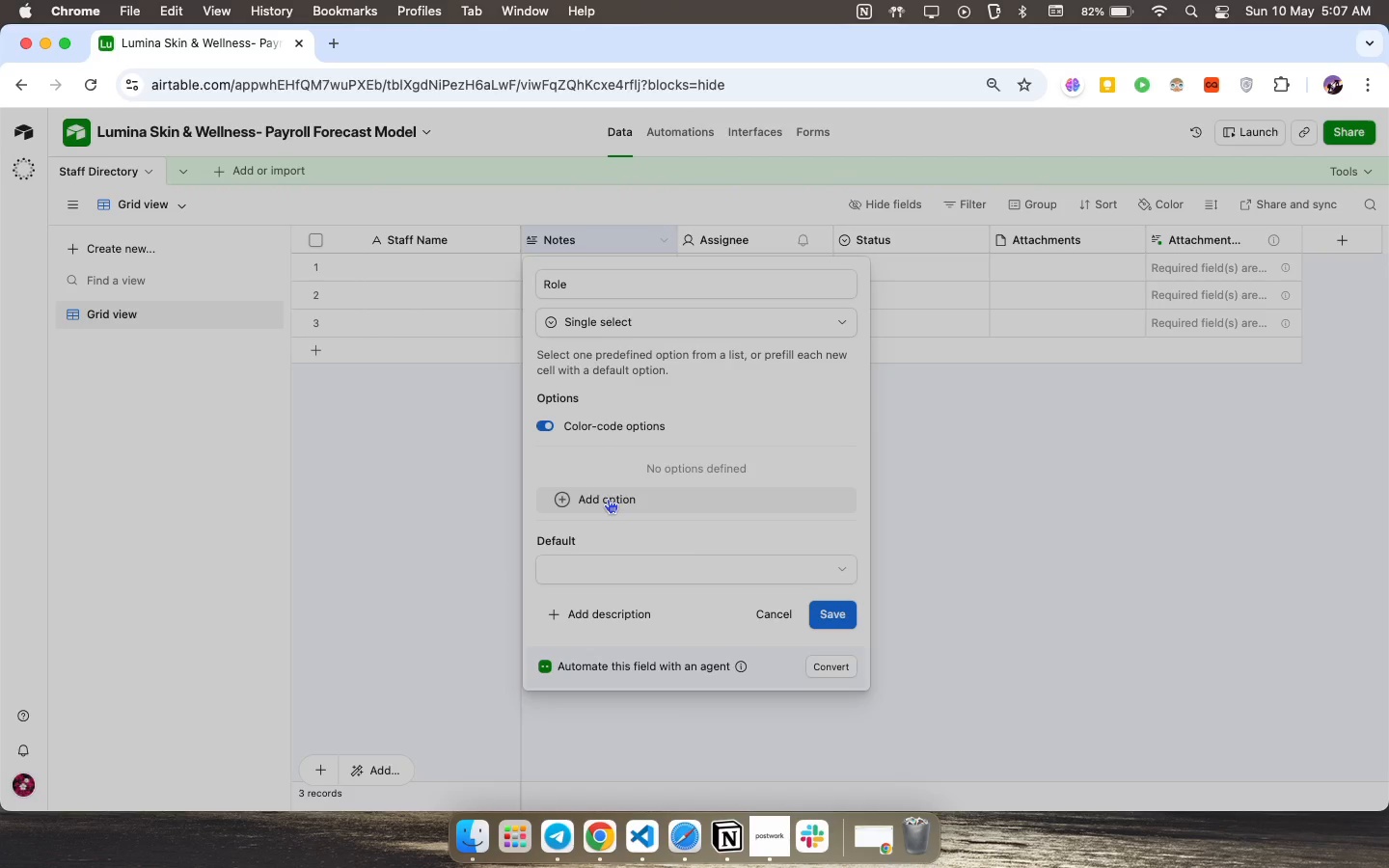 
left_click([608, 499])
 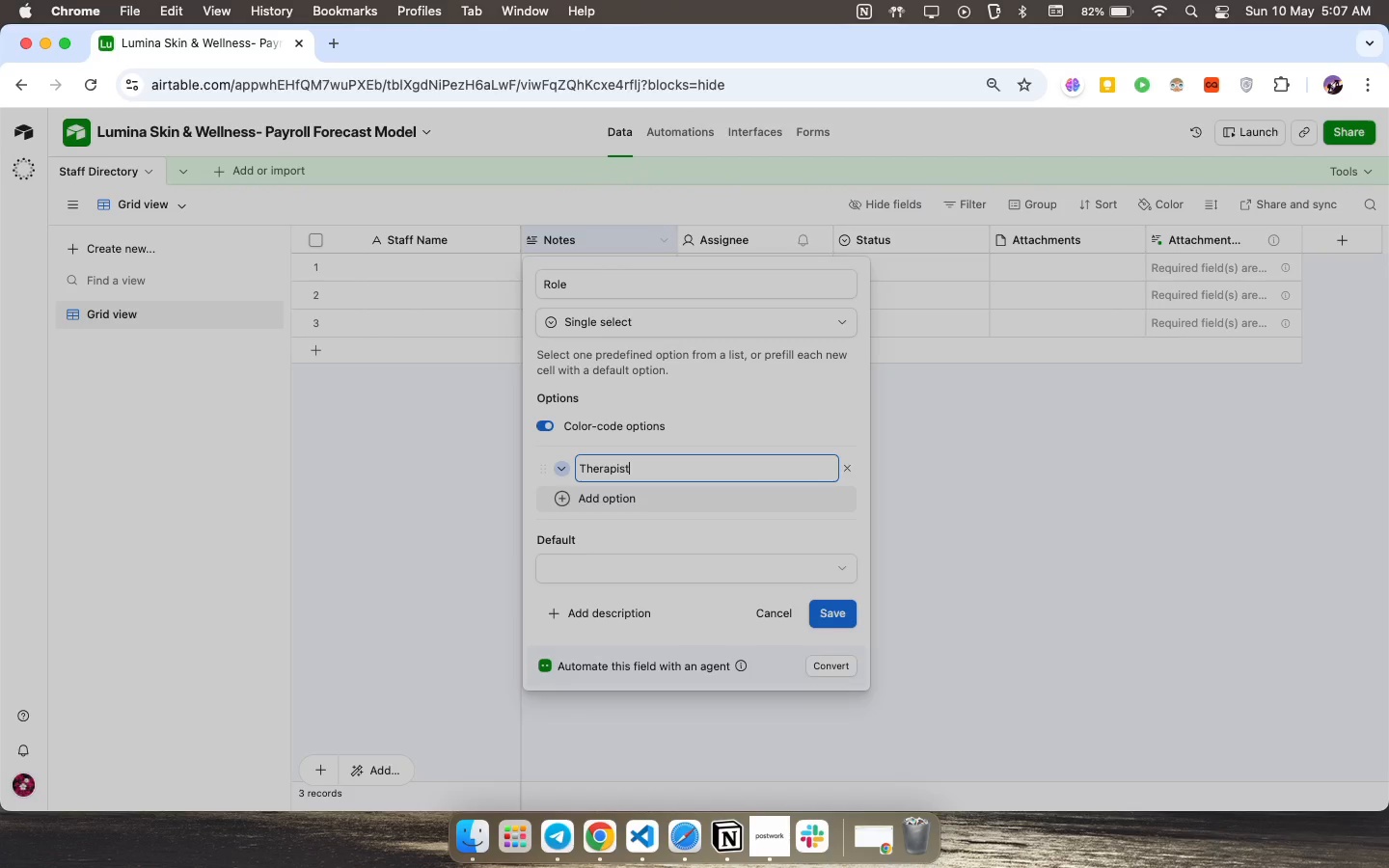 
type(Therapist)
 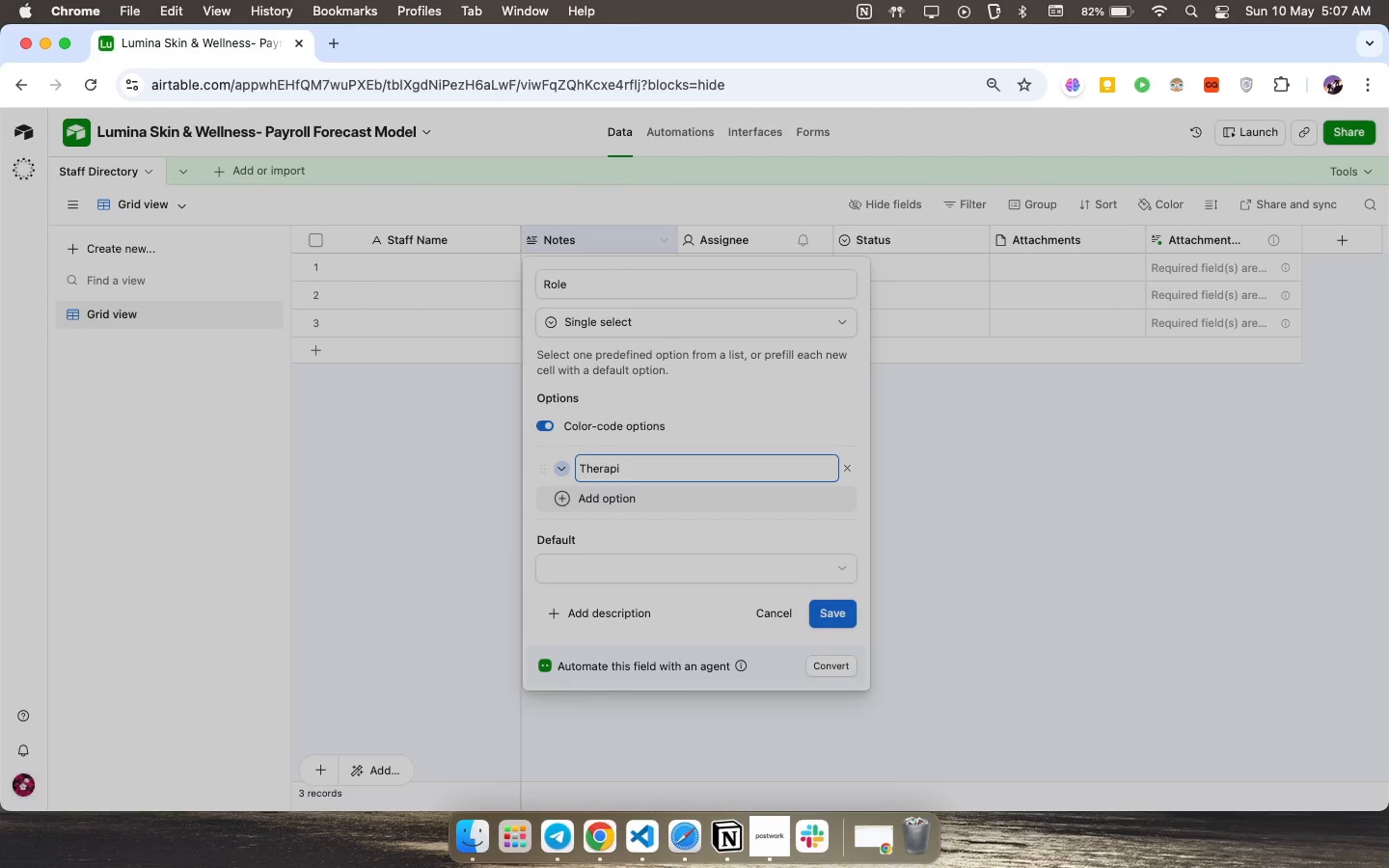 
left_click([608, 497])
 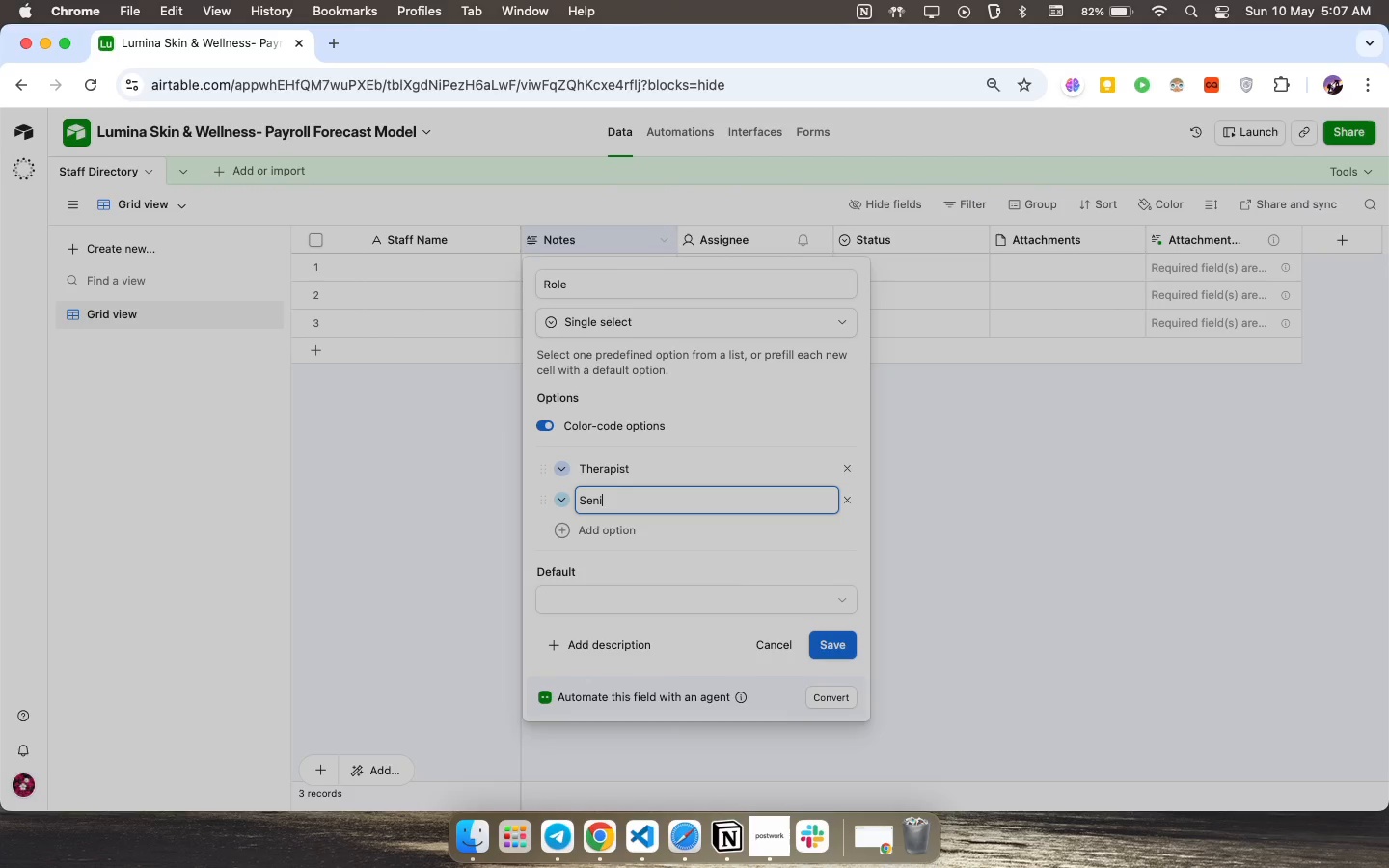 
type(Senior)
 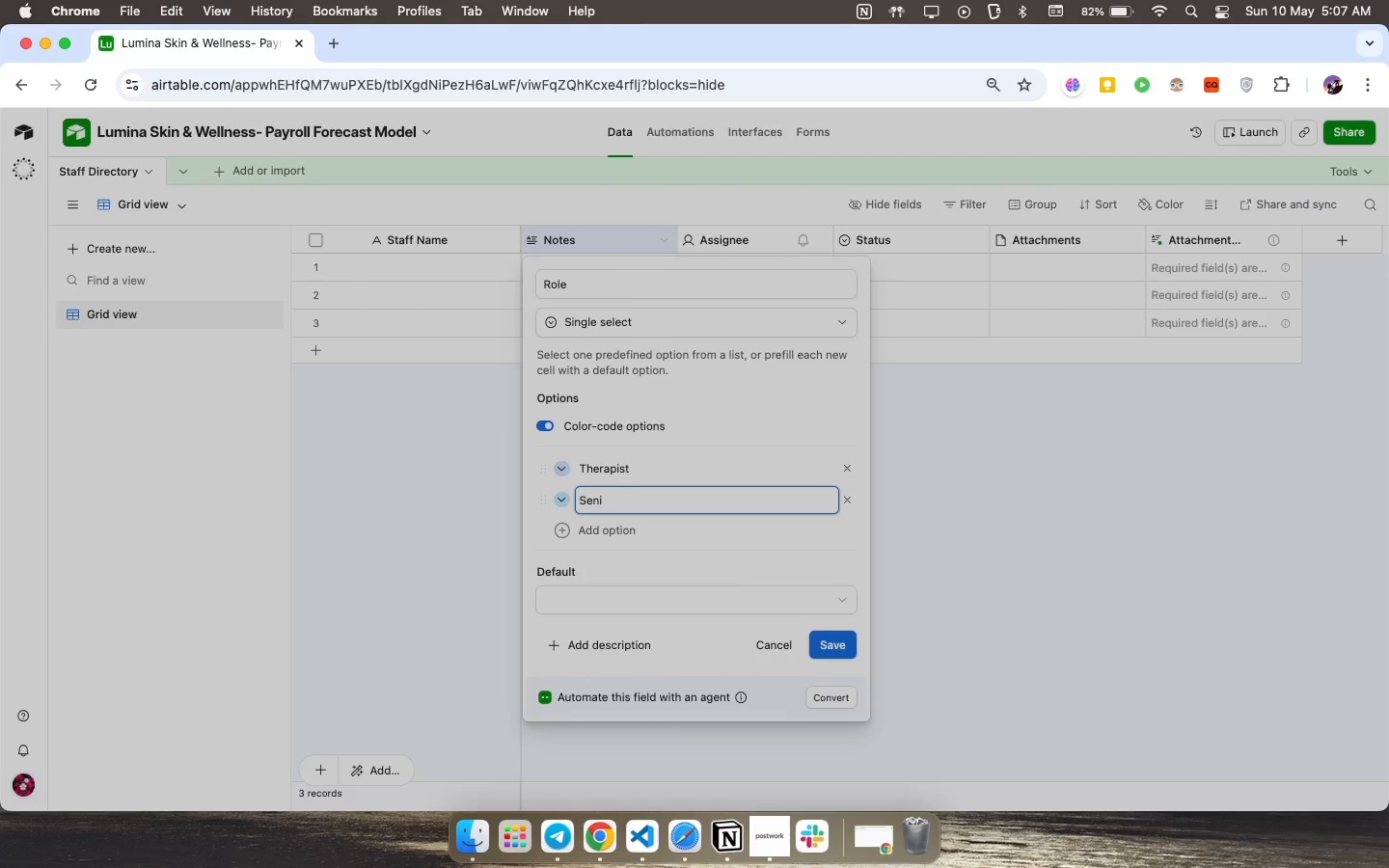 
left_click([595, 528])
 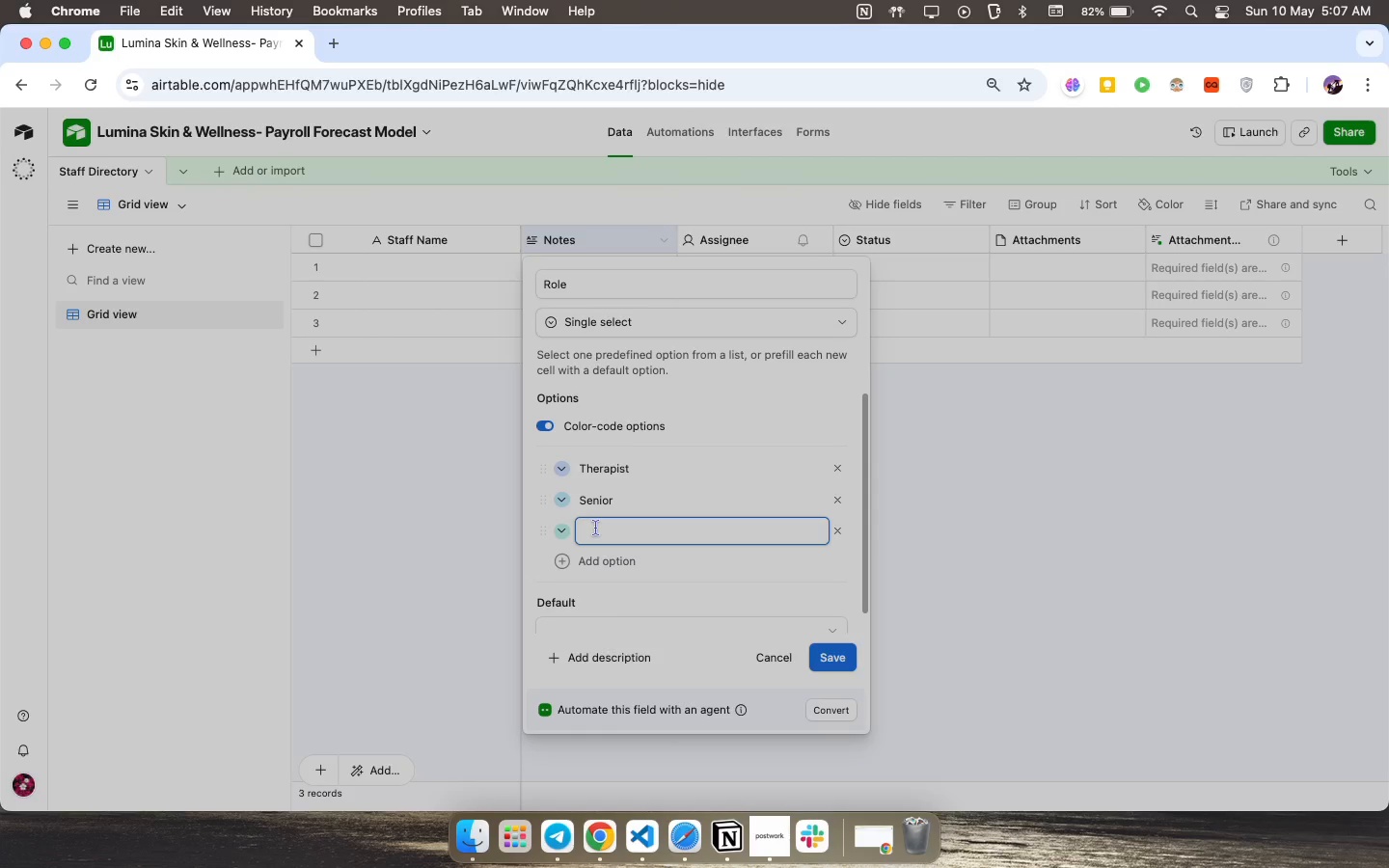 
key(CapsLock)
 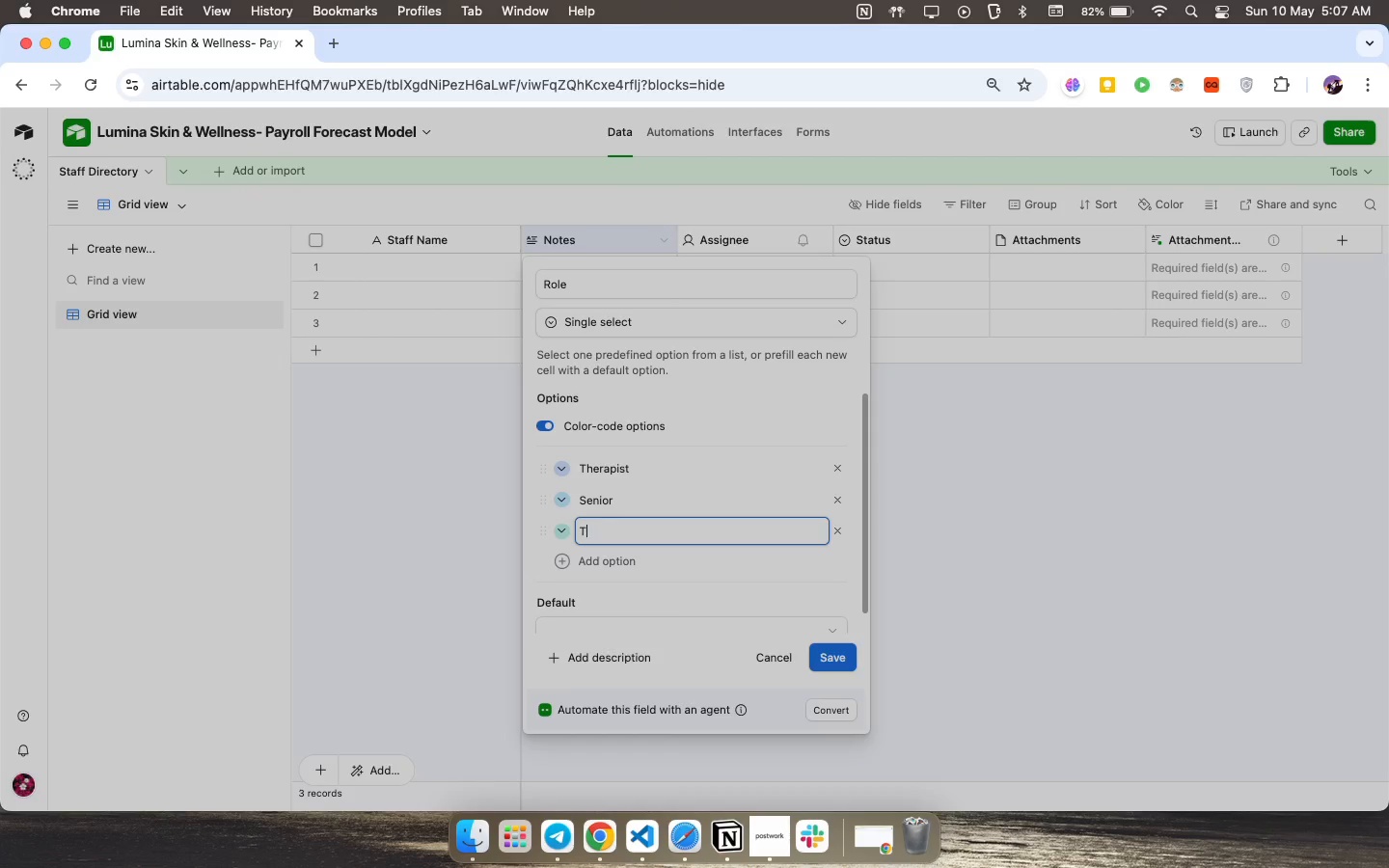 
key(T)
 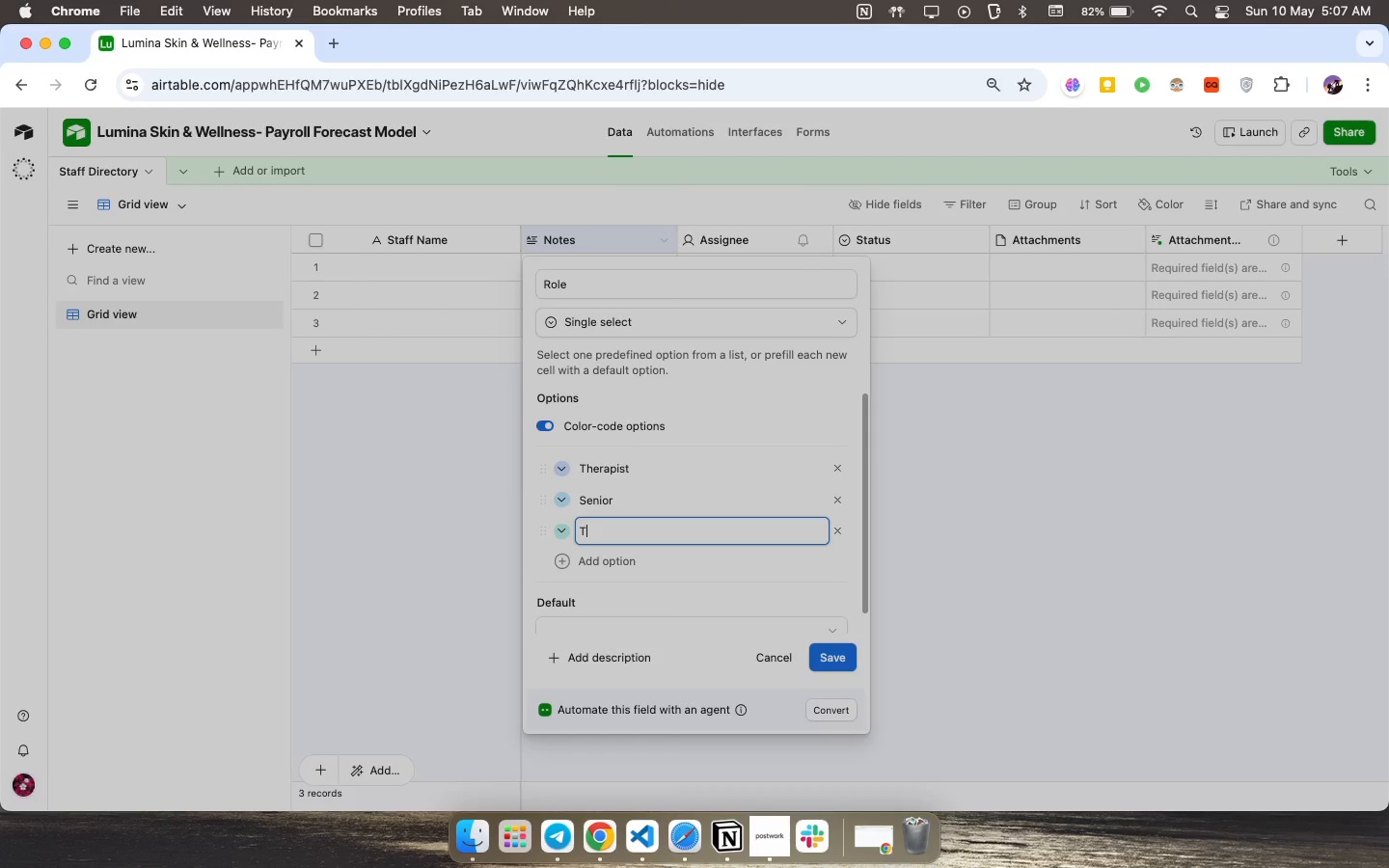 
key(CapsLock)
 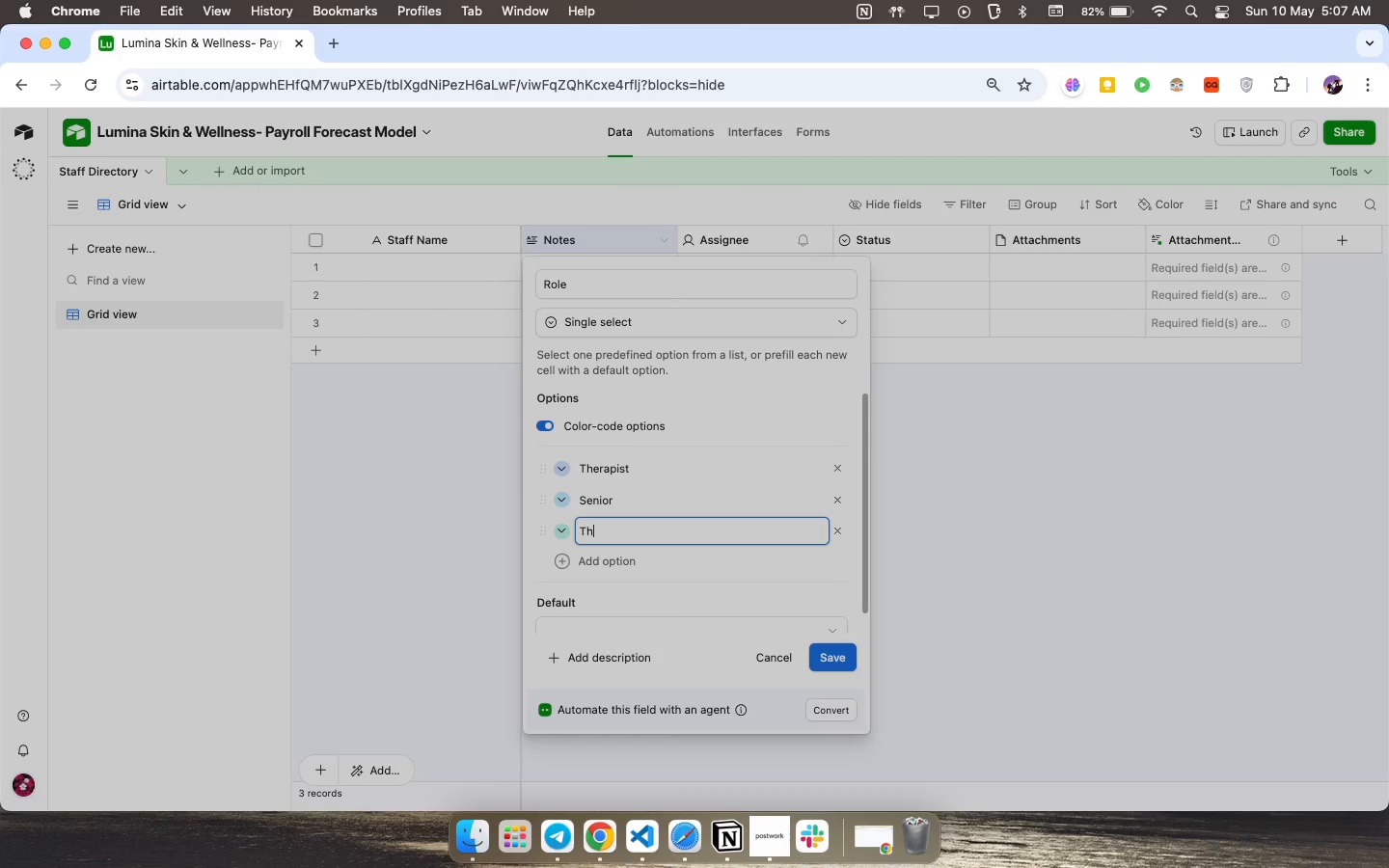 
key(H)
 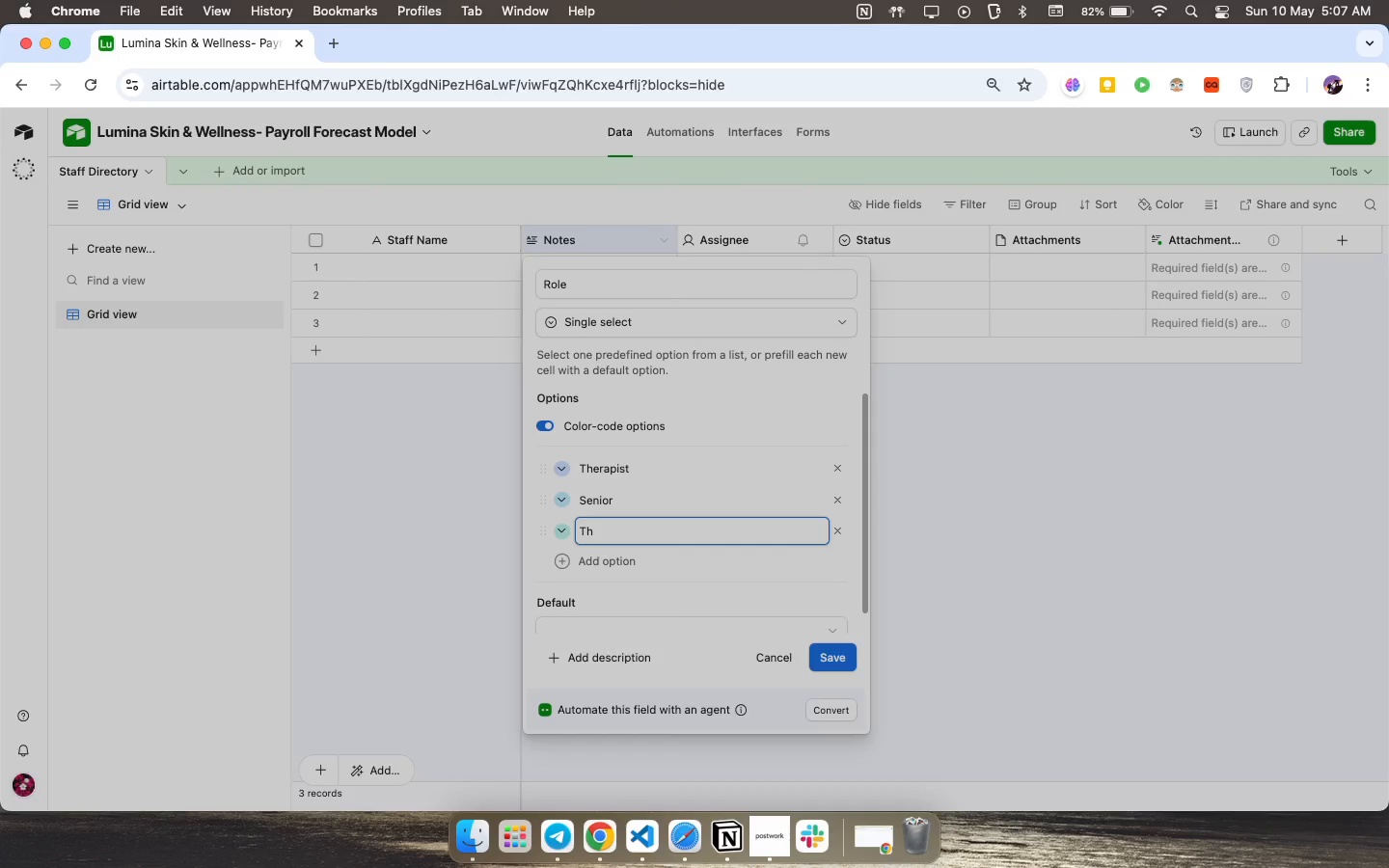 
type(erapist)
 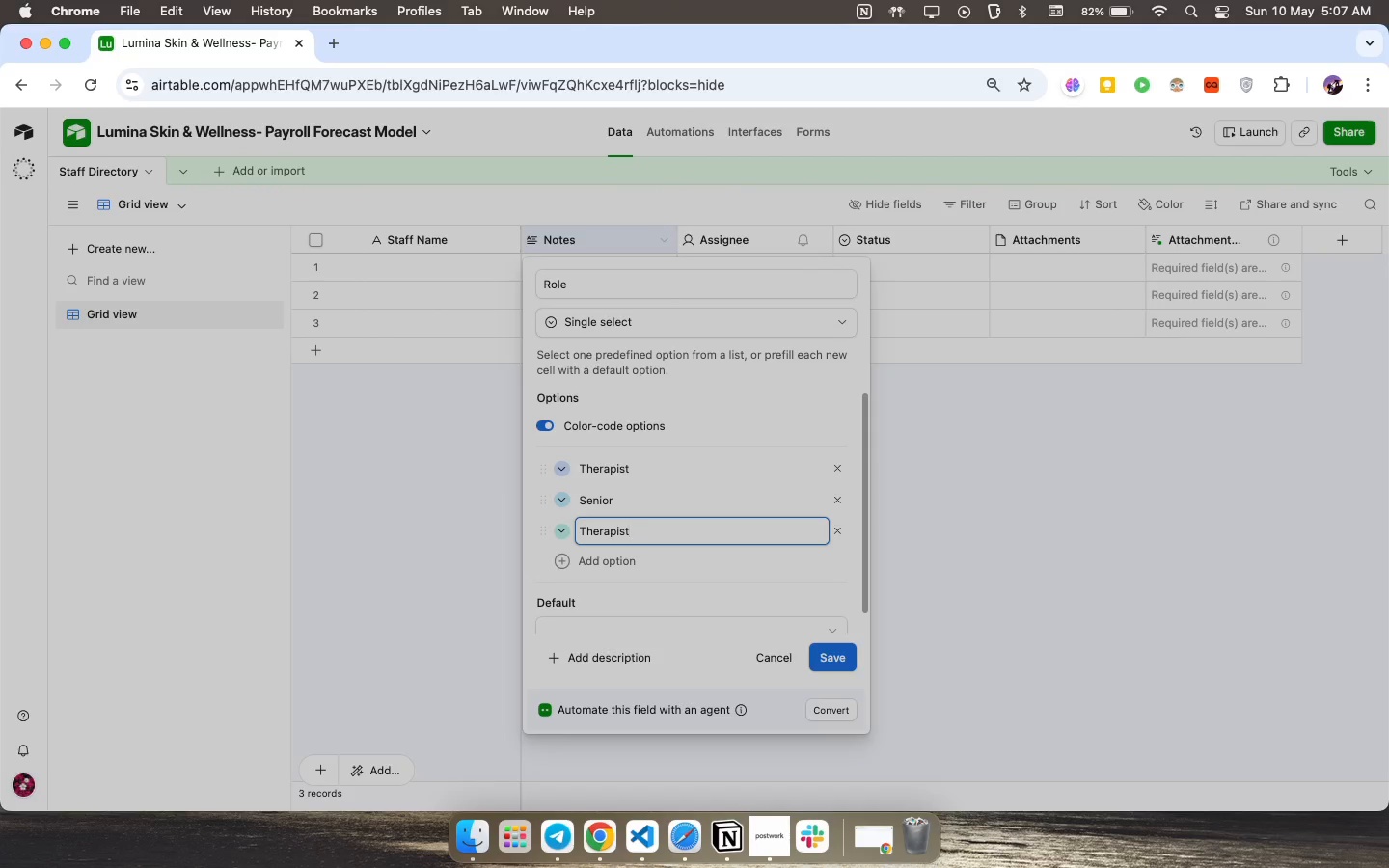 
left_click([836, 655])
 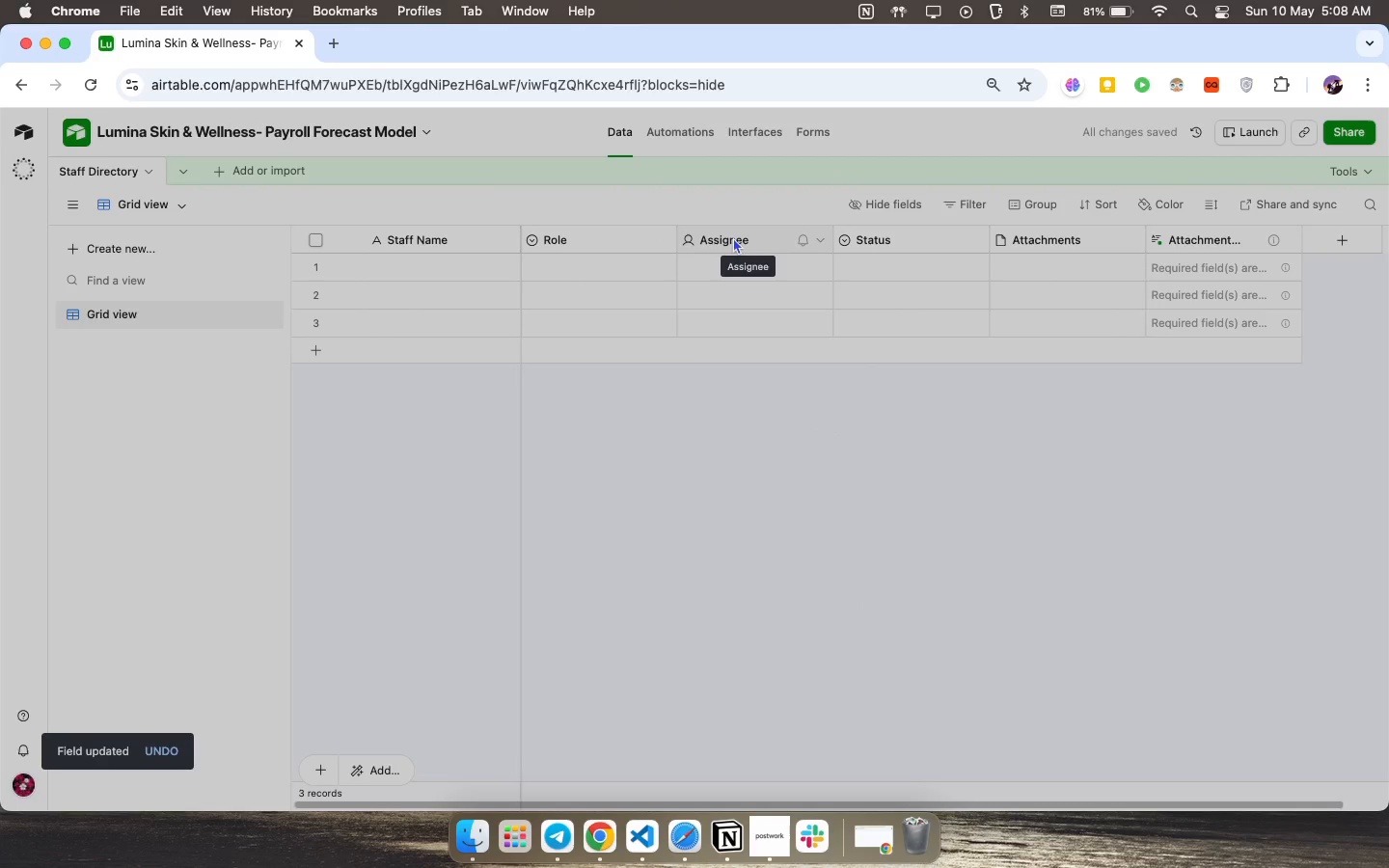 
wait(7.92)
 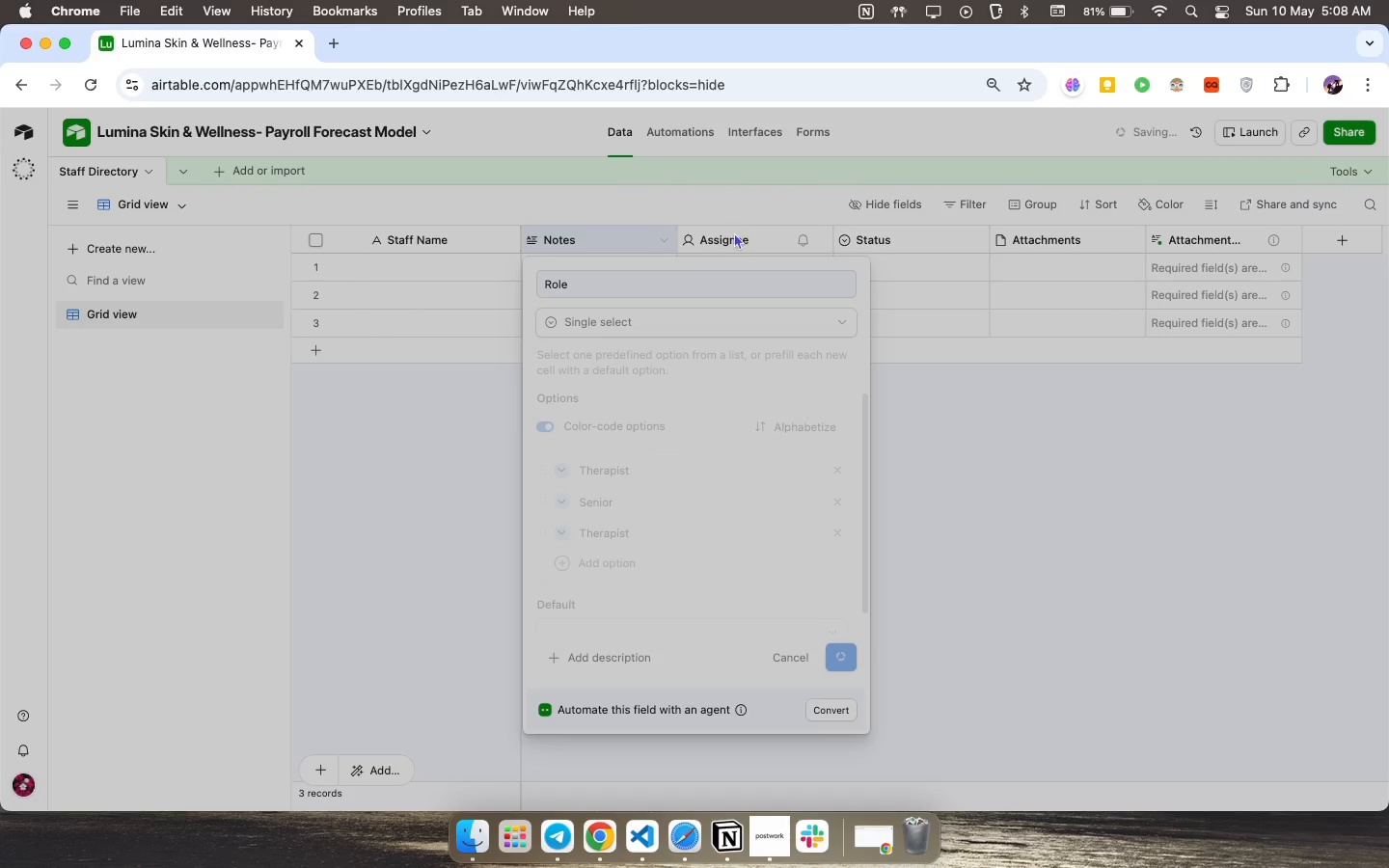 
double_click([733, 237])
 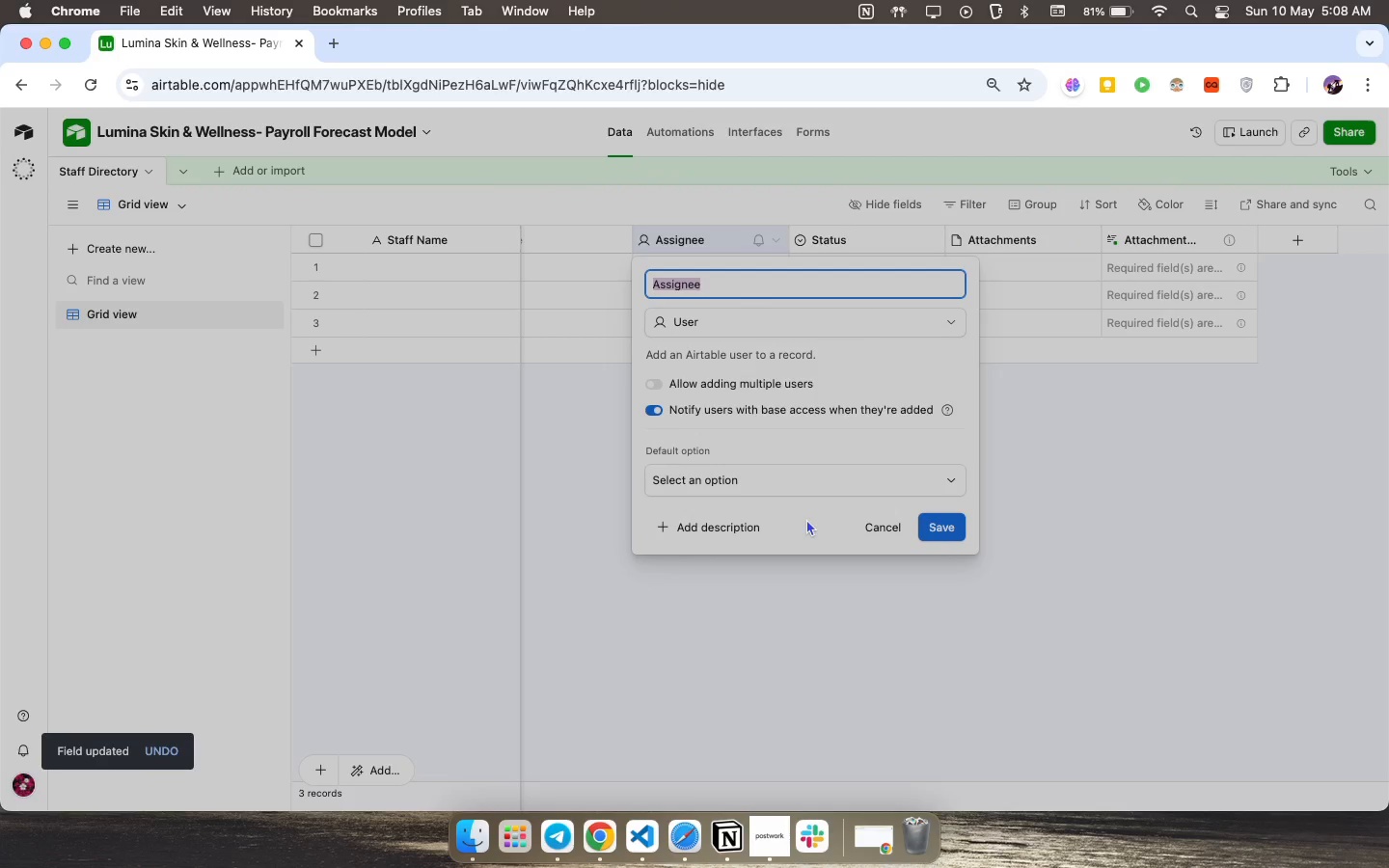 
key(CapsLock)
 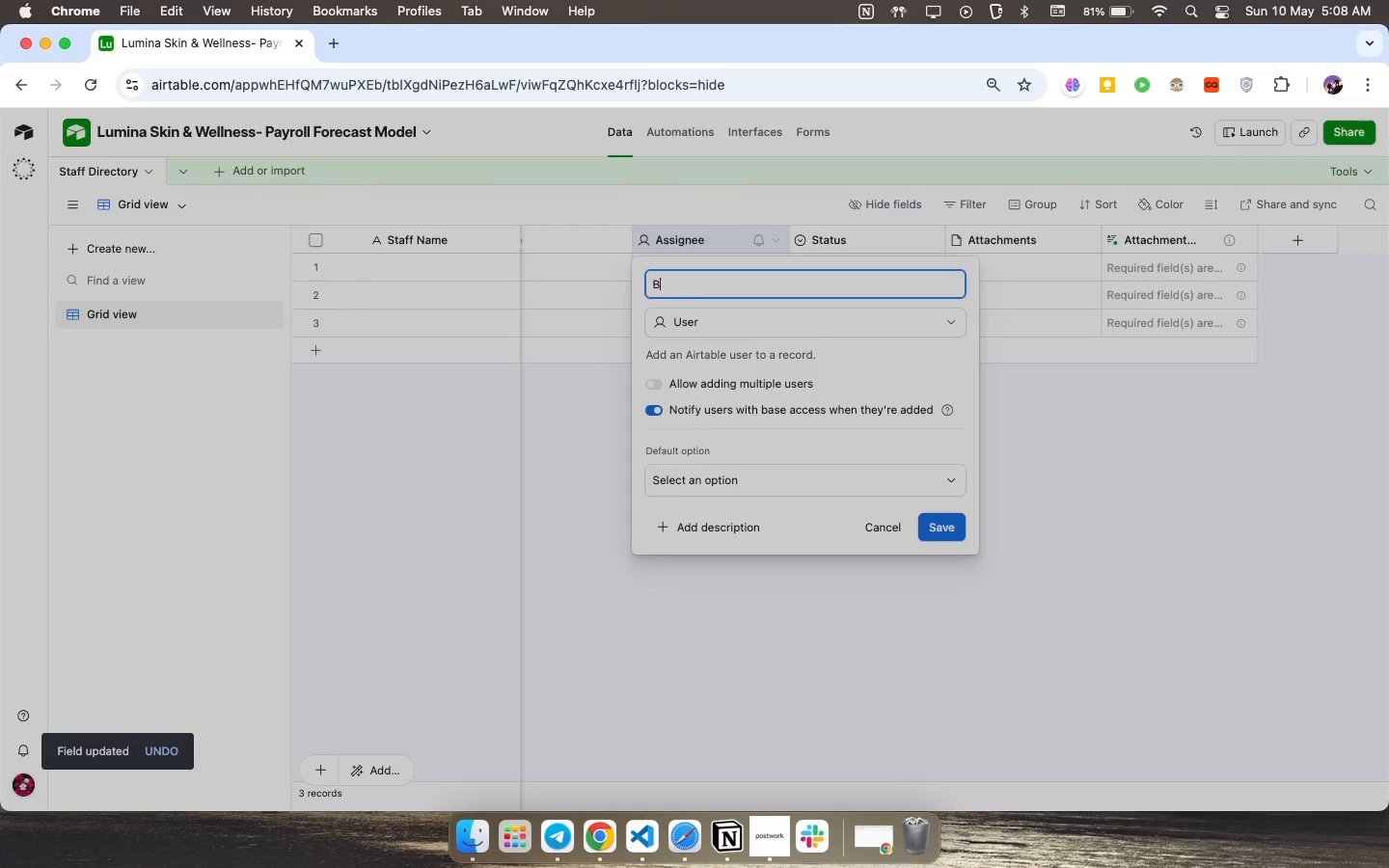 
key(B)
 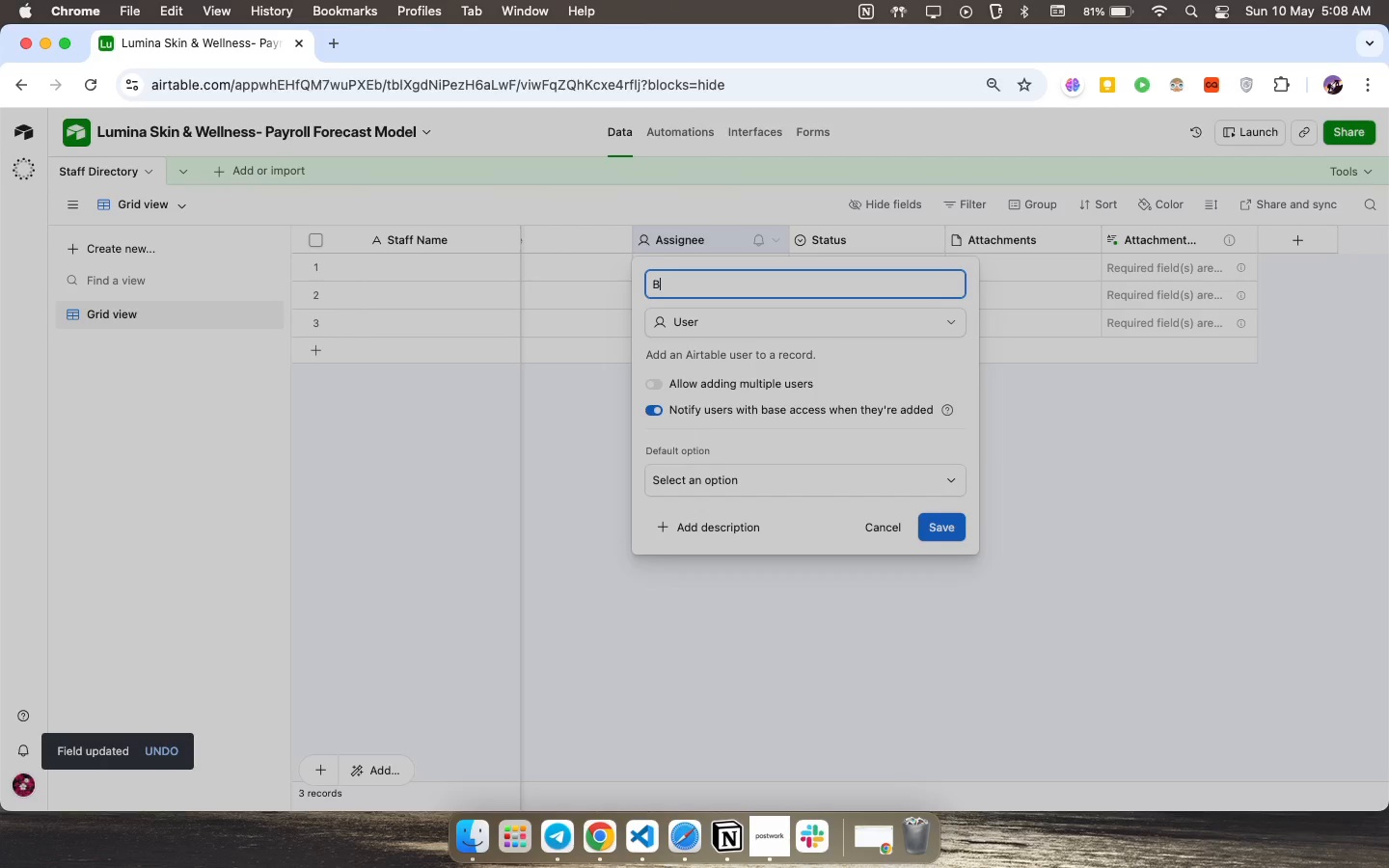 
key(CapsLock)
 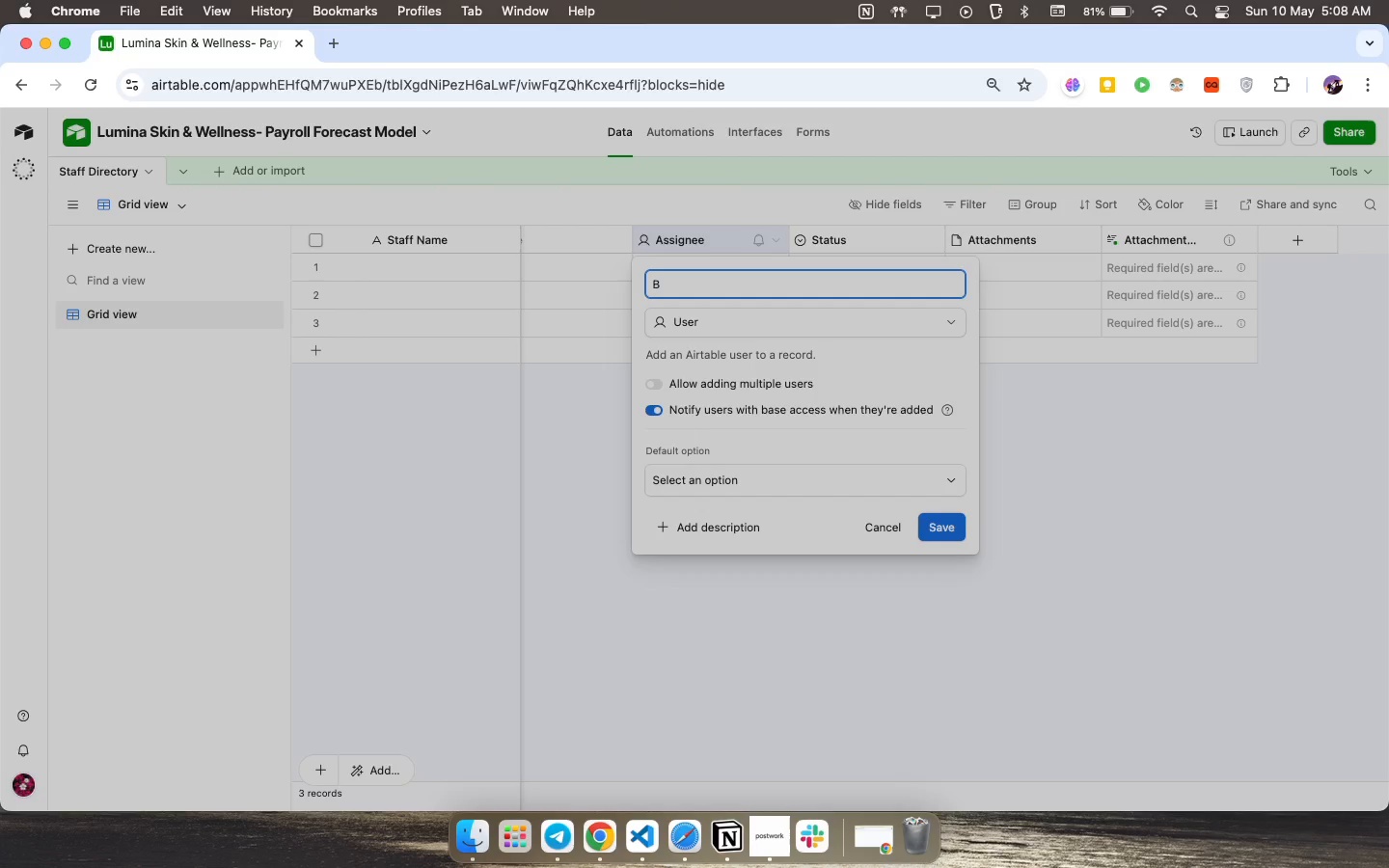 
wait(8.41)
 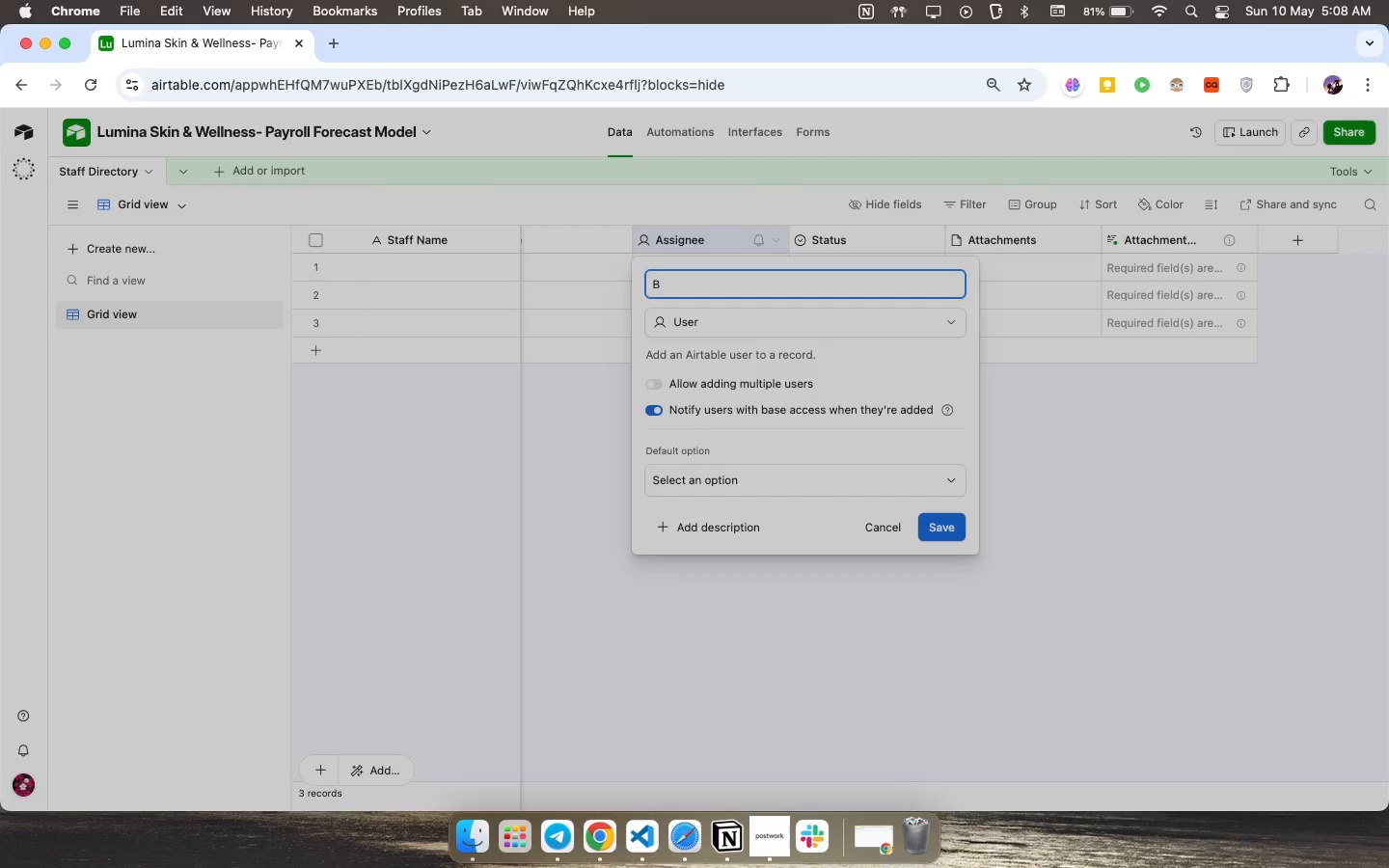 
type(ase Hourly Rate)
 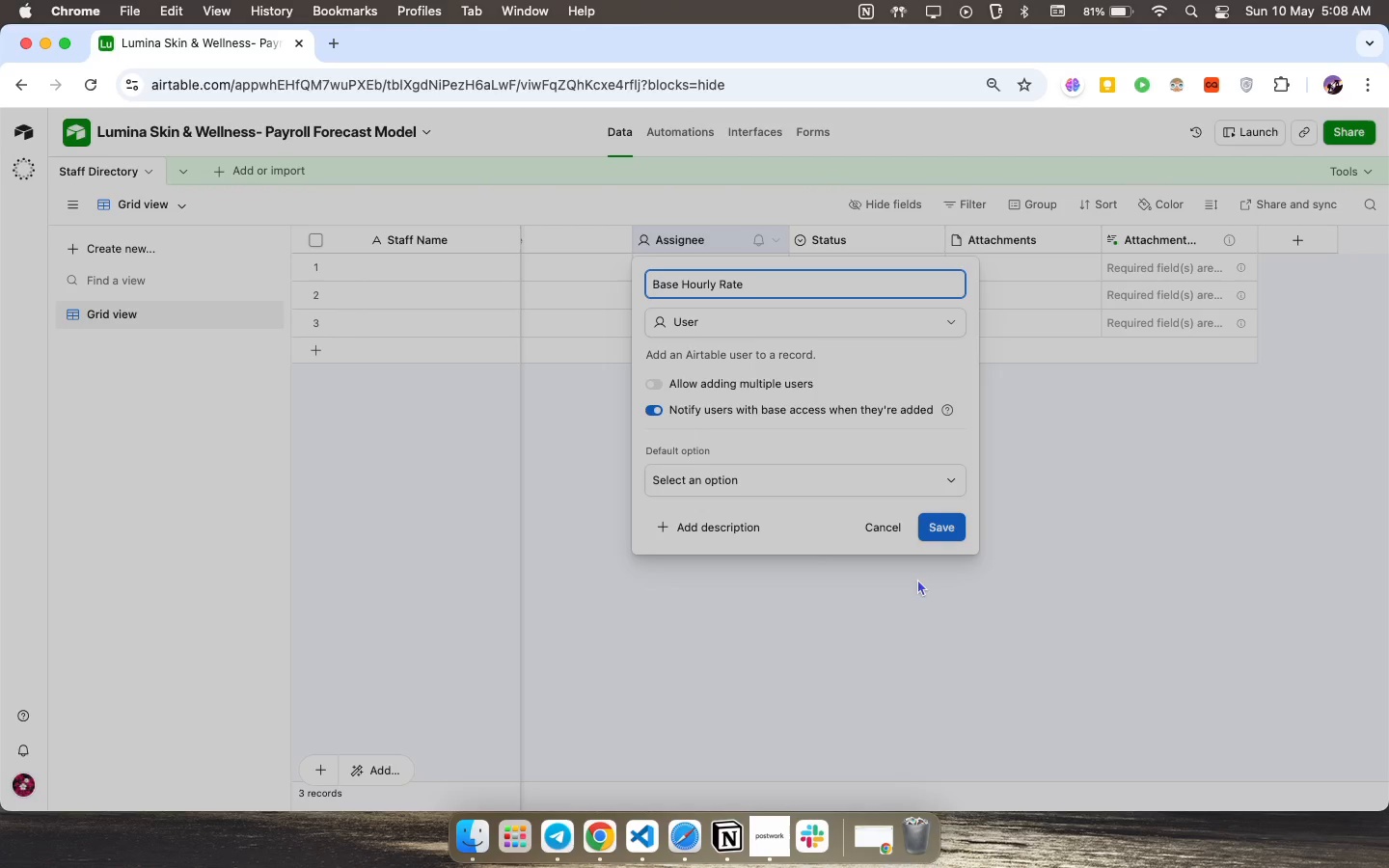 
wait(6.67)
 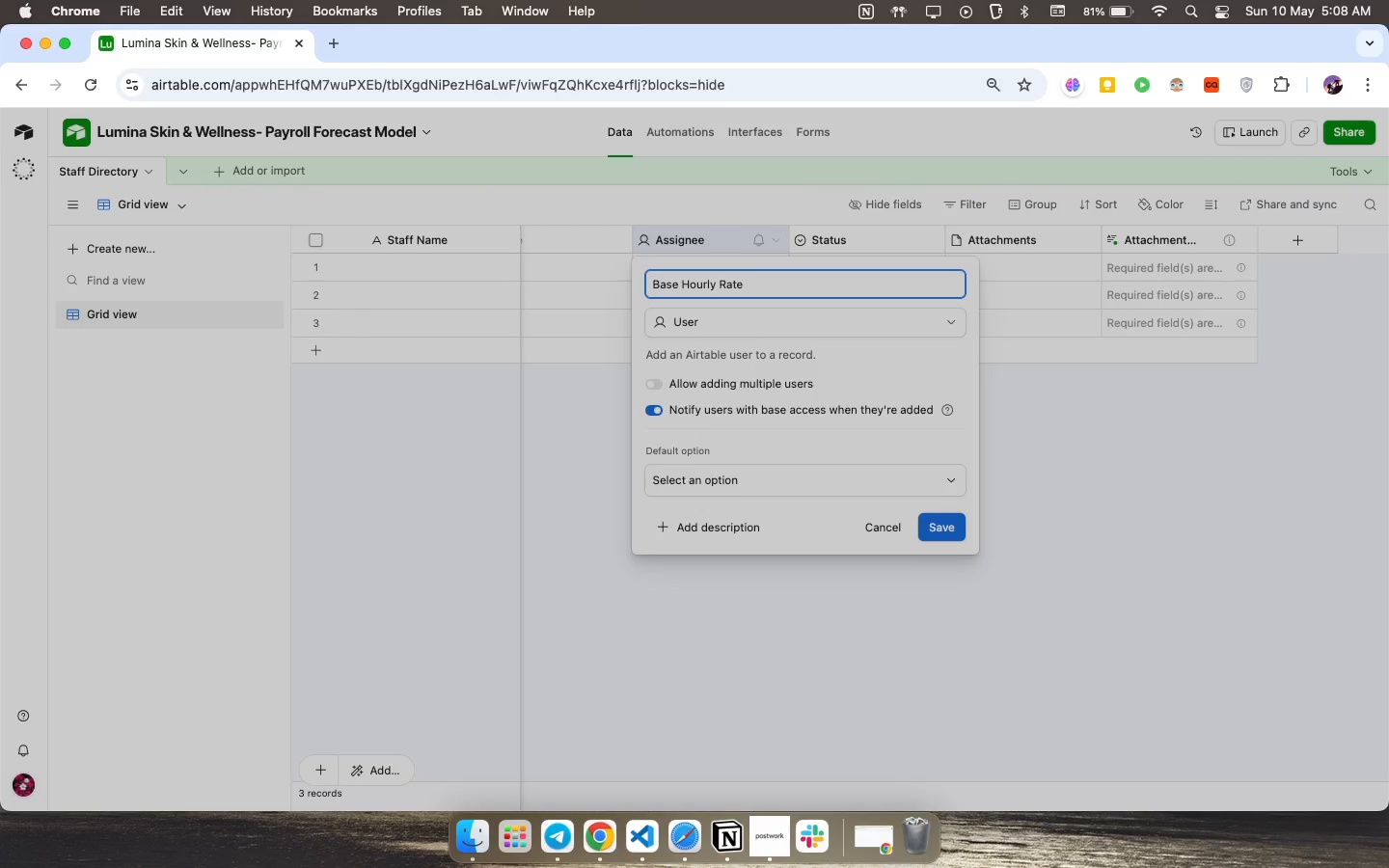 
left_click([909, 323])
 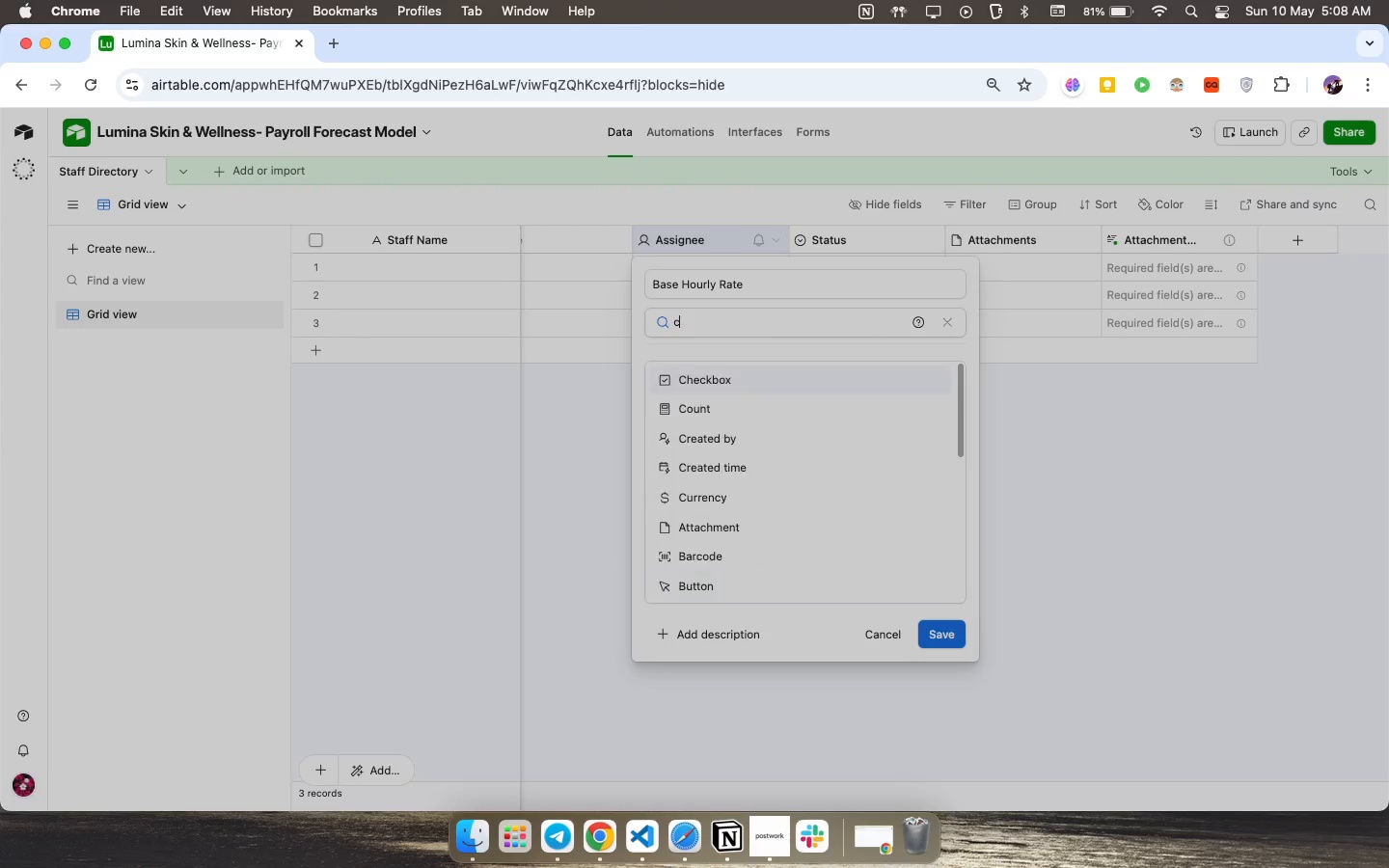 
key(C)
 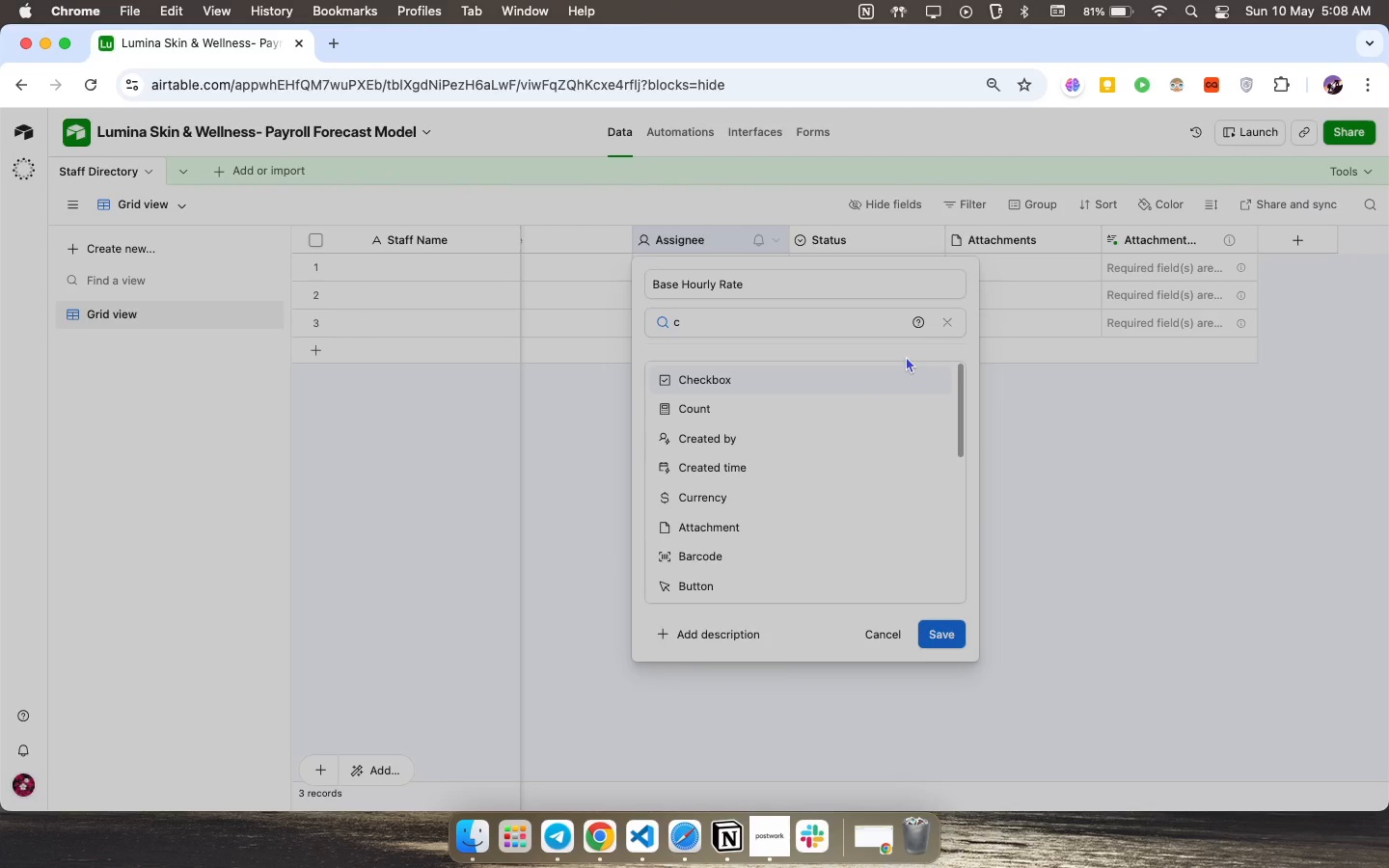 
key(VolumeUp)
 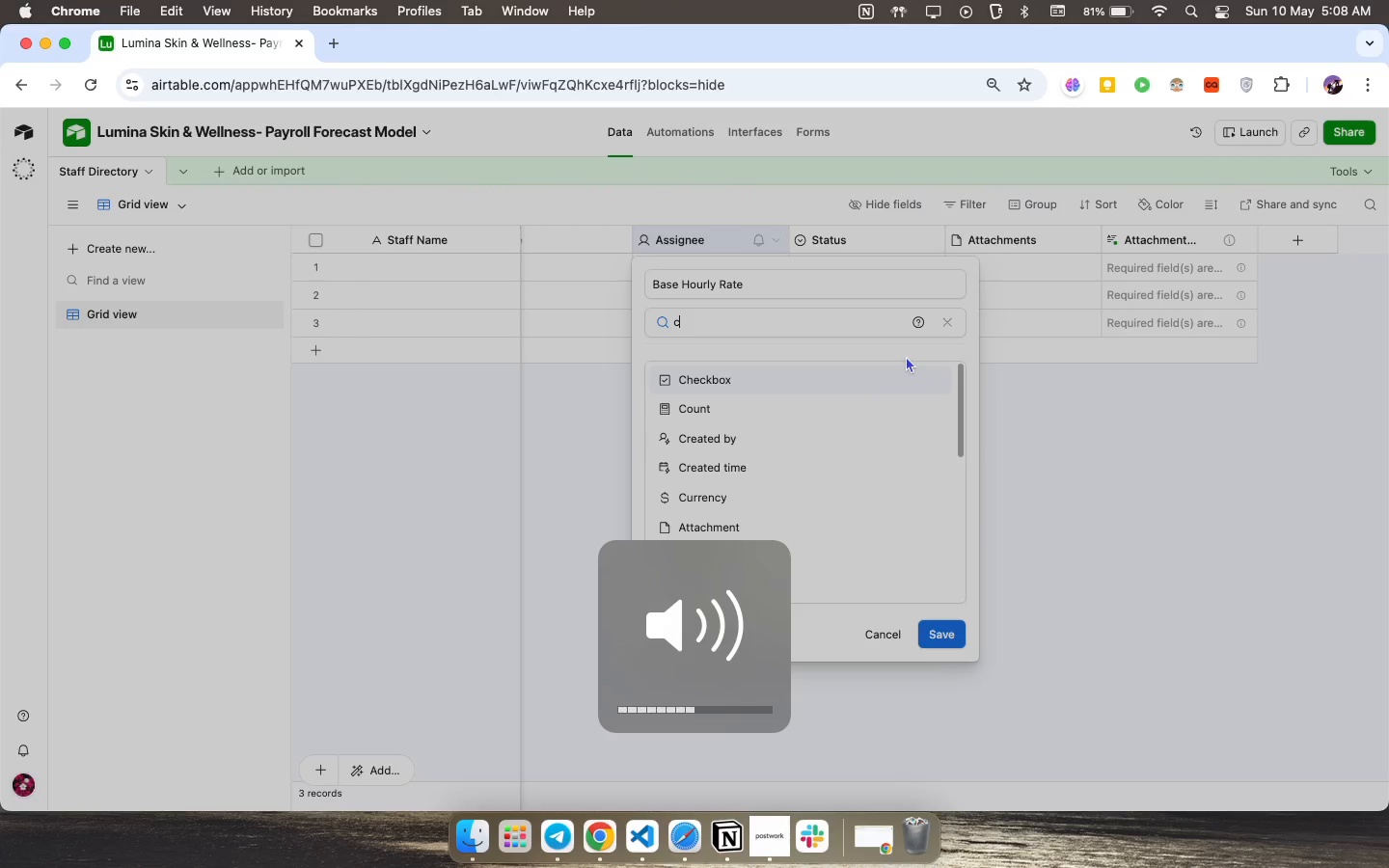 
key(VolumeUp)
 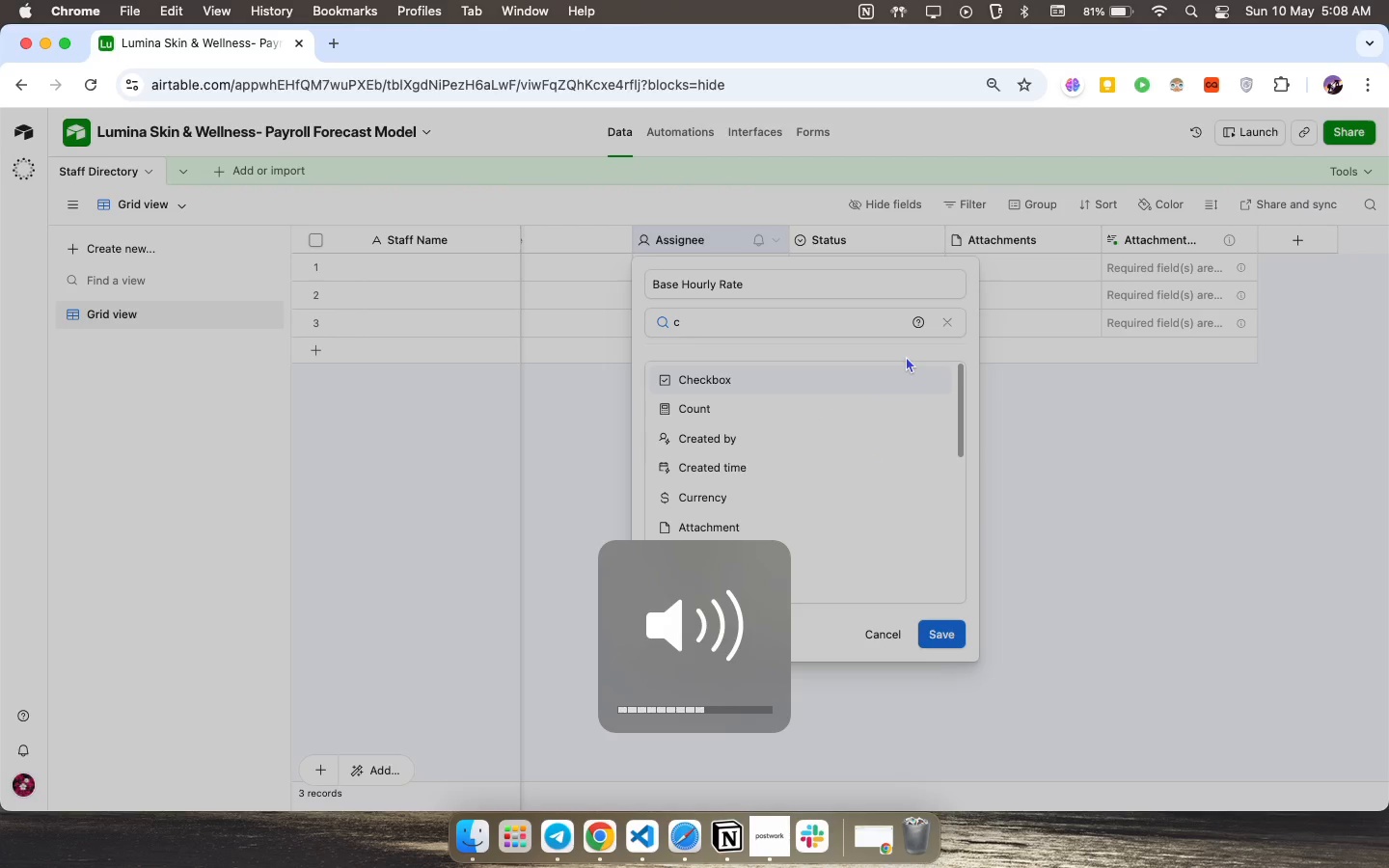 
key(VolumeUp)
 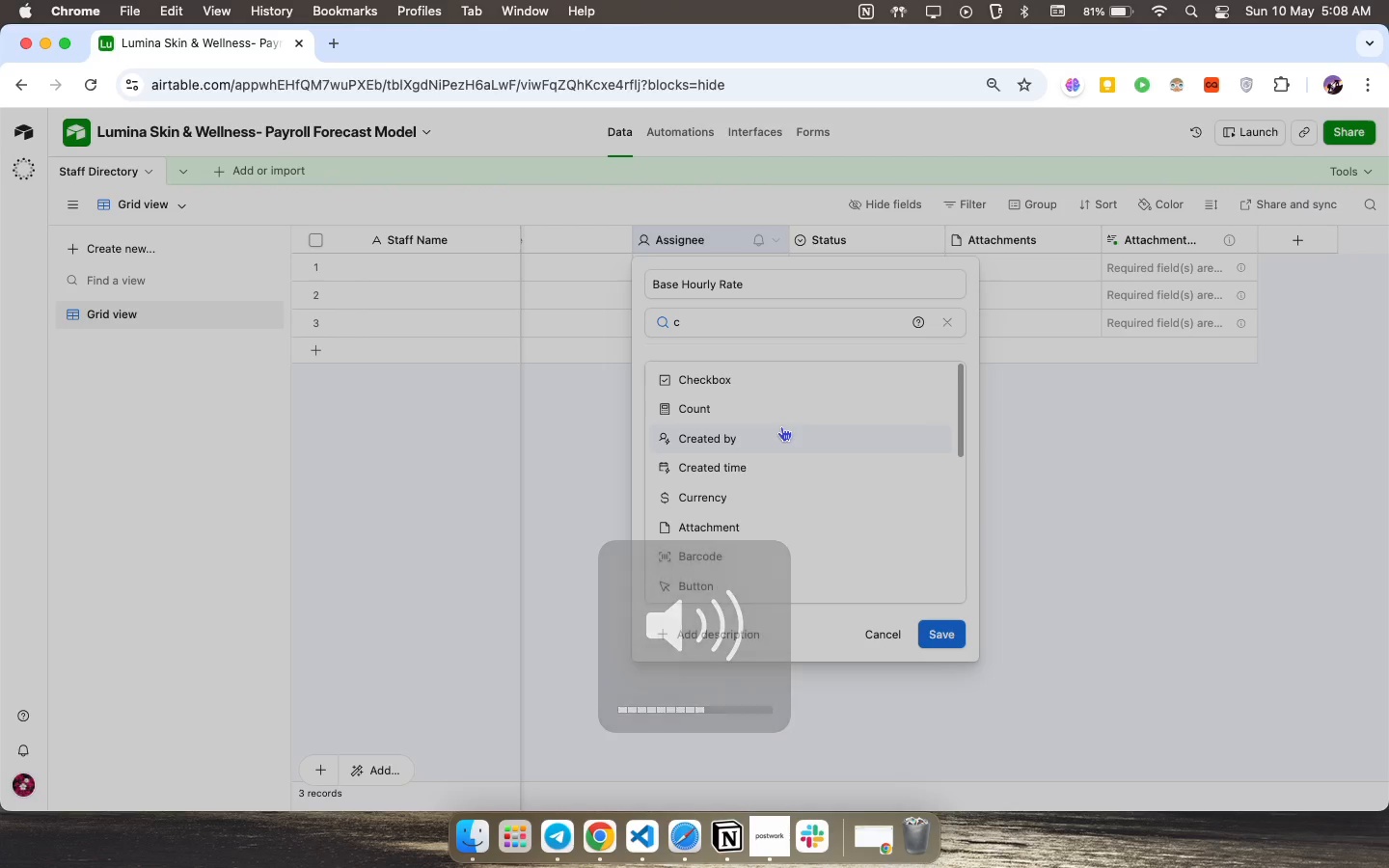 
mouse_move([725, 529])
 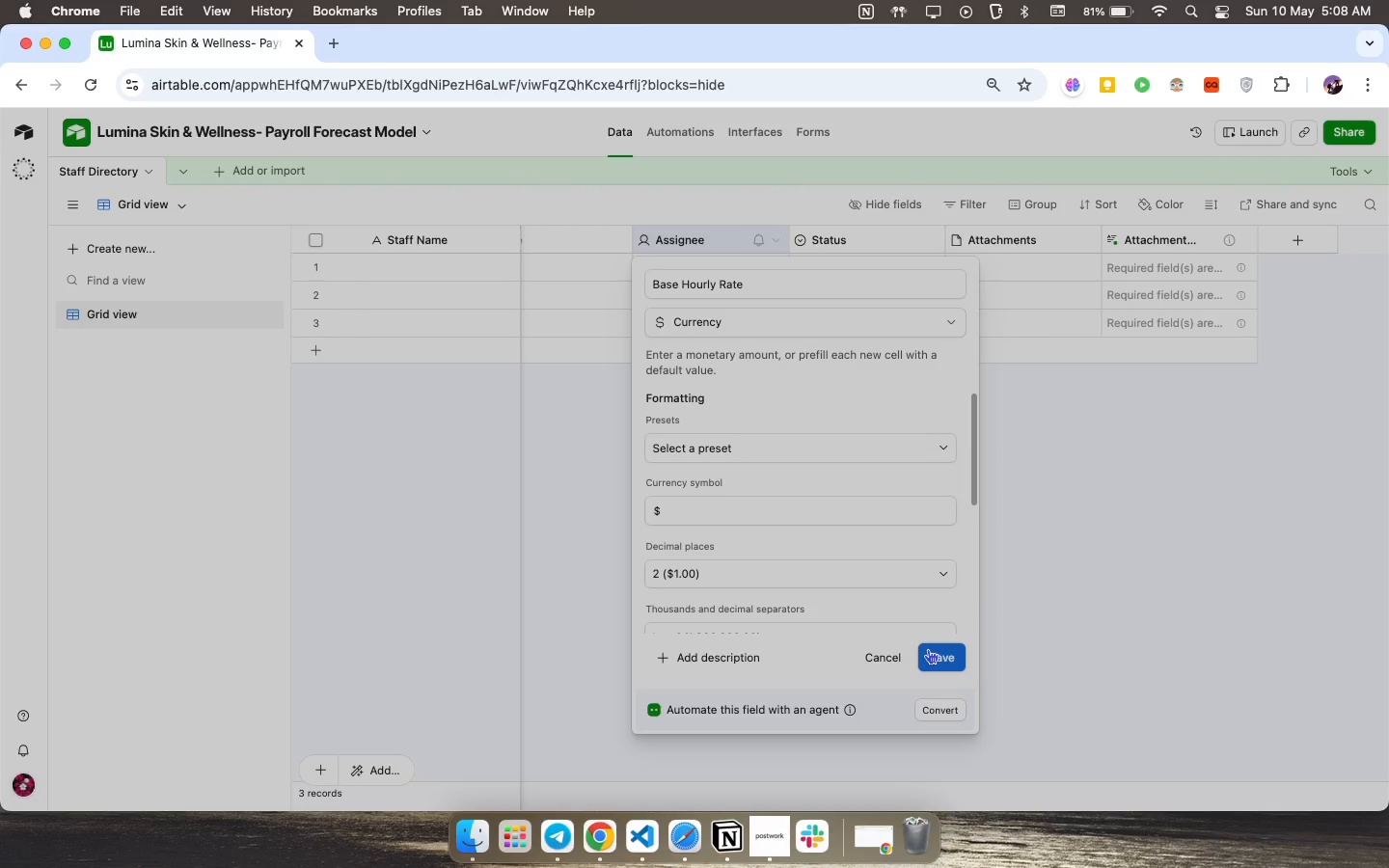 
left_click([928, 649])
 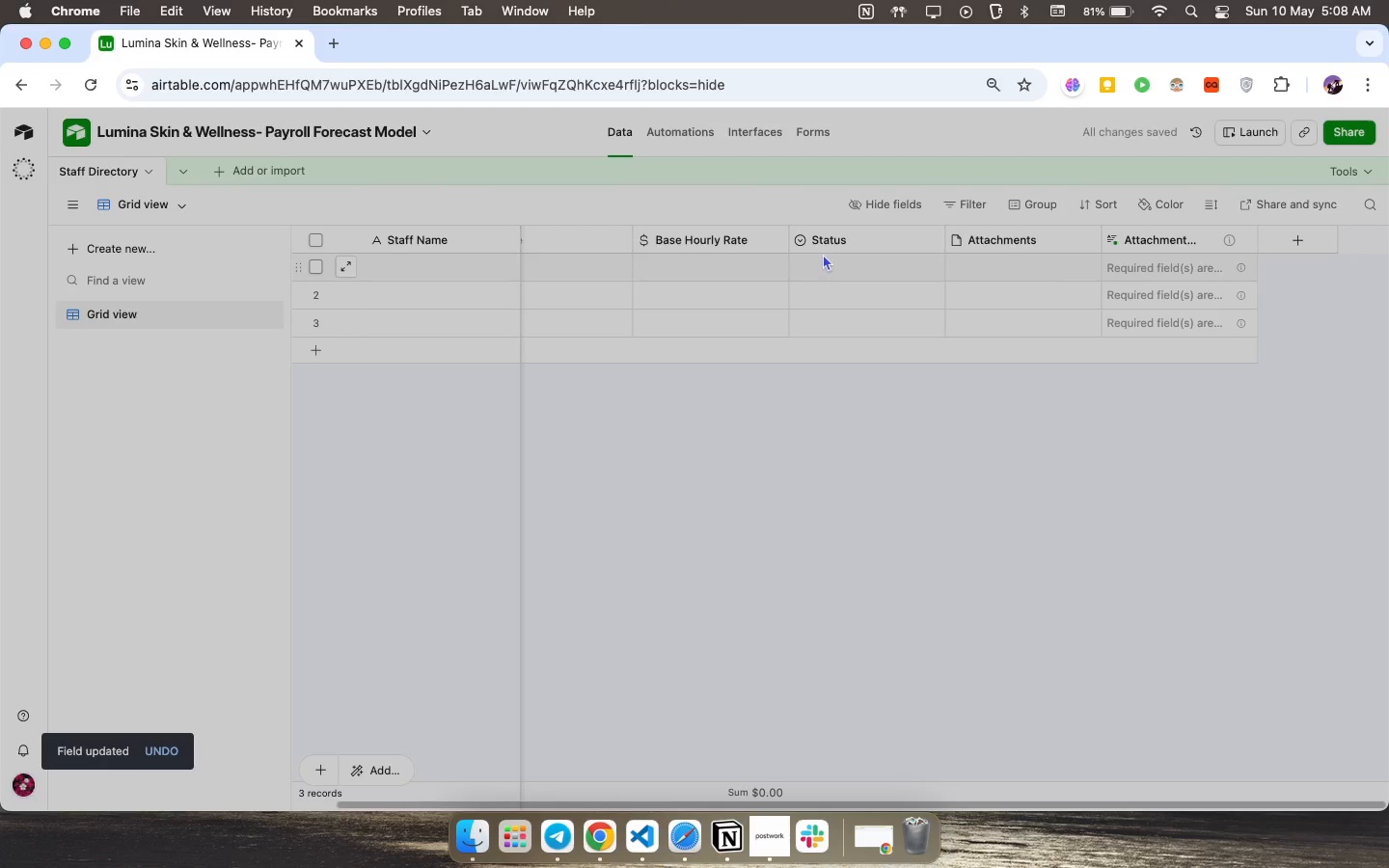 
double_click([824, 238])
 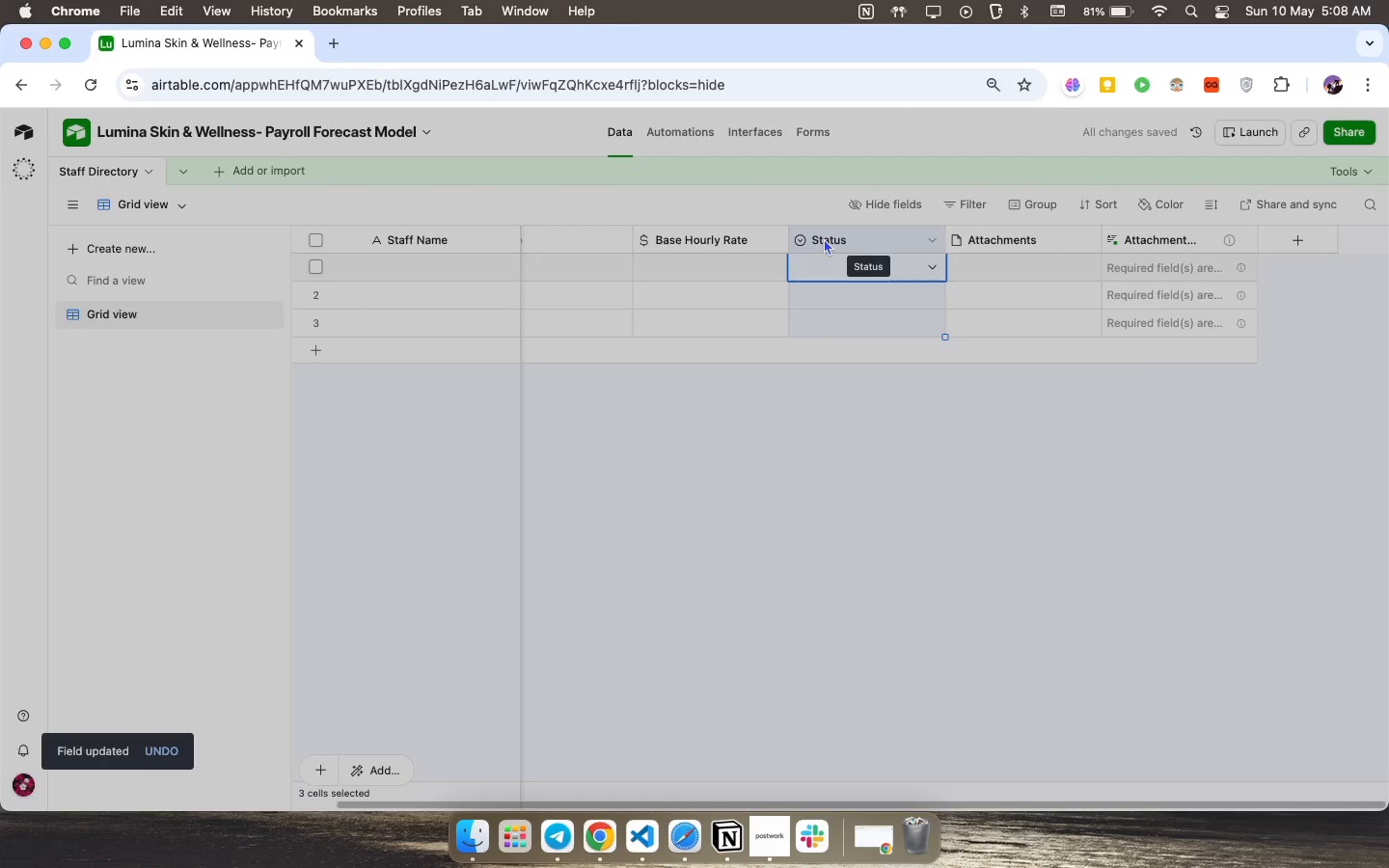 
type(Commission %)
 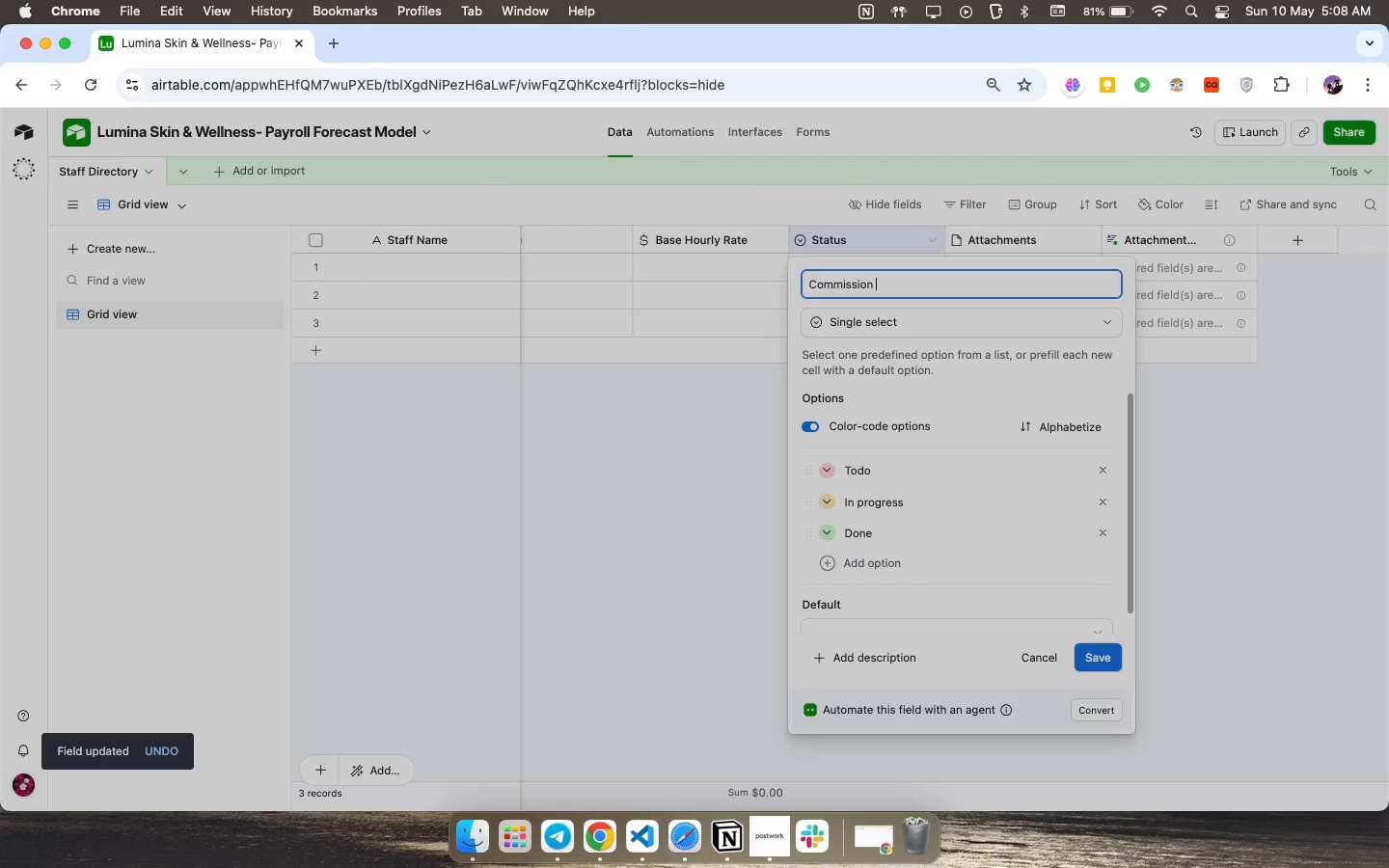 
left_click([879, 324])
 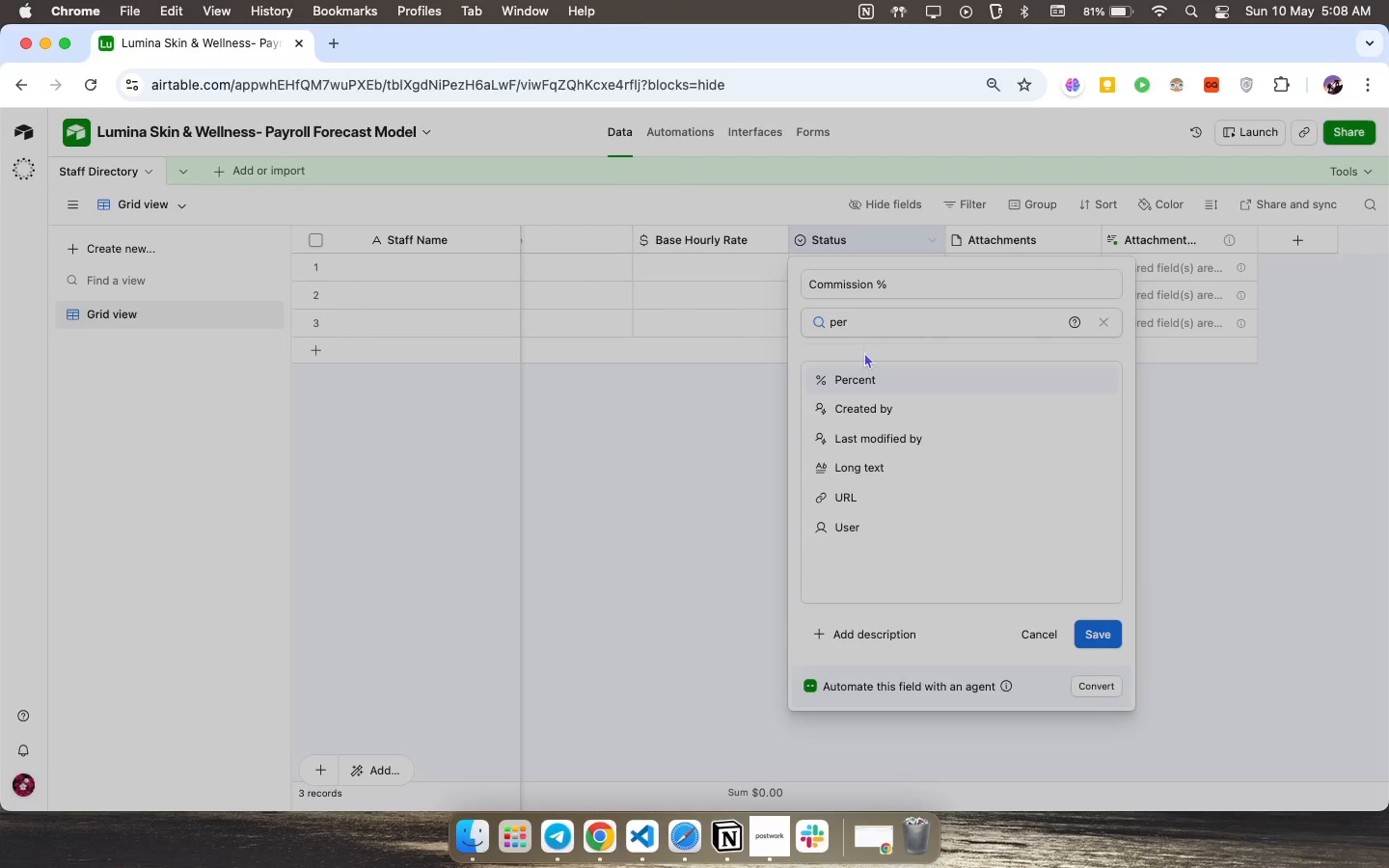 
type(per)
 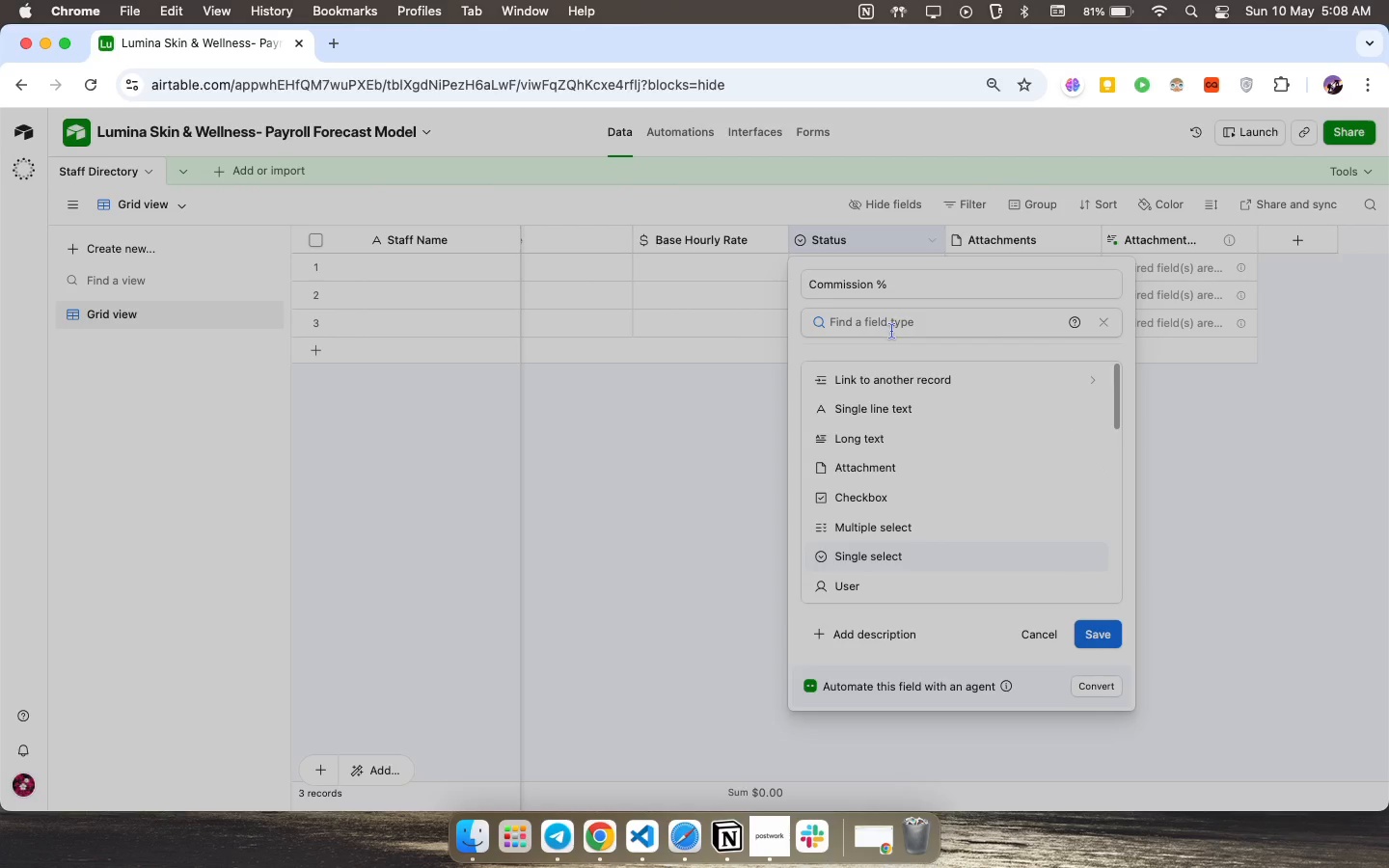 
left_click([858, 373])
 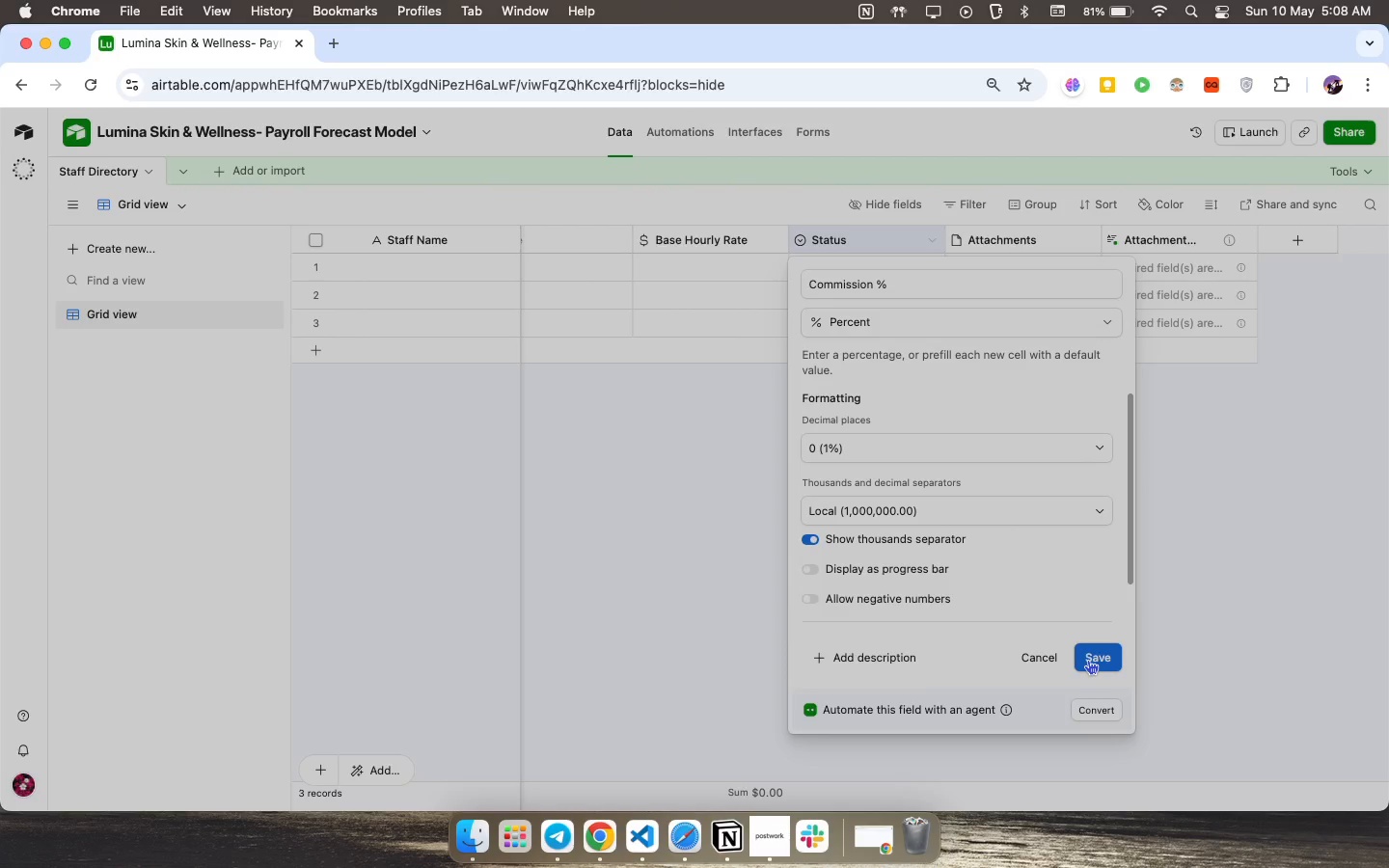 
left_click([1088, 660])
 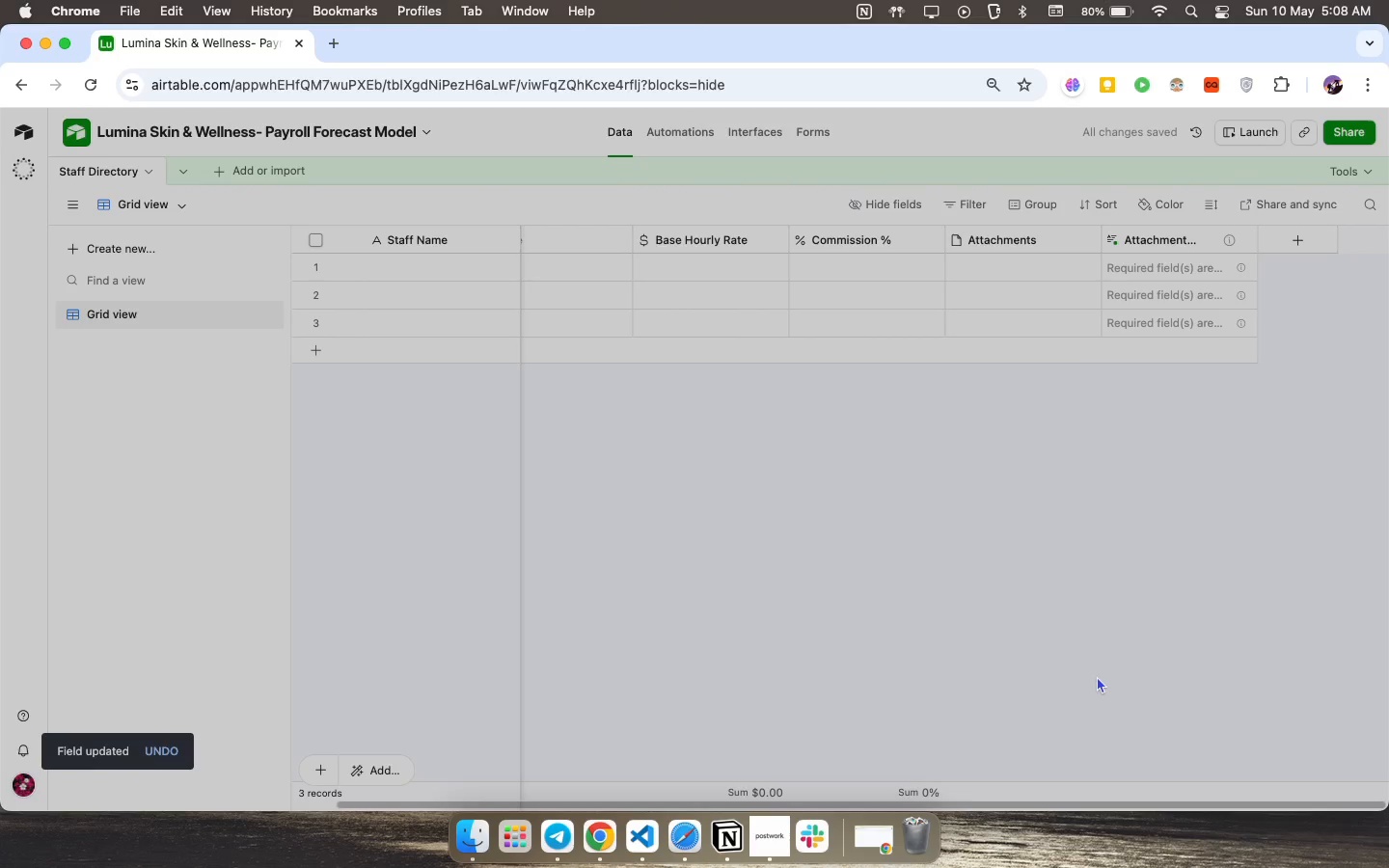 
wait(8.83)
 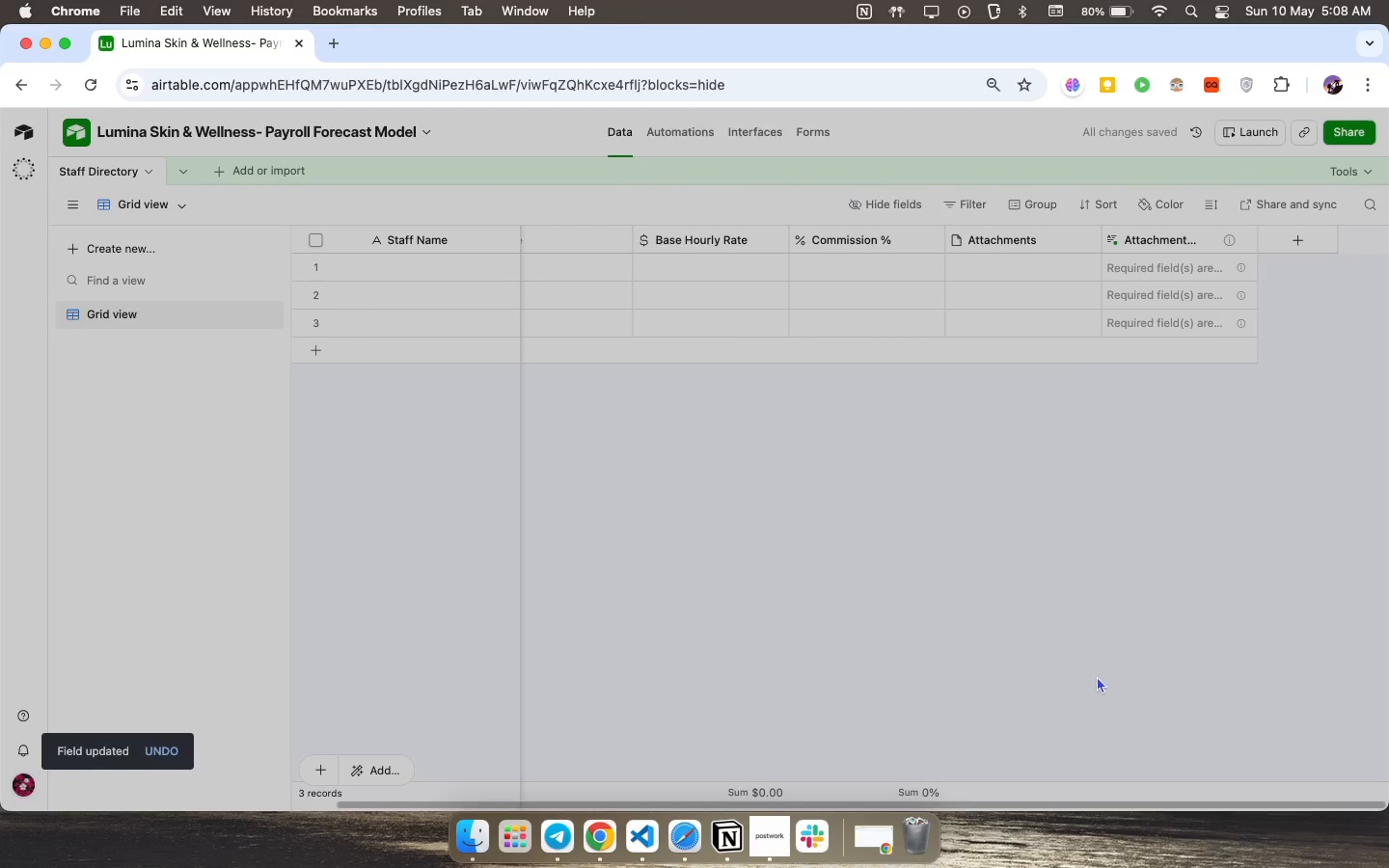 
double_click([1013, 237])
 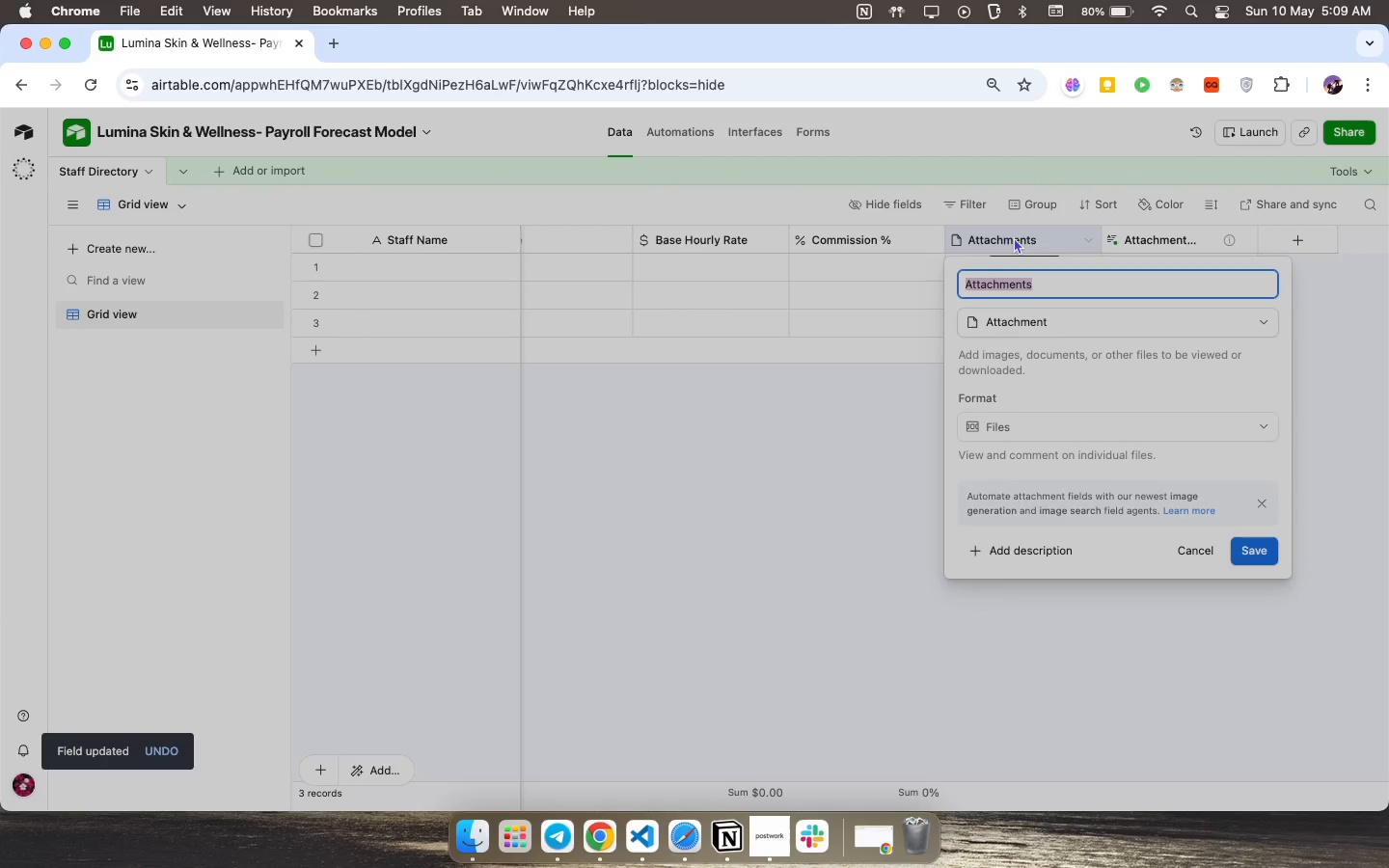 
type(Linked Appi)
key(Backspace)
type(o)
key(Backspace)
type(i)
key(Backspace)
type(ointmesn)
key(Backspace)
key(Backspace)
type(nts)
 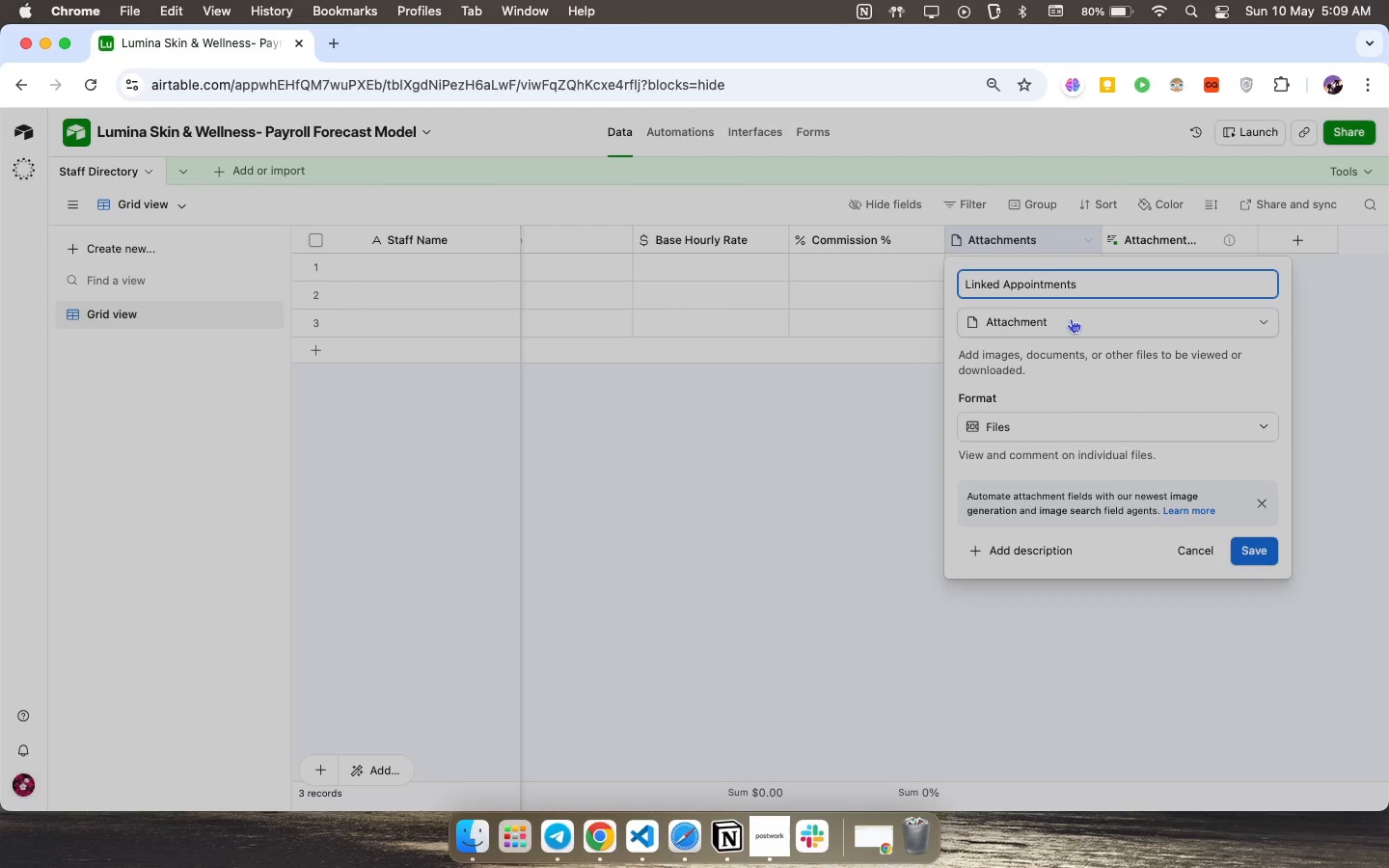 
left_click([1071, 318])
 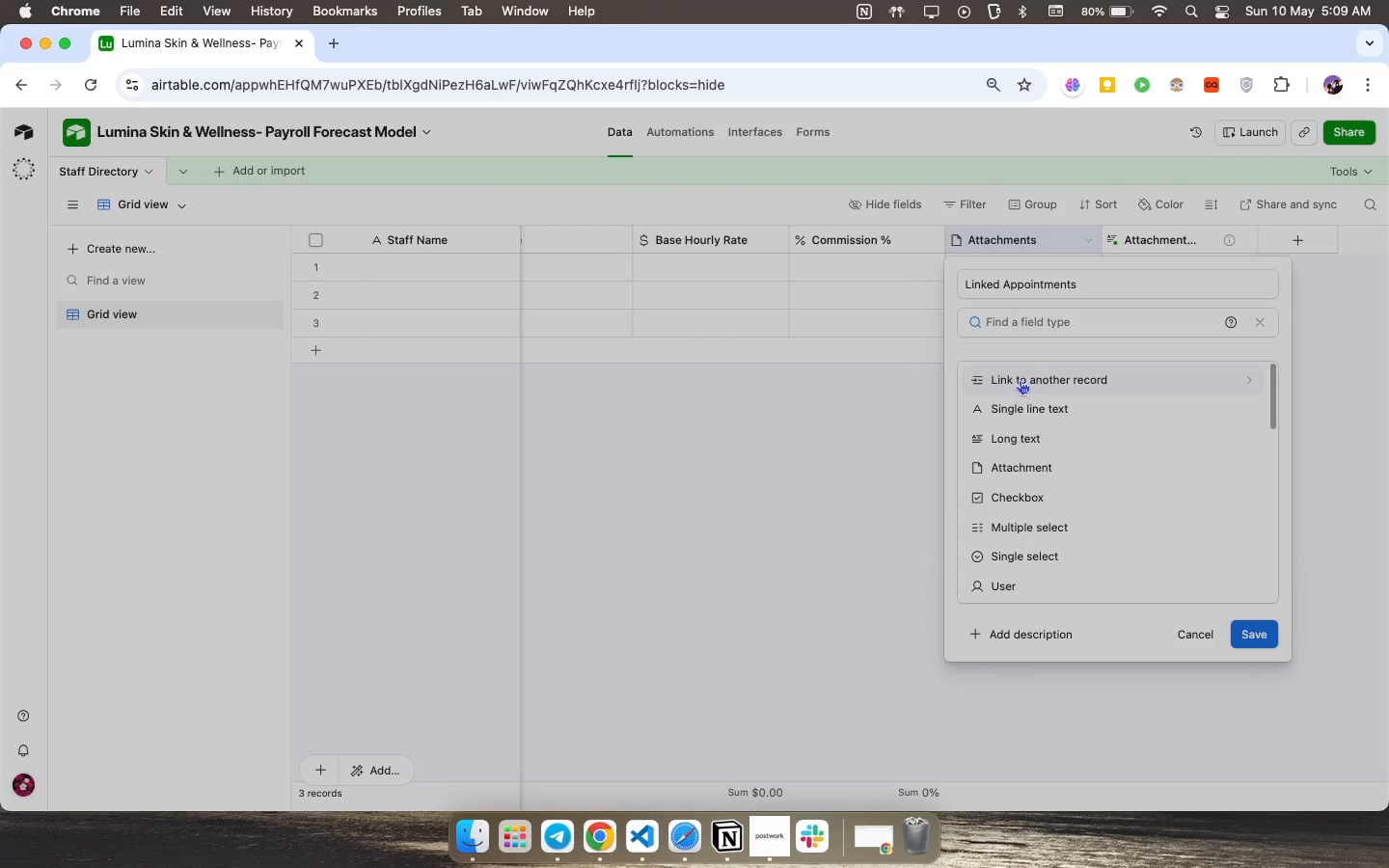 
left_click([1021, 378])
 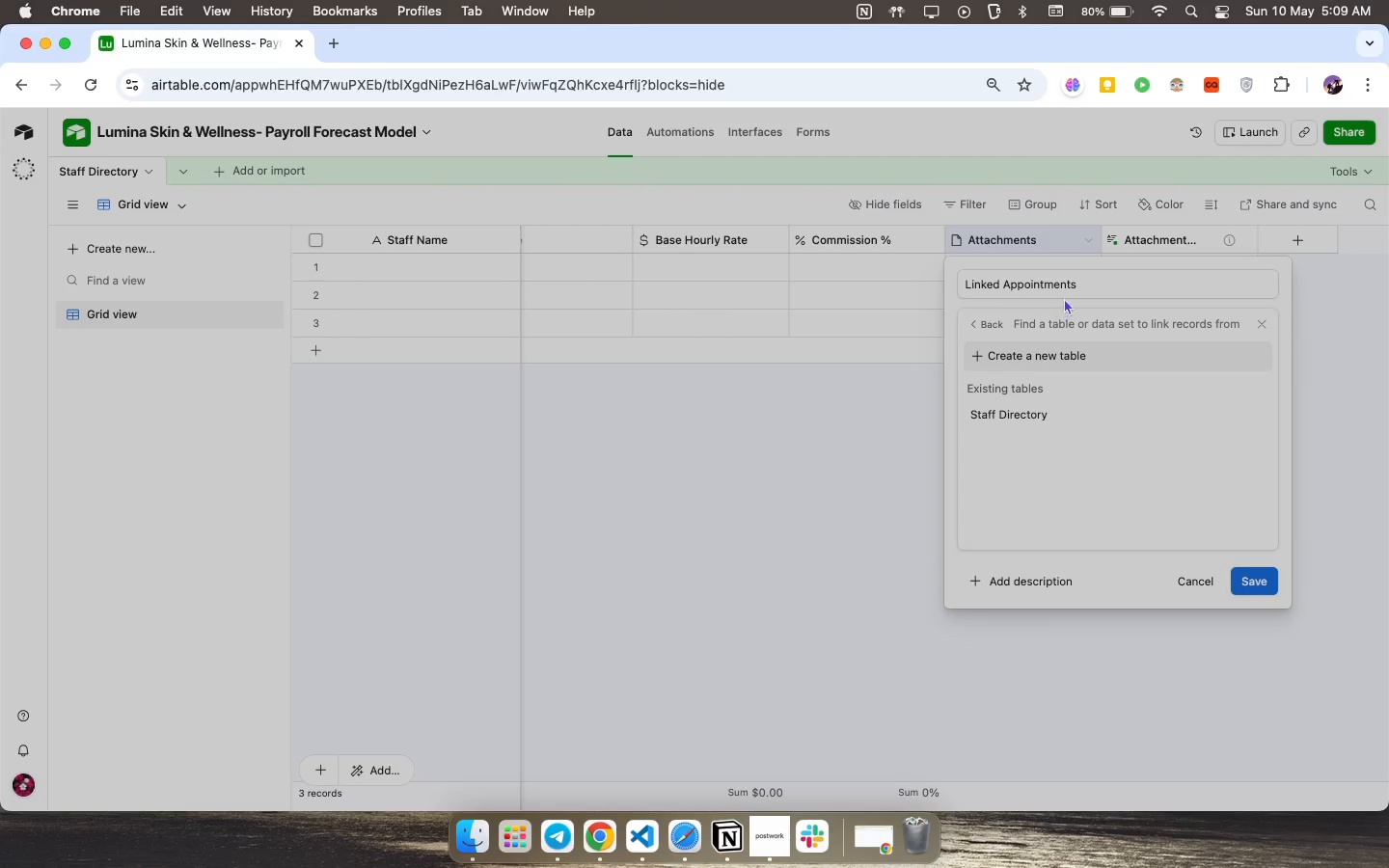 
wait(6.54)
 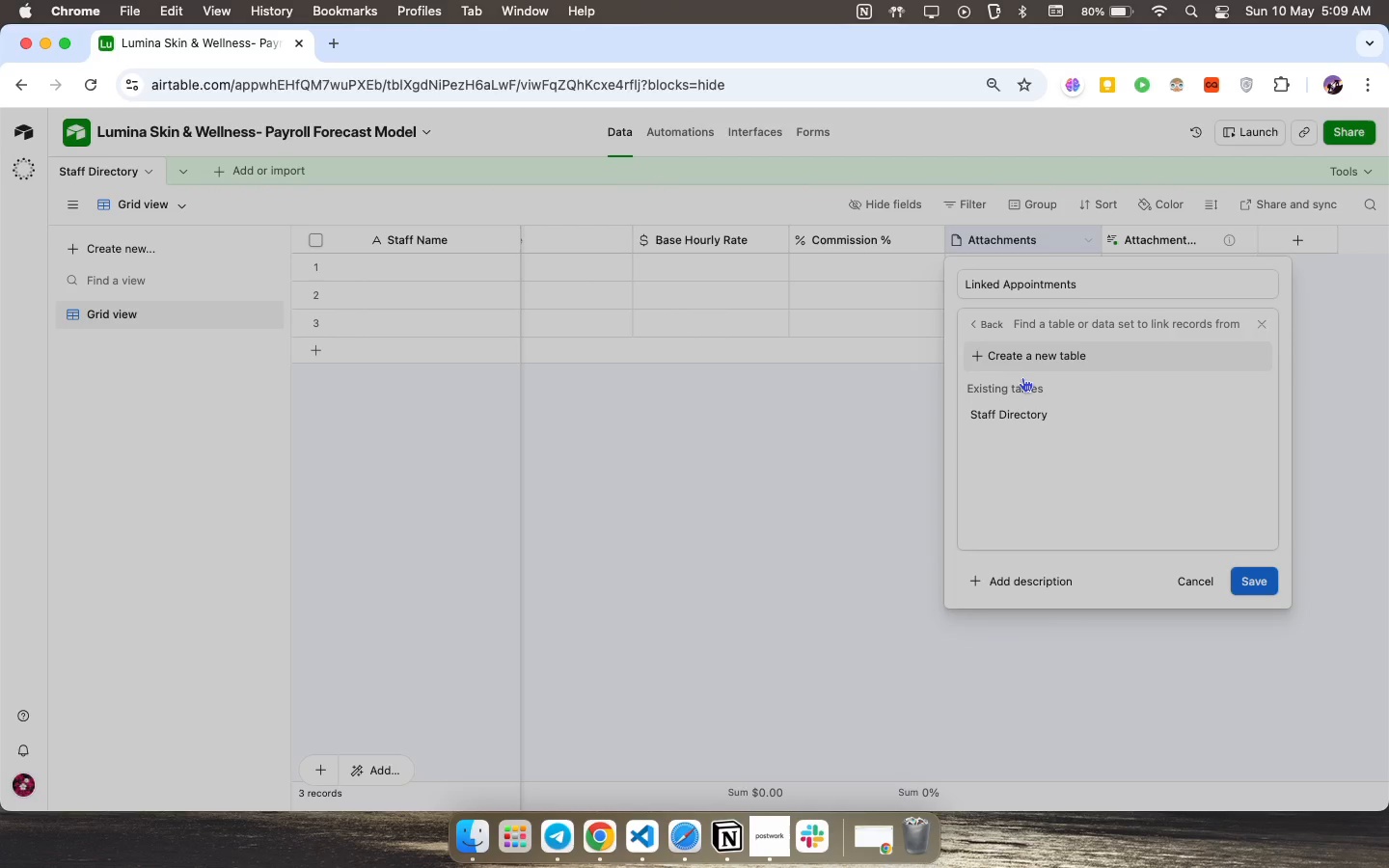 
left_click([971, 316])
 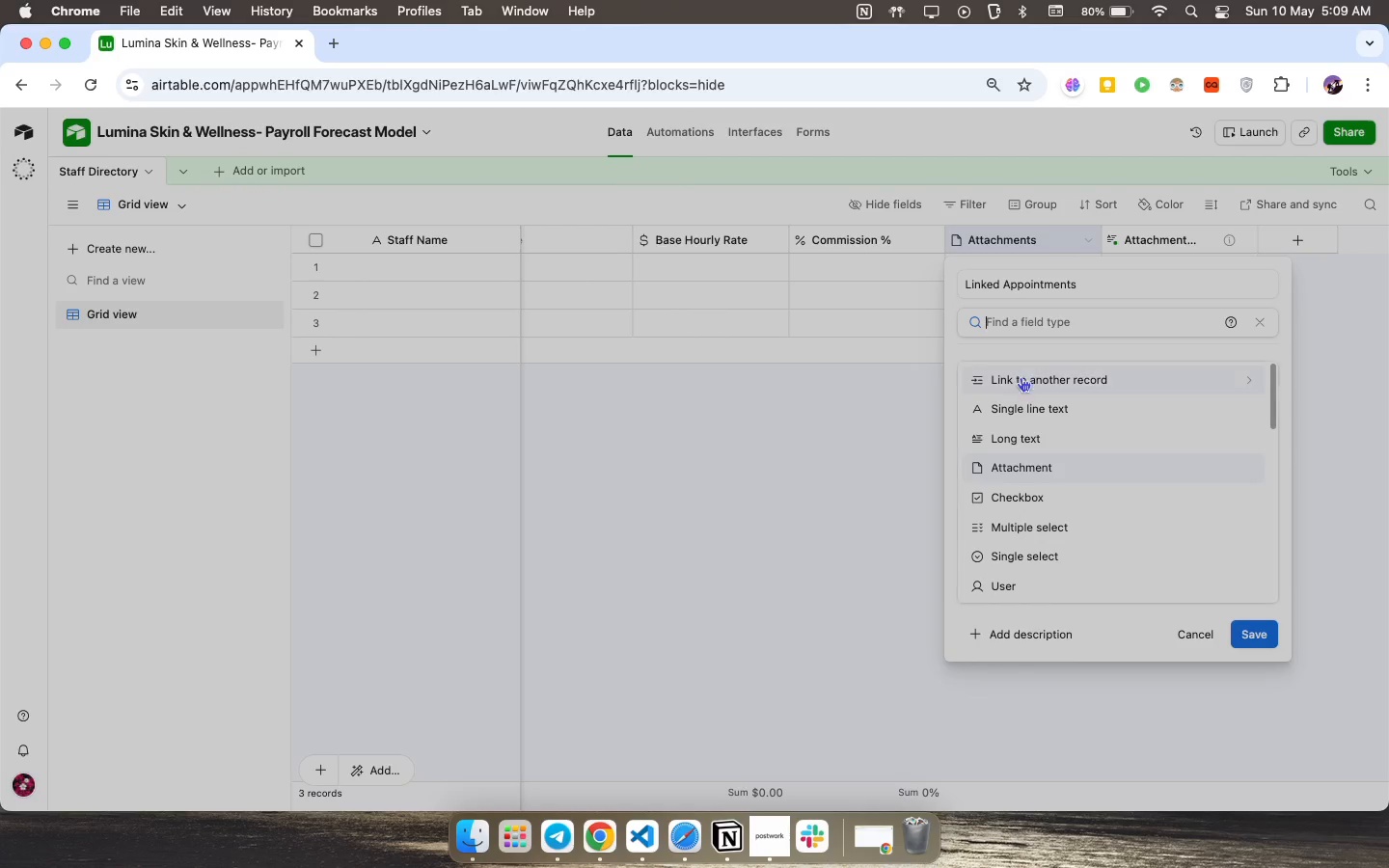 
left_click([1026, 408])
 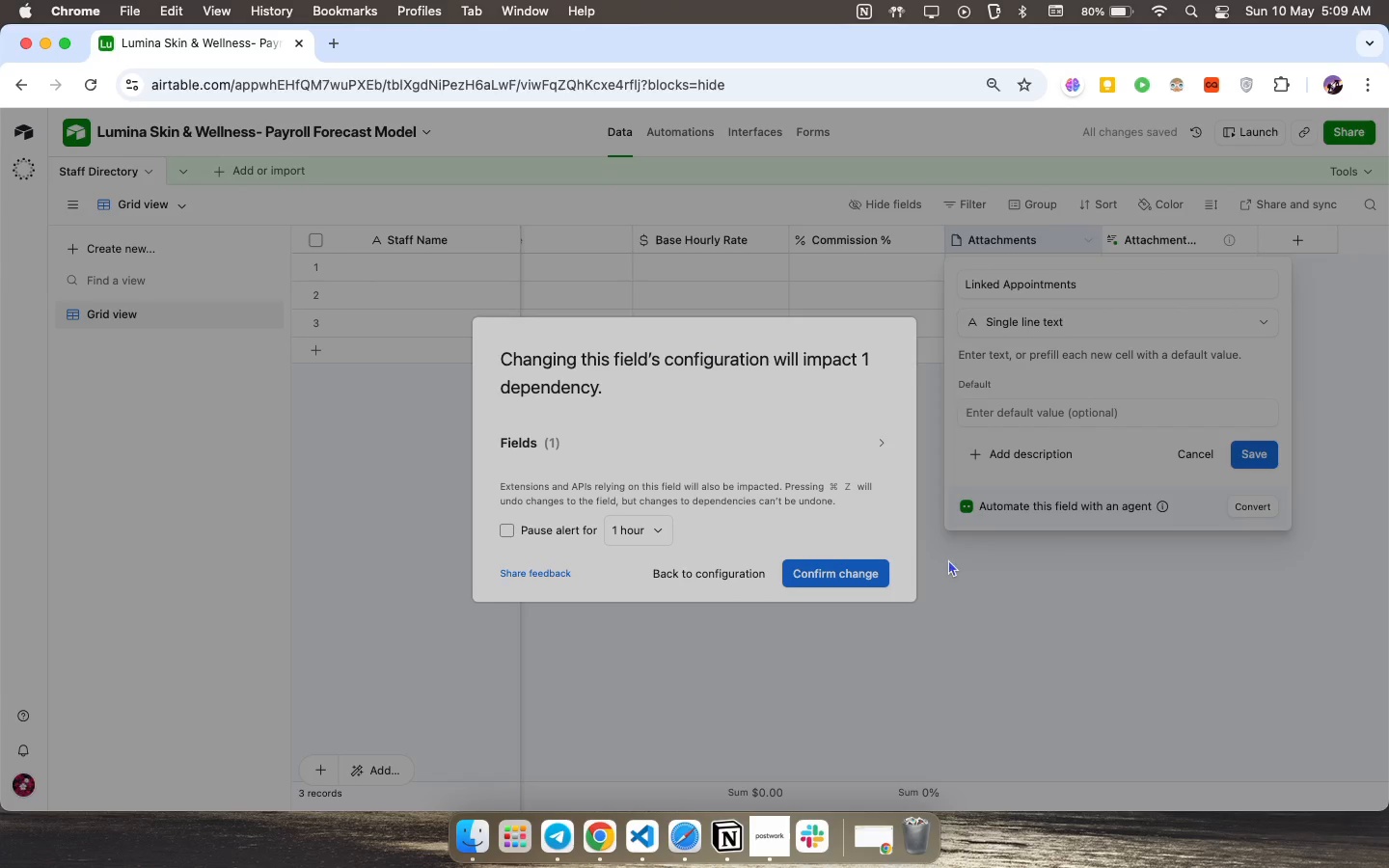 
wait(5.01)
 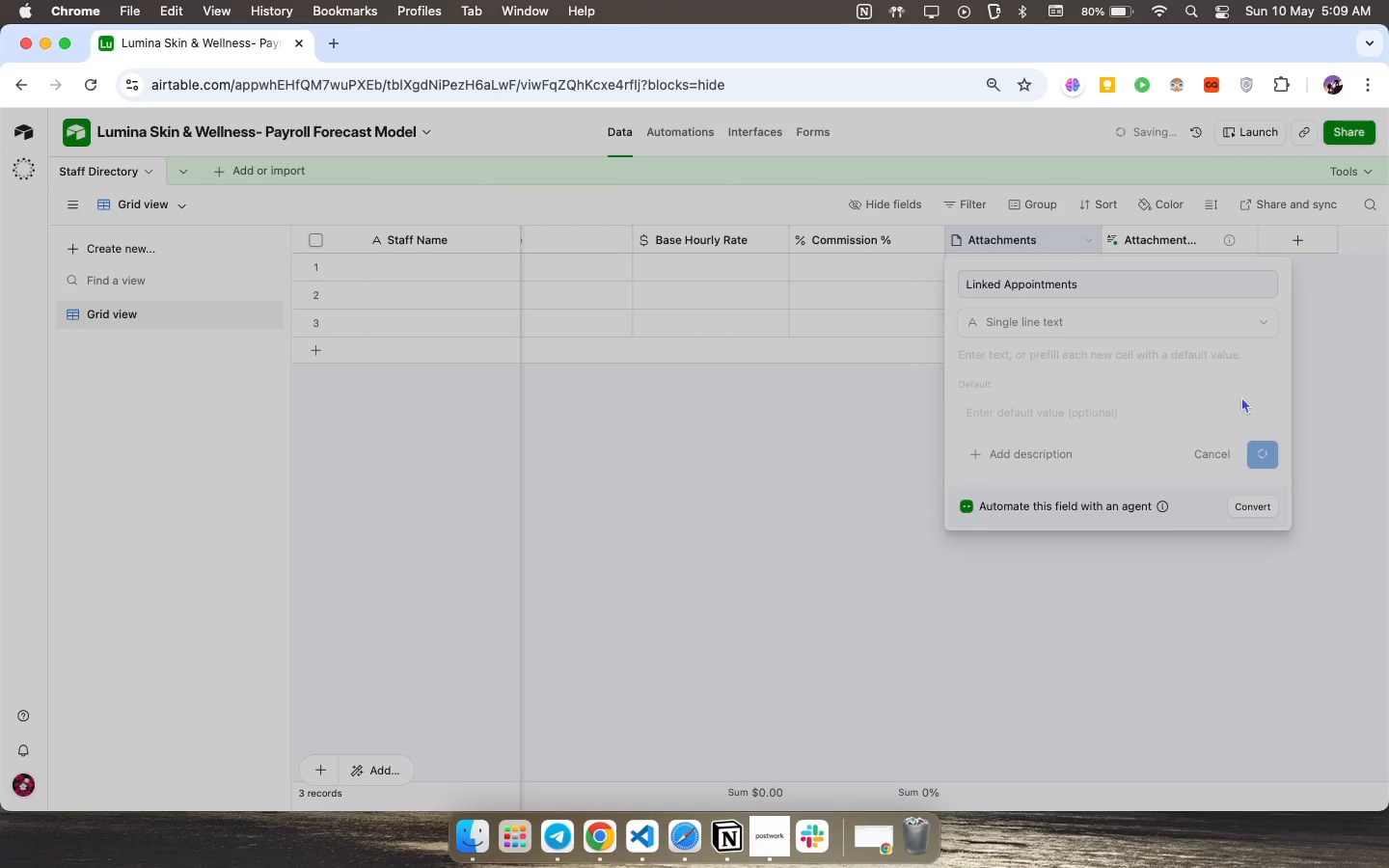 
left_click([881, 571])
 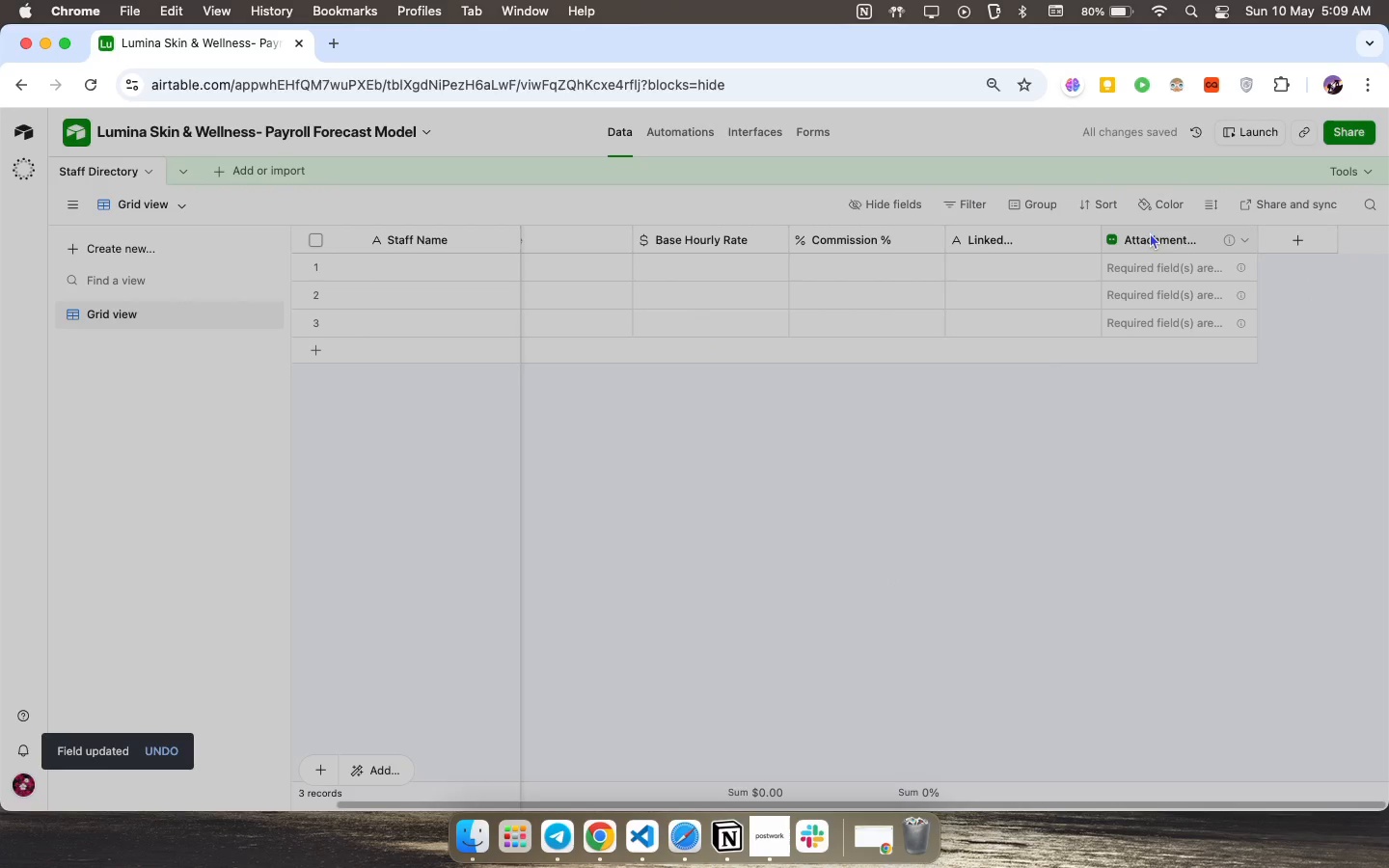 
right_click([1155, 232])
 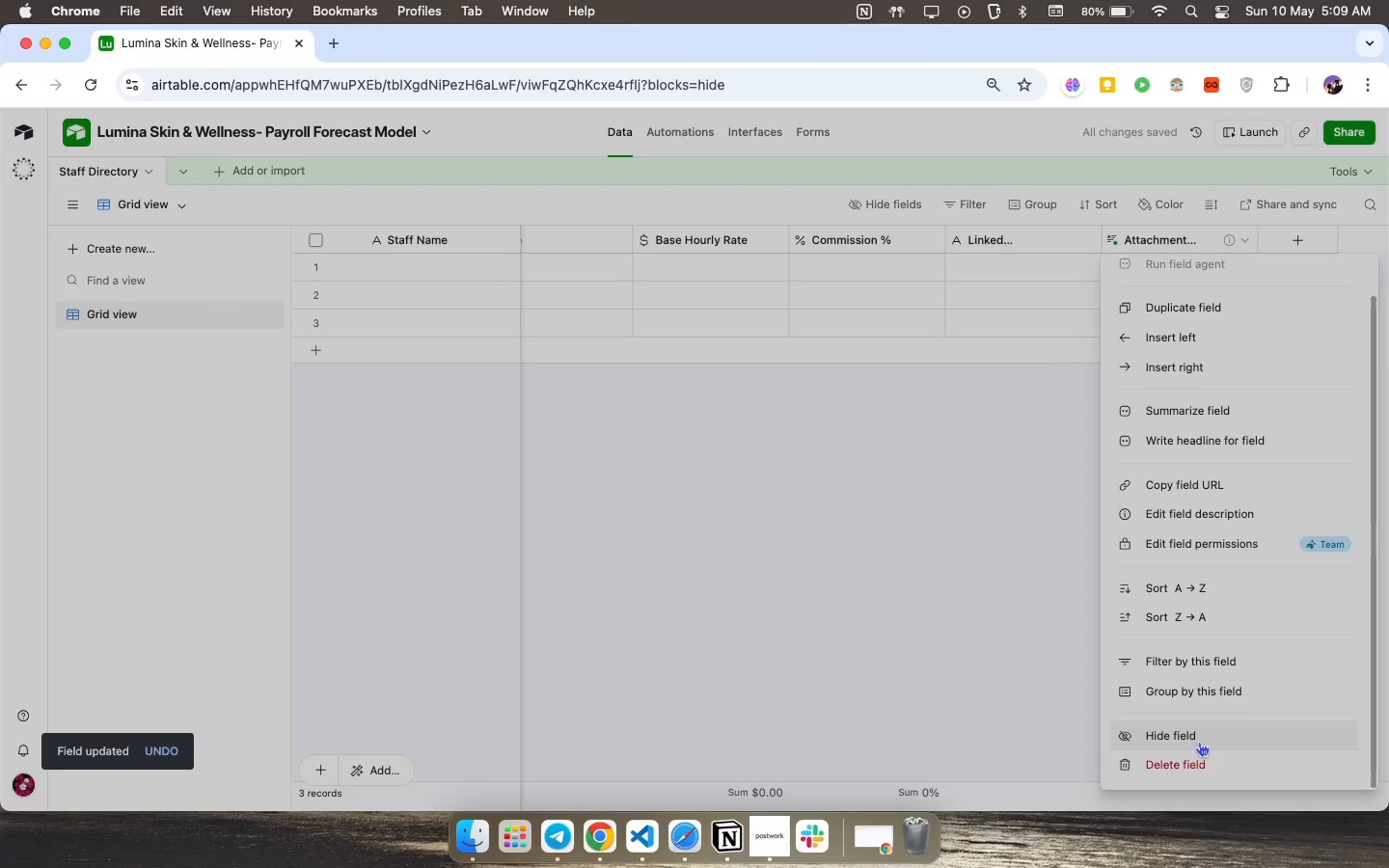 
scroll: coordinate [1198, 736], scroll_direction: down, amount: 47.0
 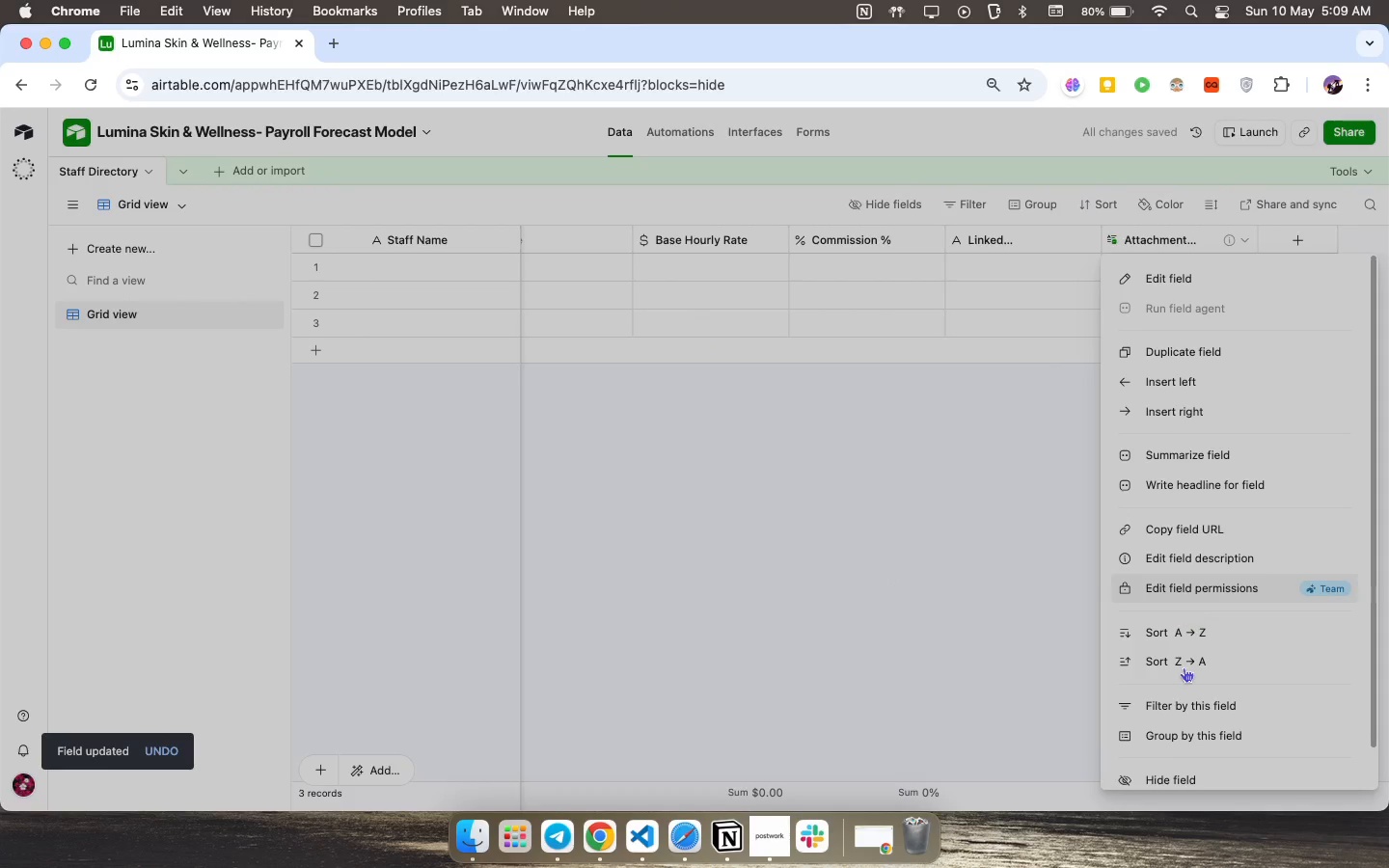 
left_click([1198, 753])
 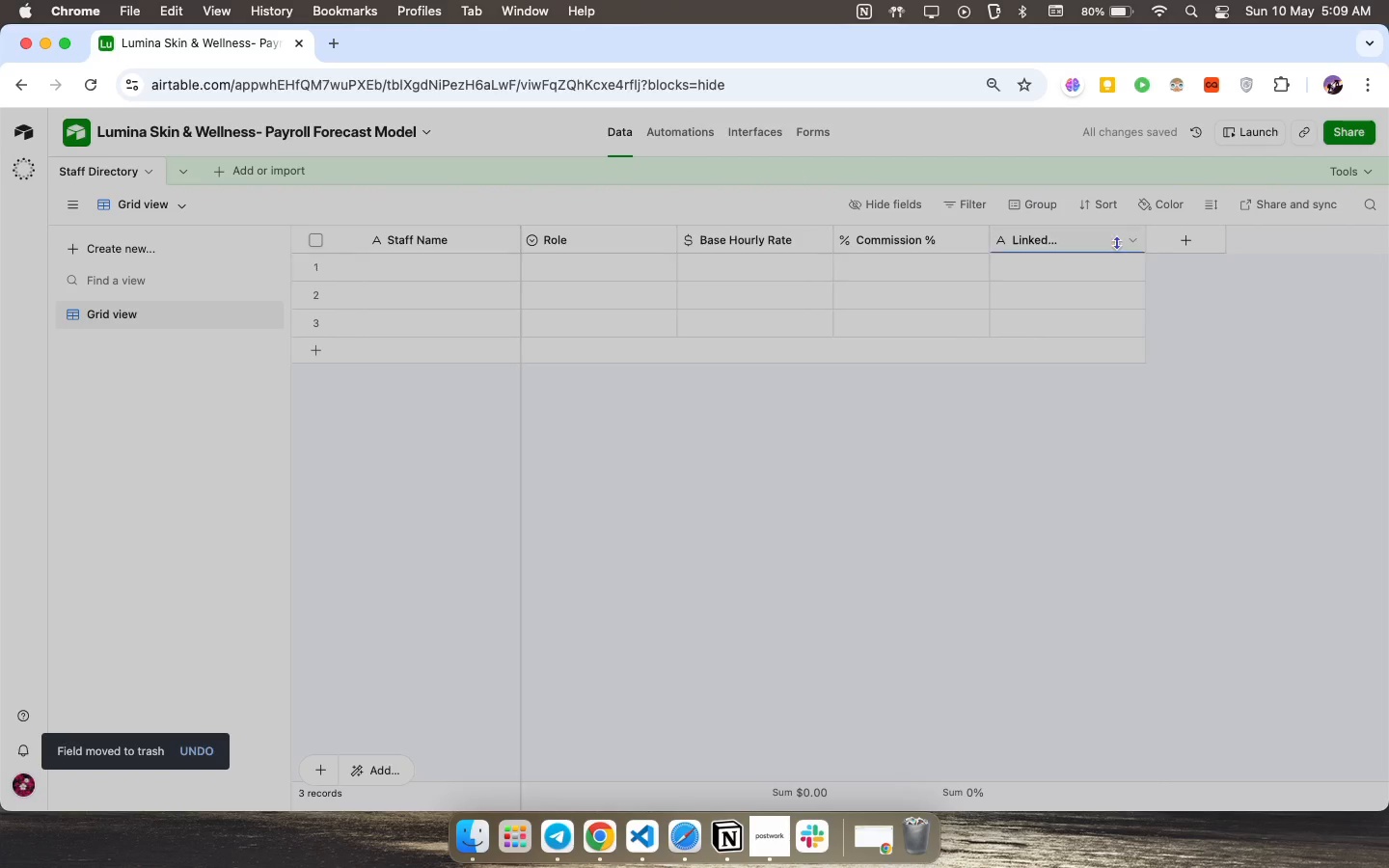 
left_click([1176, 243])
 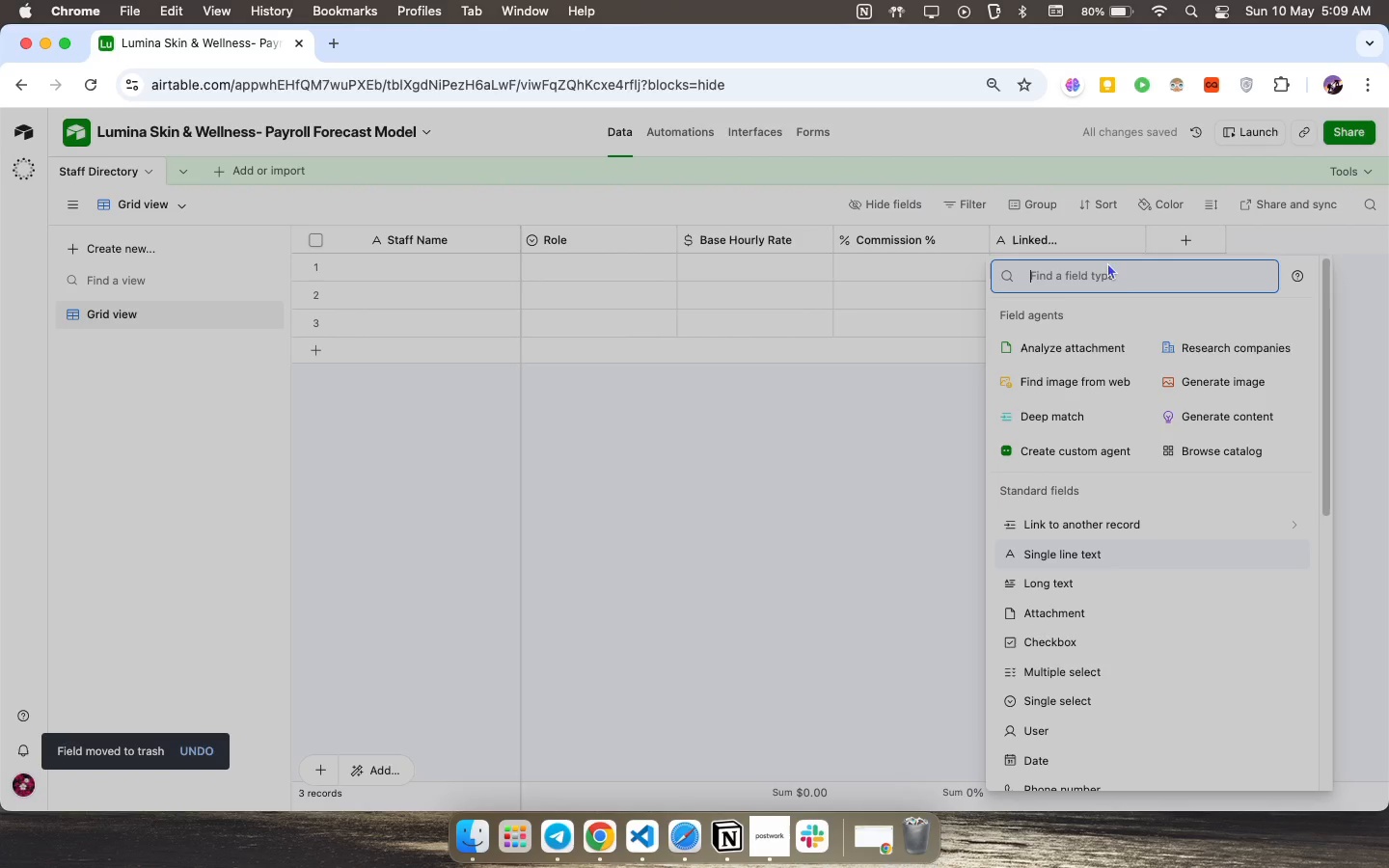 
left_click([848, 500])
 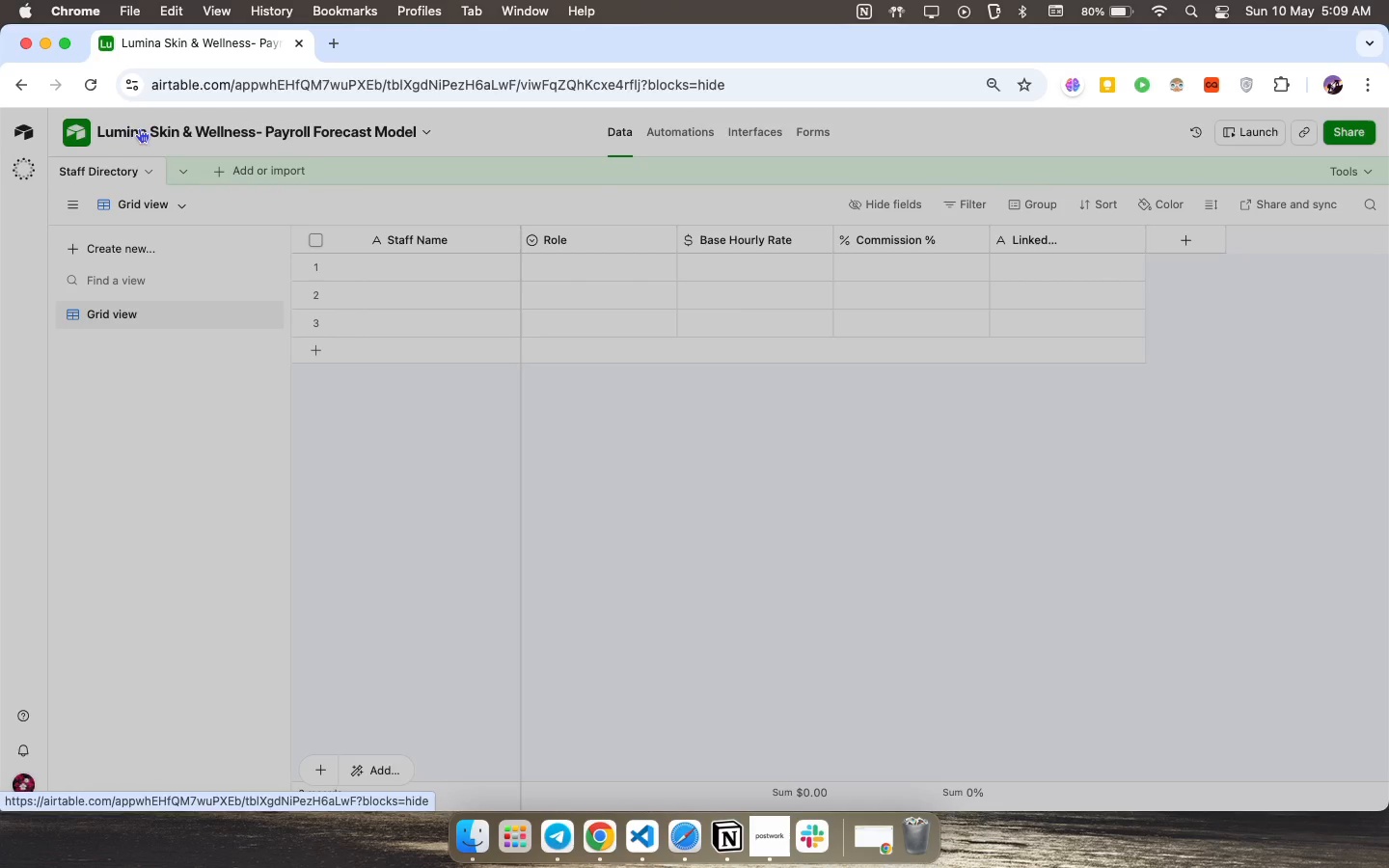 
wait(5.01)
 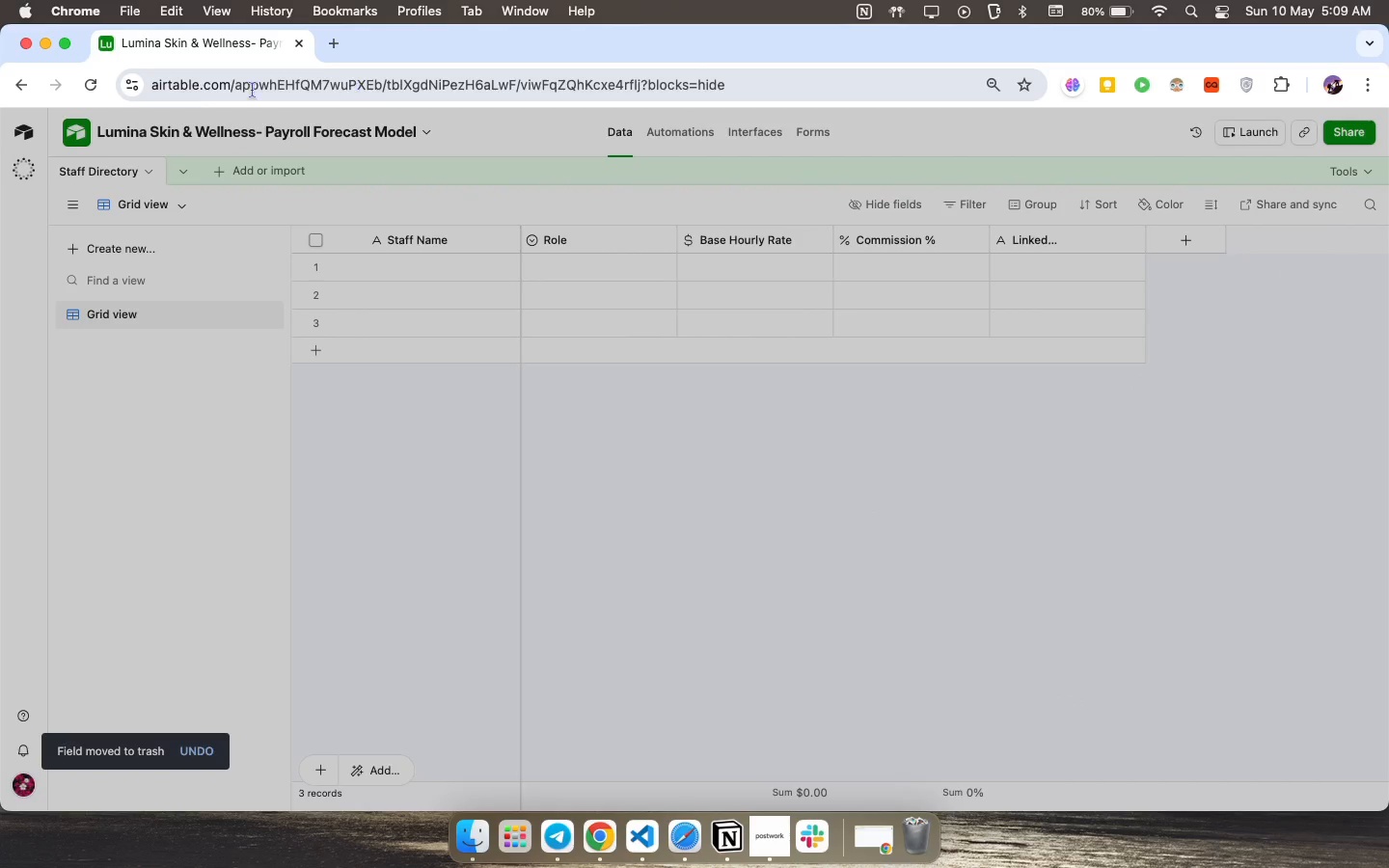 
left_click([216, 170])
 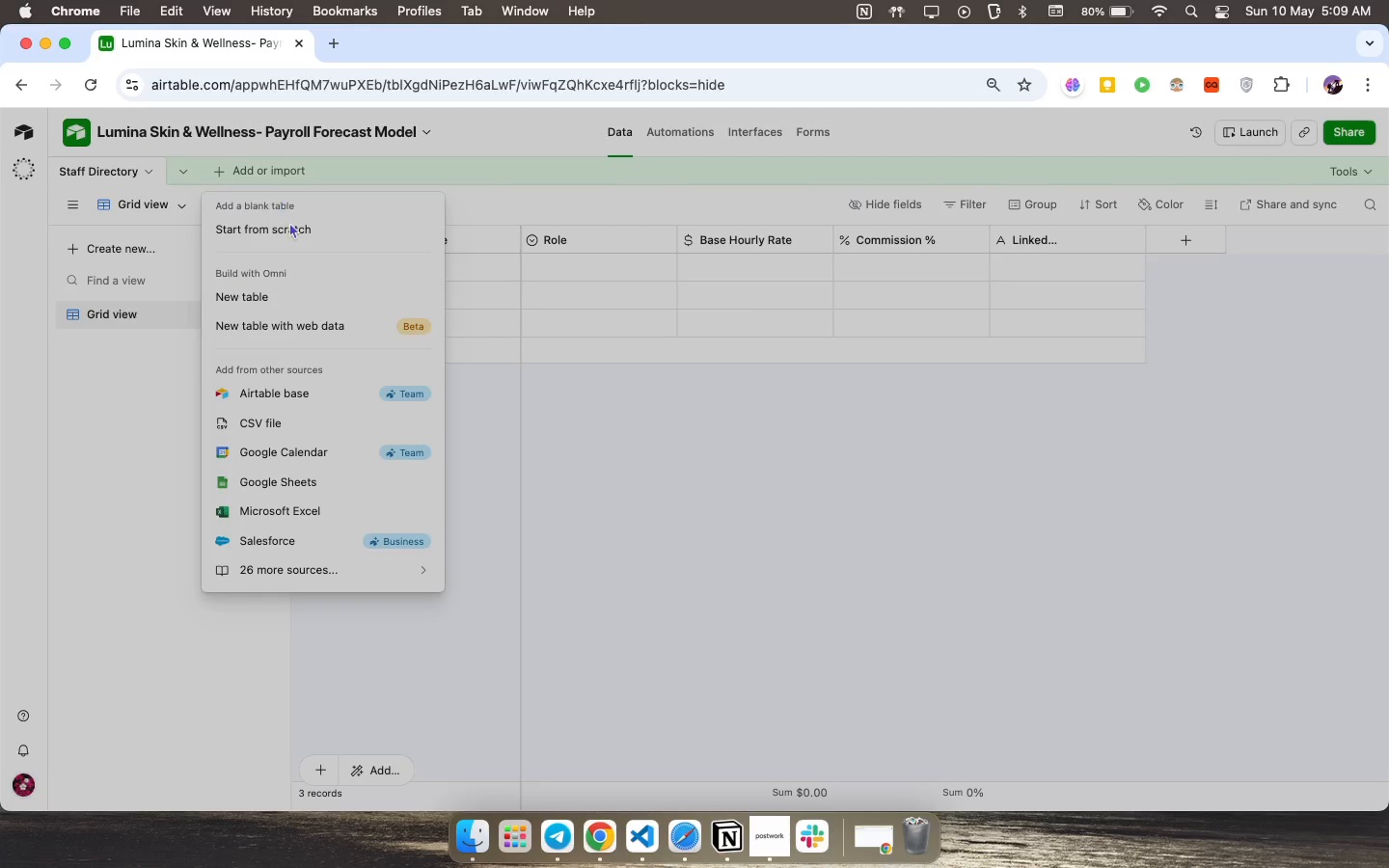 
type(Srvice Menu)
 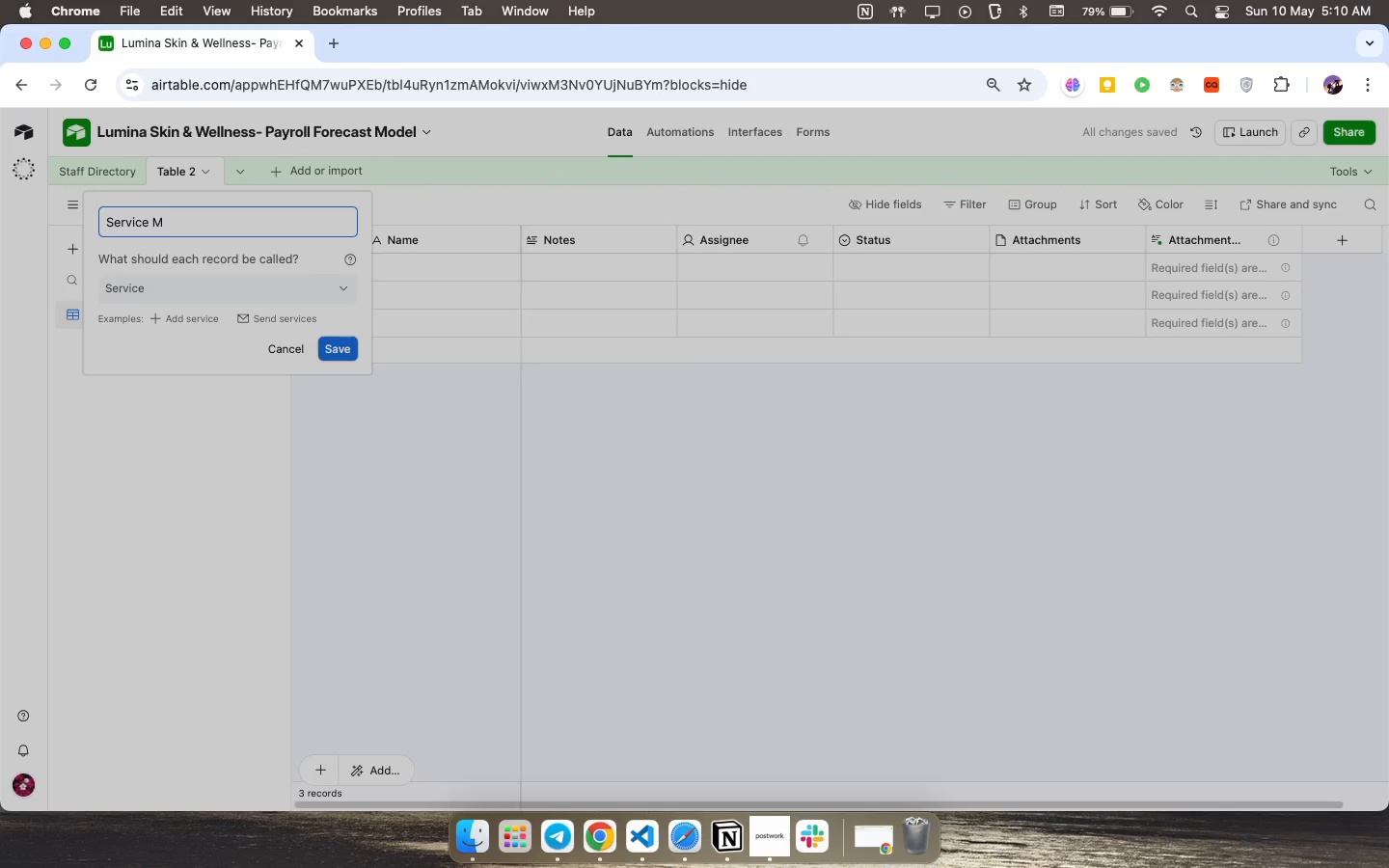 
wait(5.95)
 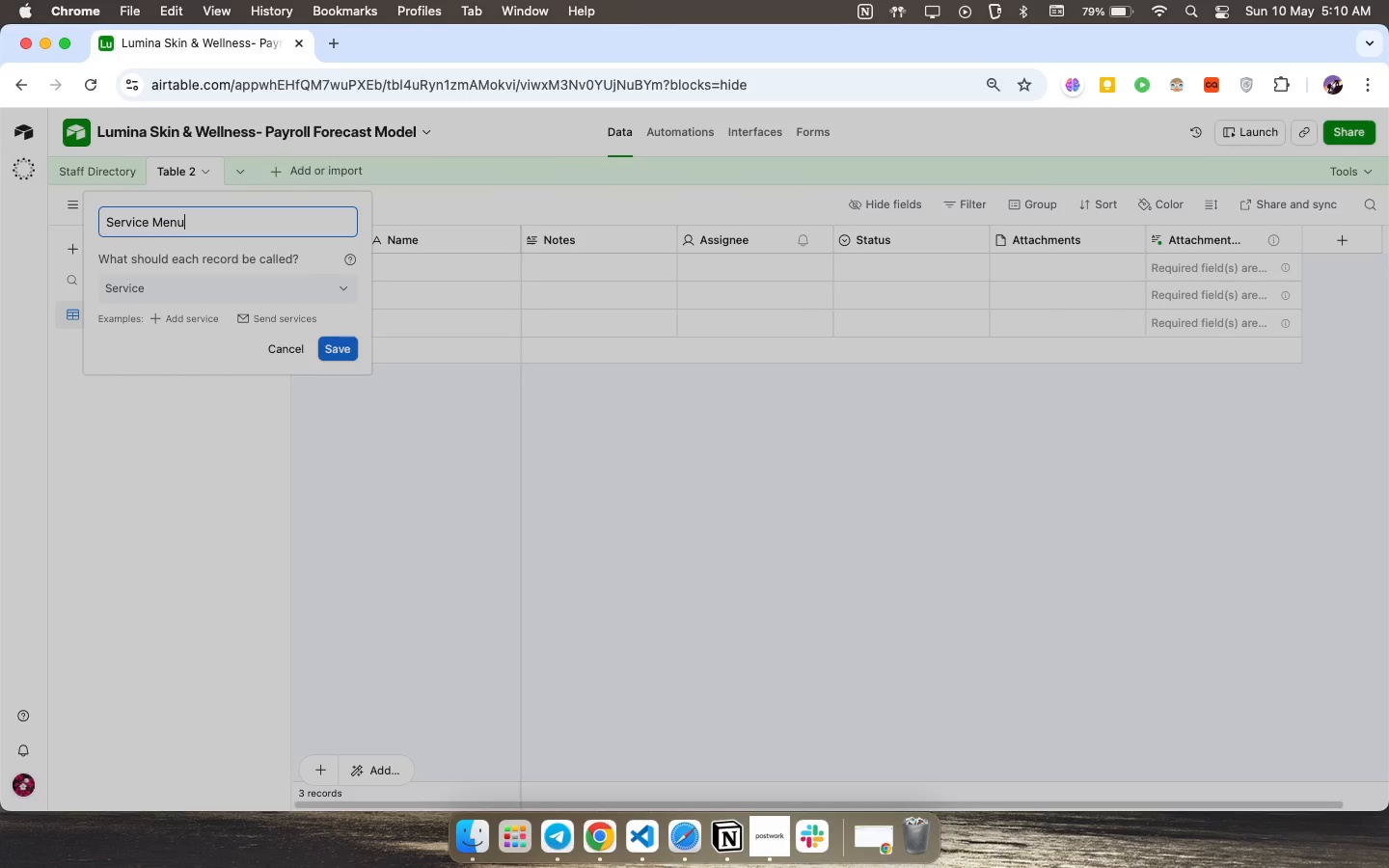 
left_click([348, 341])
 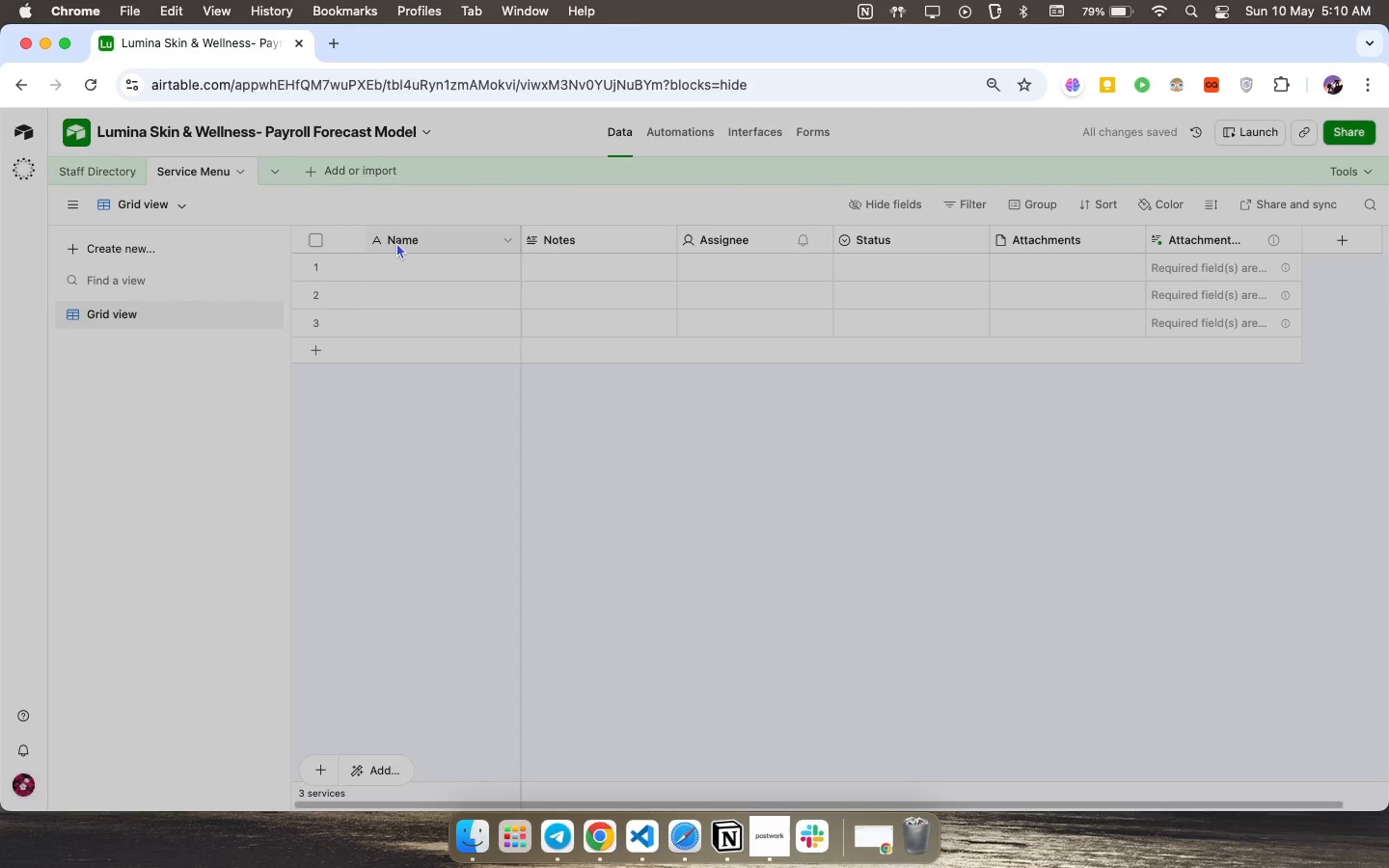 
left_click([398, 237])
 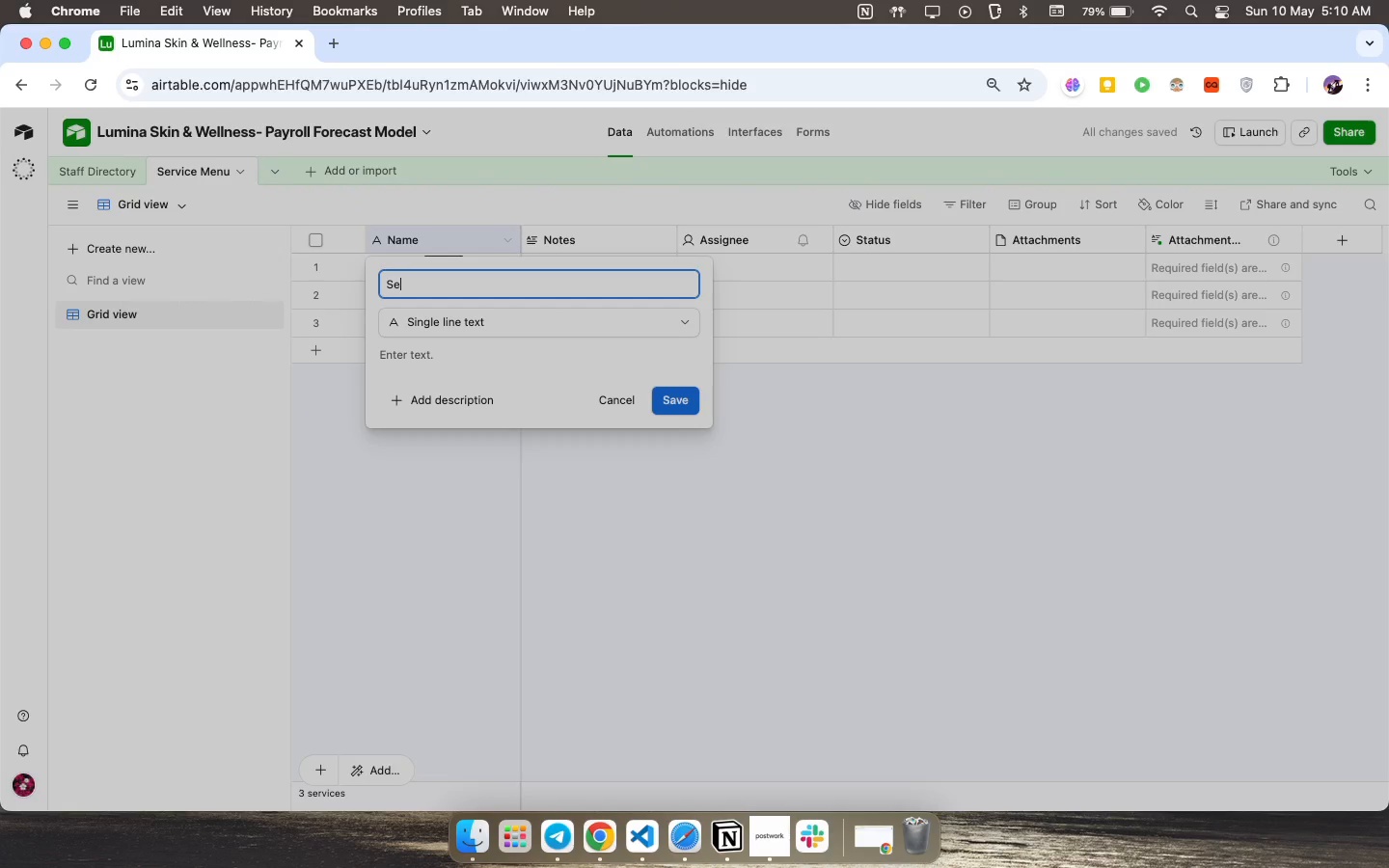 
type(Servce Name)
 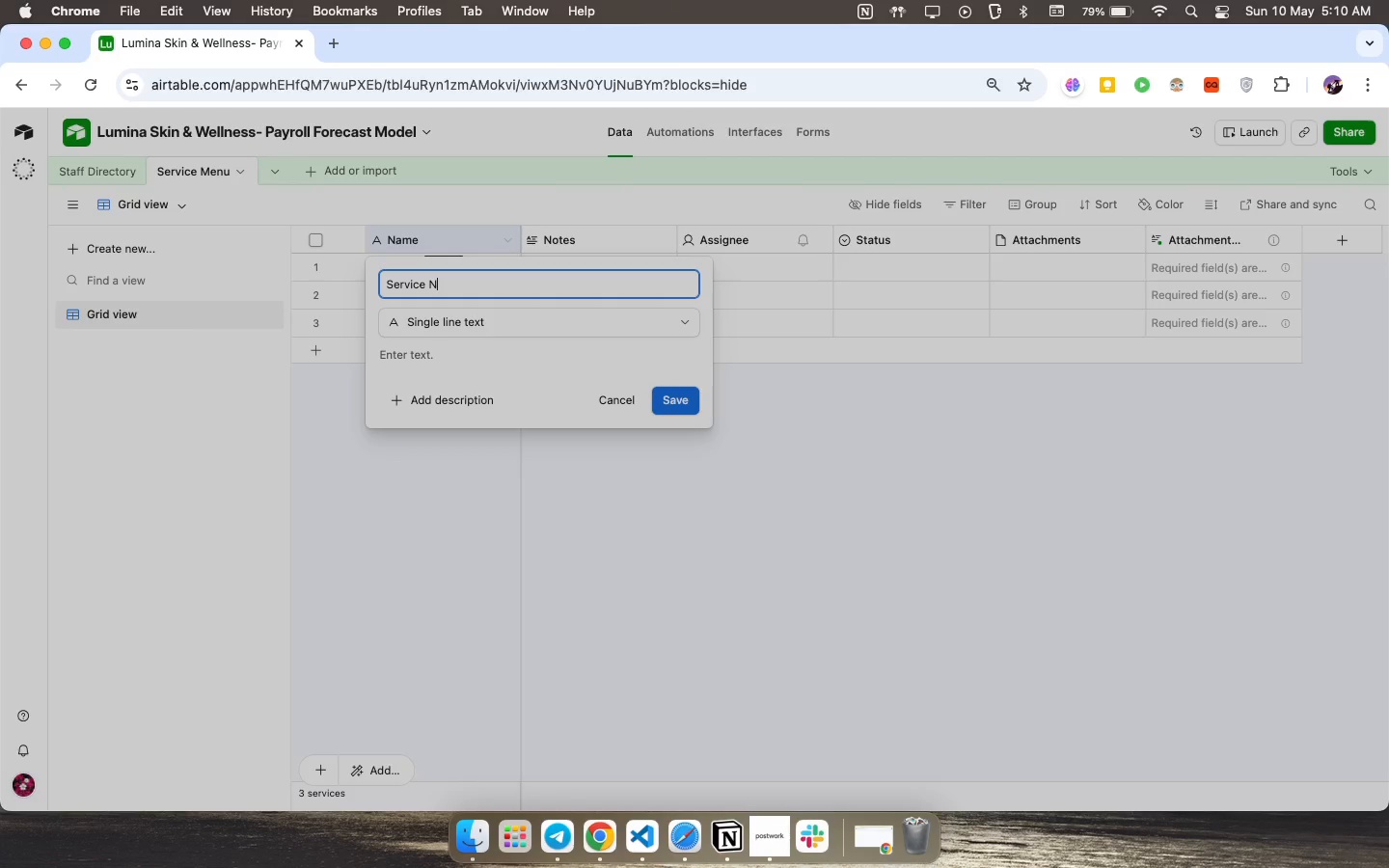 
hold_key(key=I, duration=0.35)
 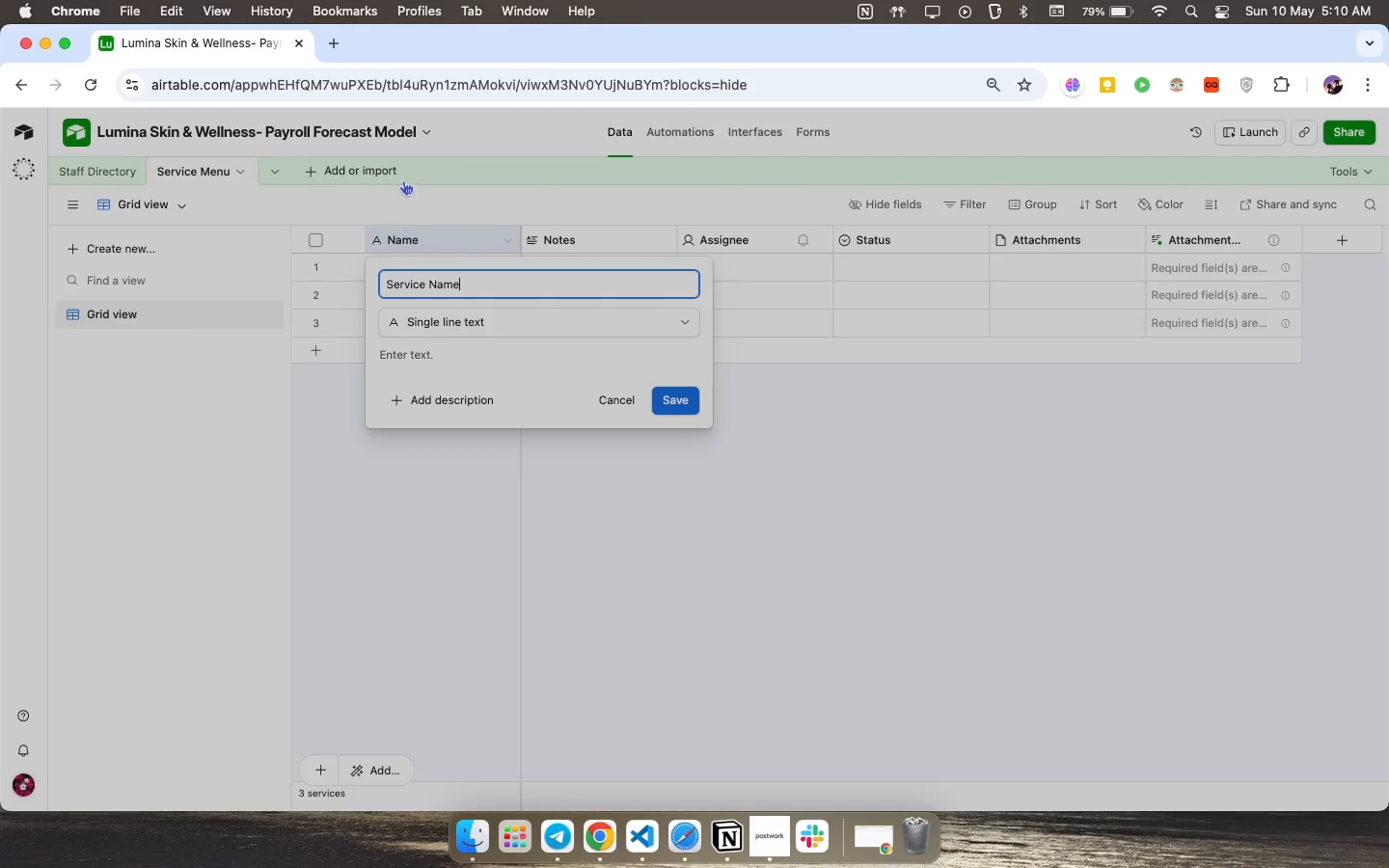 
left_click([671, 404])
 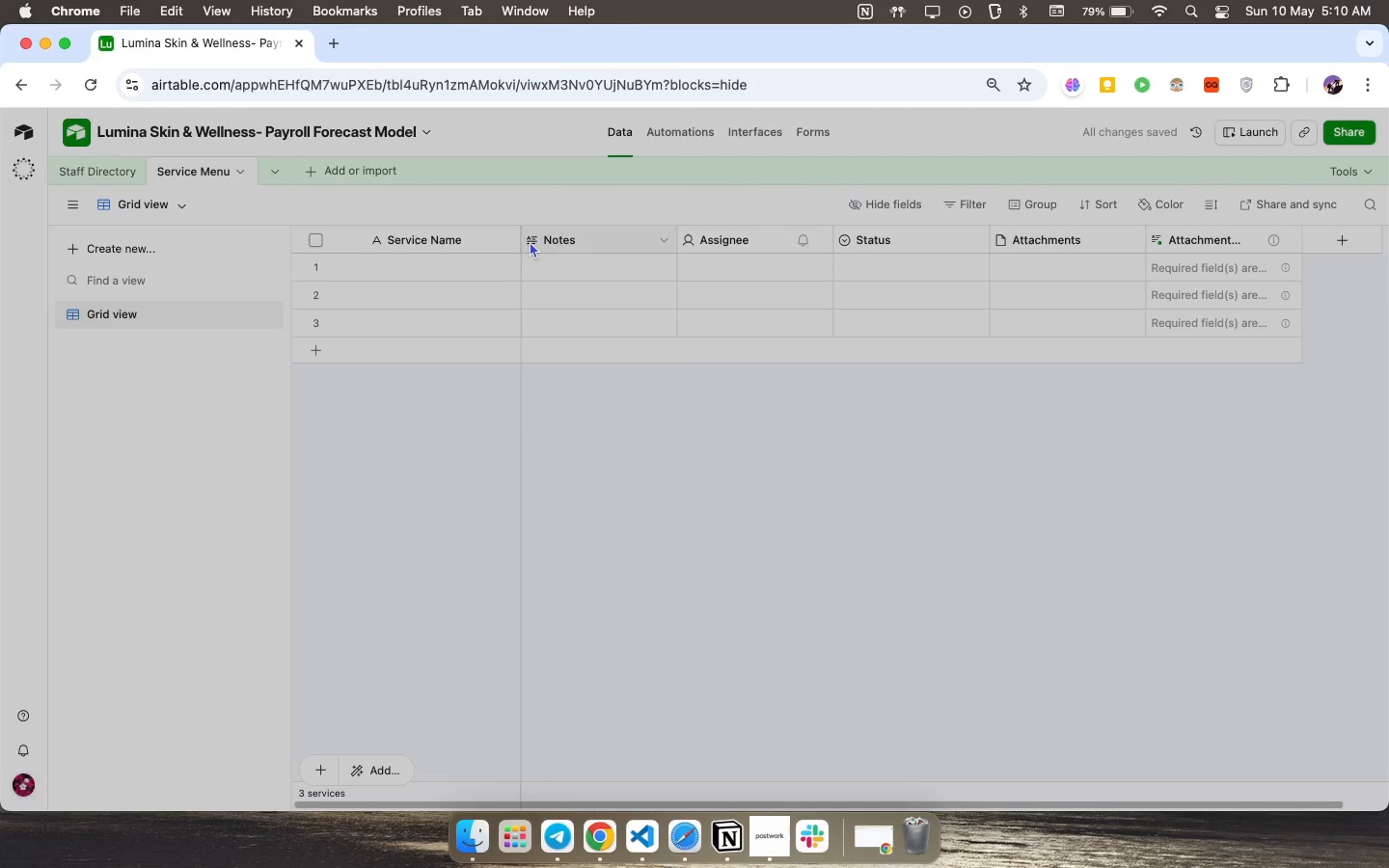 
double_click([560, 237])
 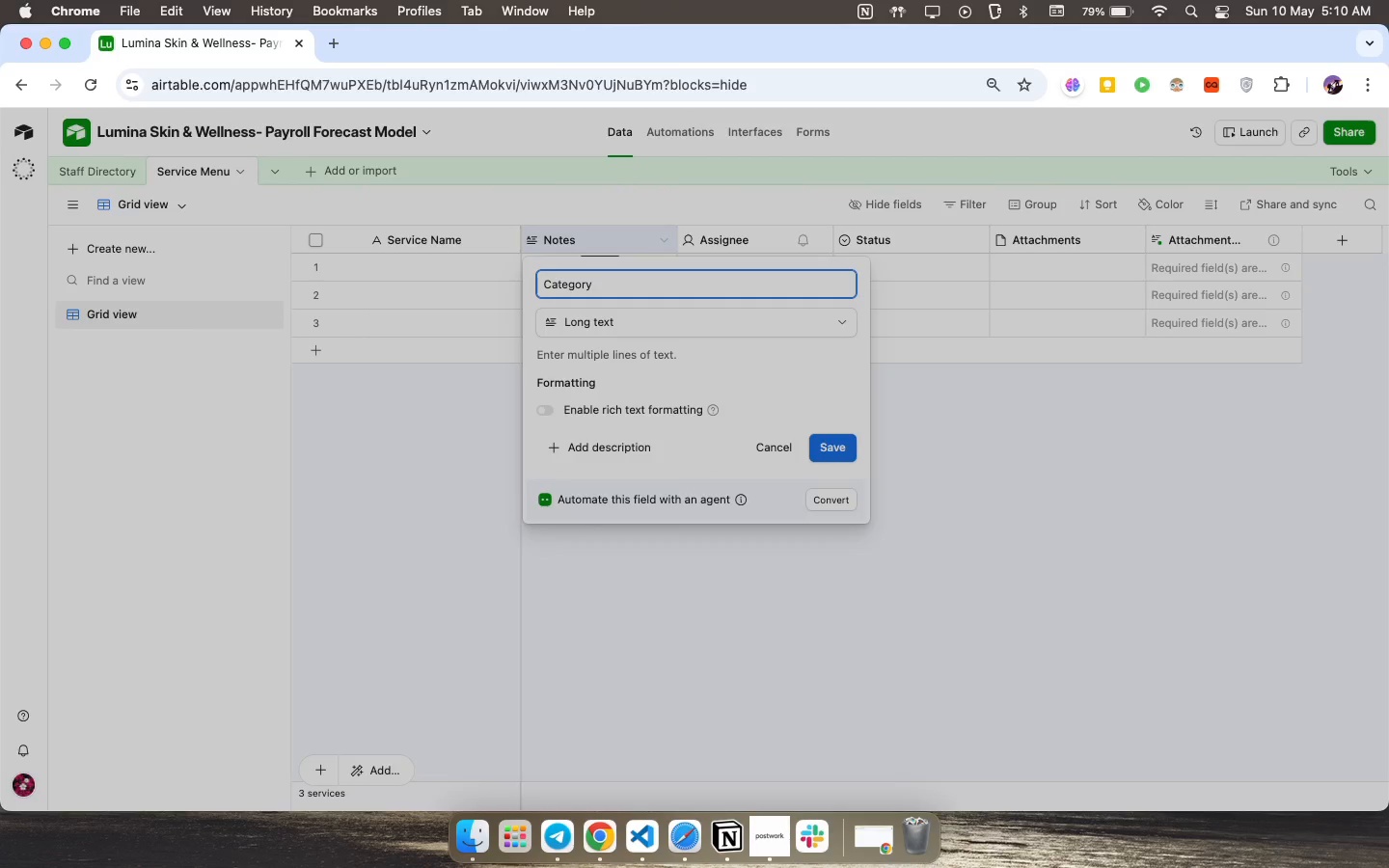 
type(Category)
 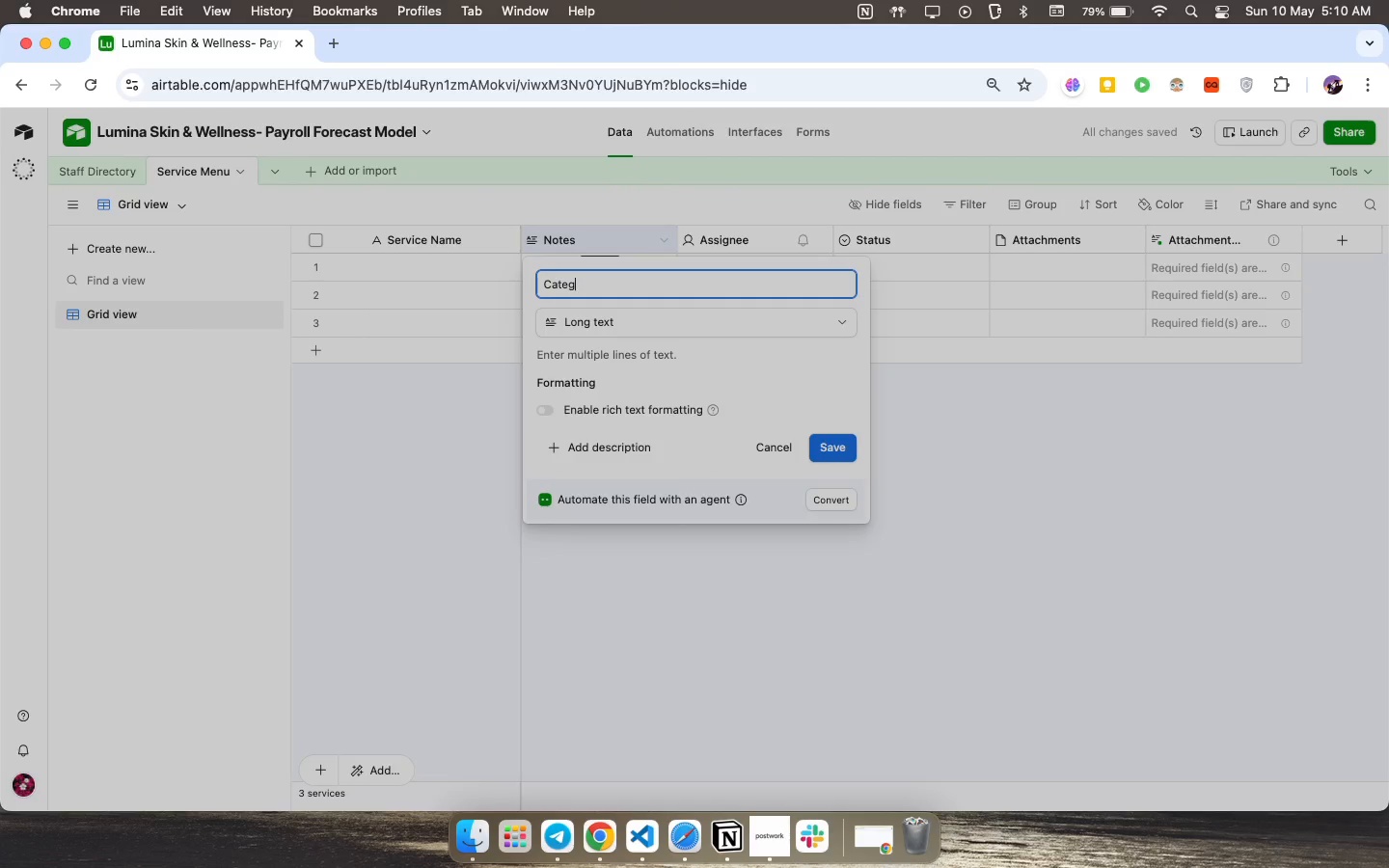 
key(S)
 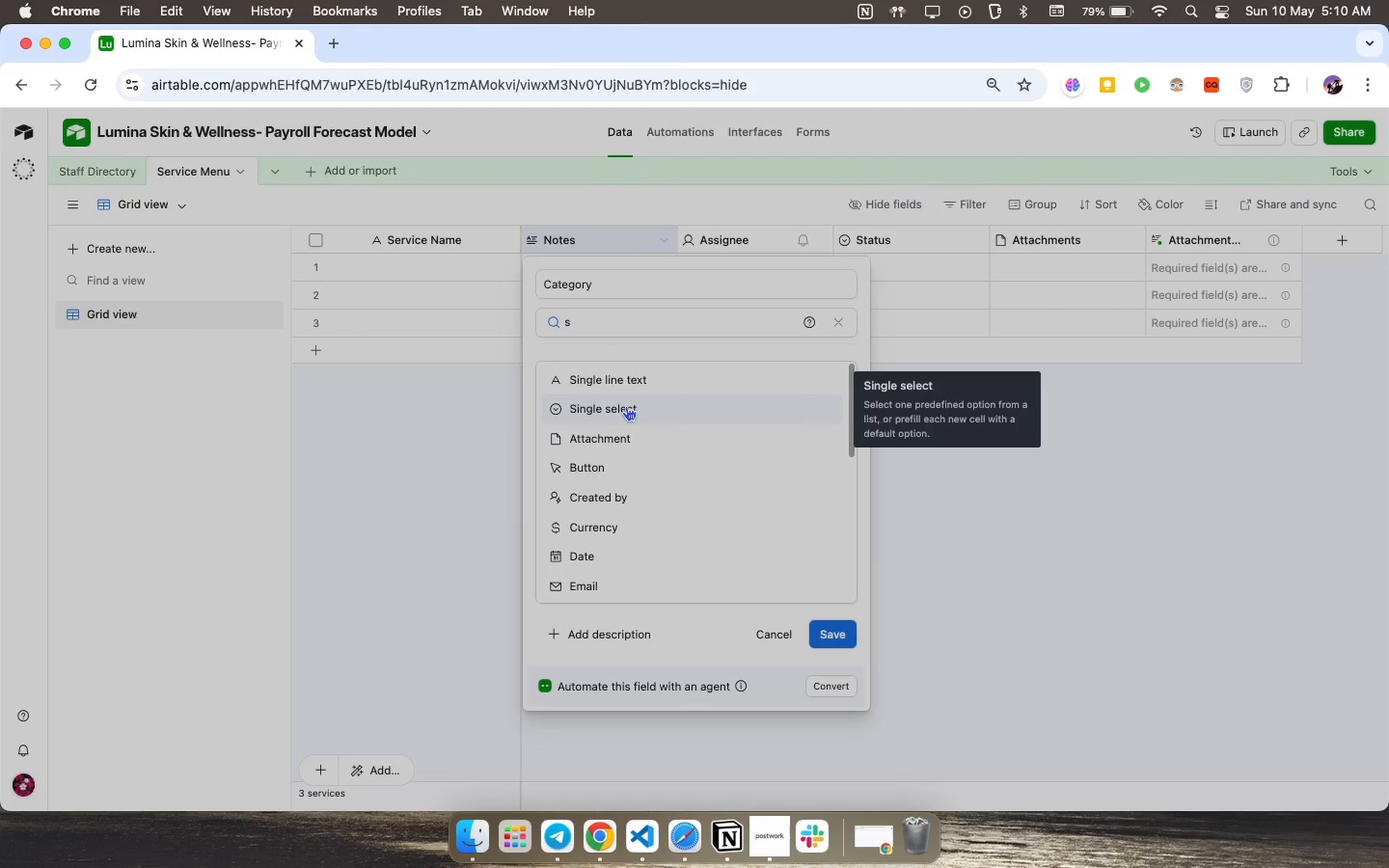 
left_click([626, 406])
 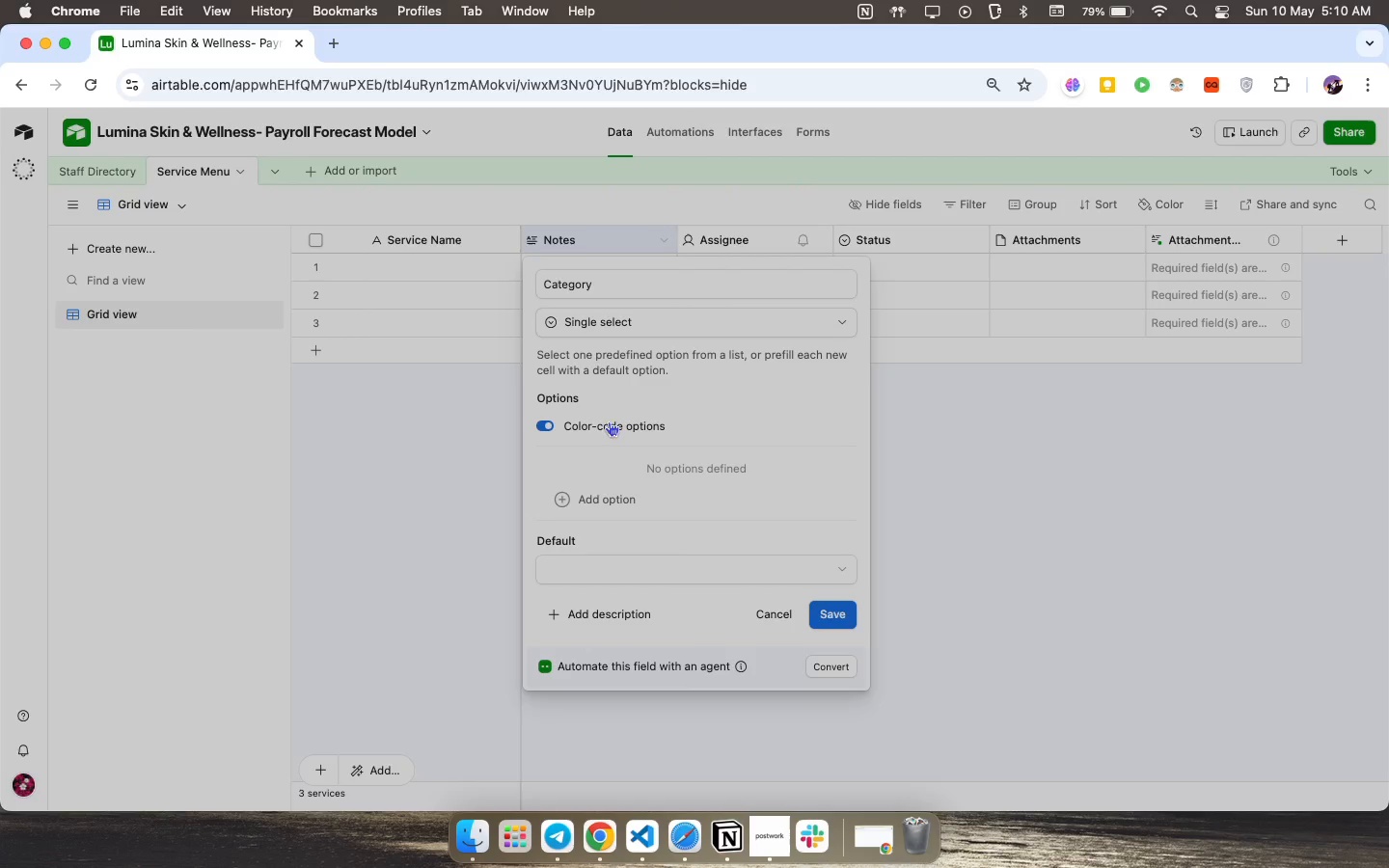 
left_click([615, 490])
 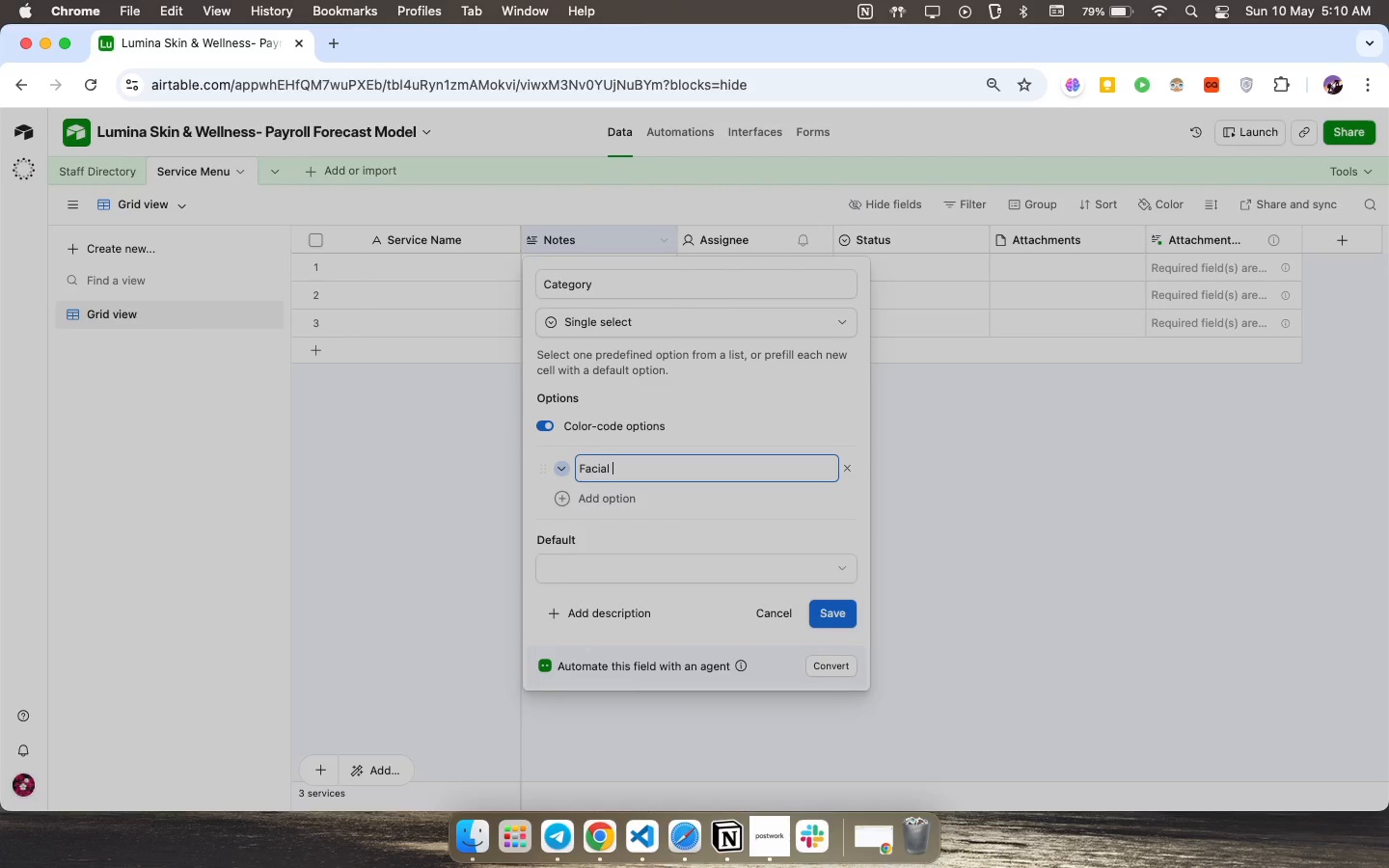 
type(Facial )
 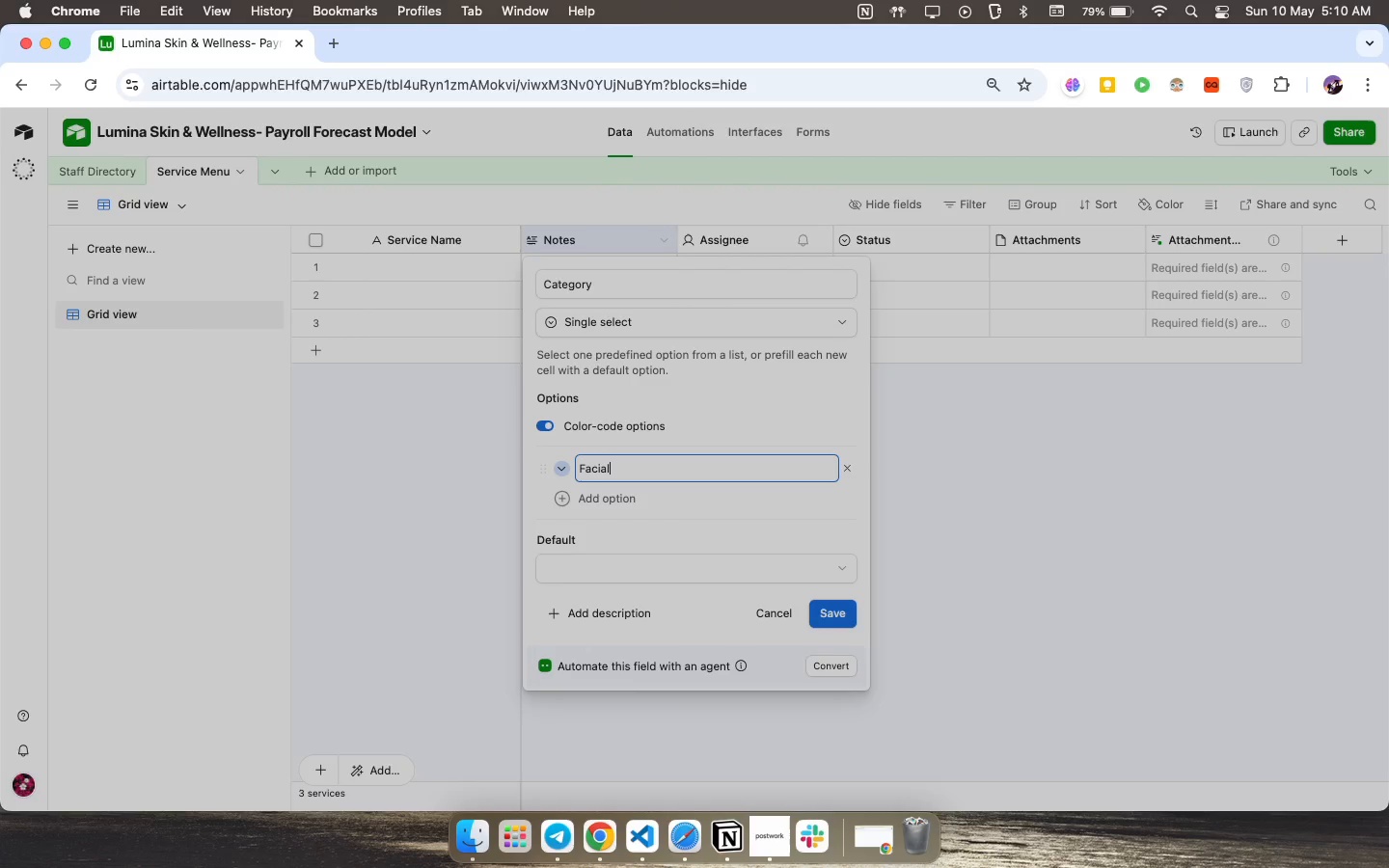 
left_click([606, 491])
 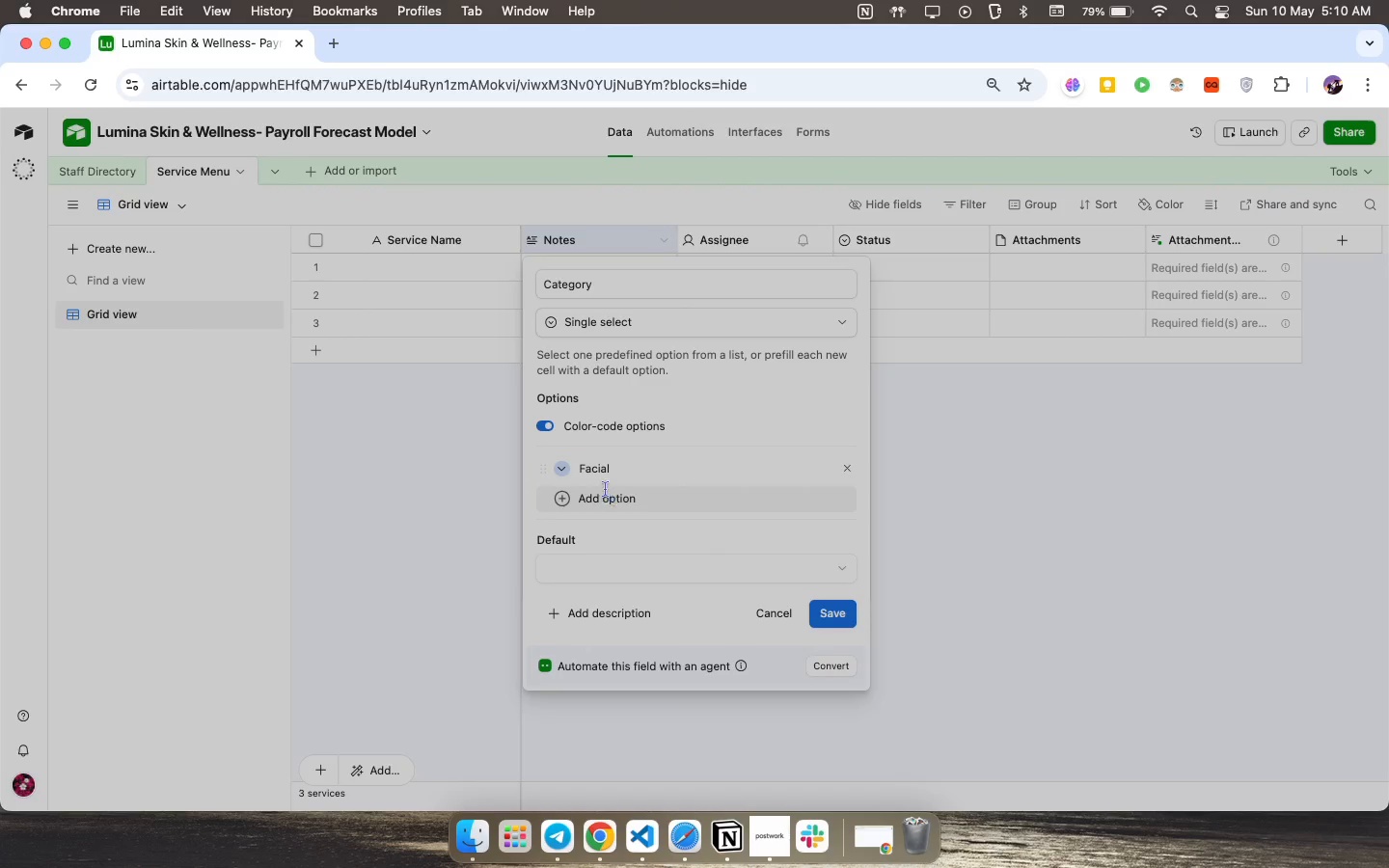 
type(Laser)
 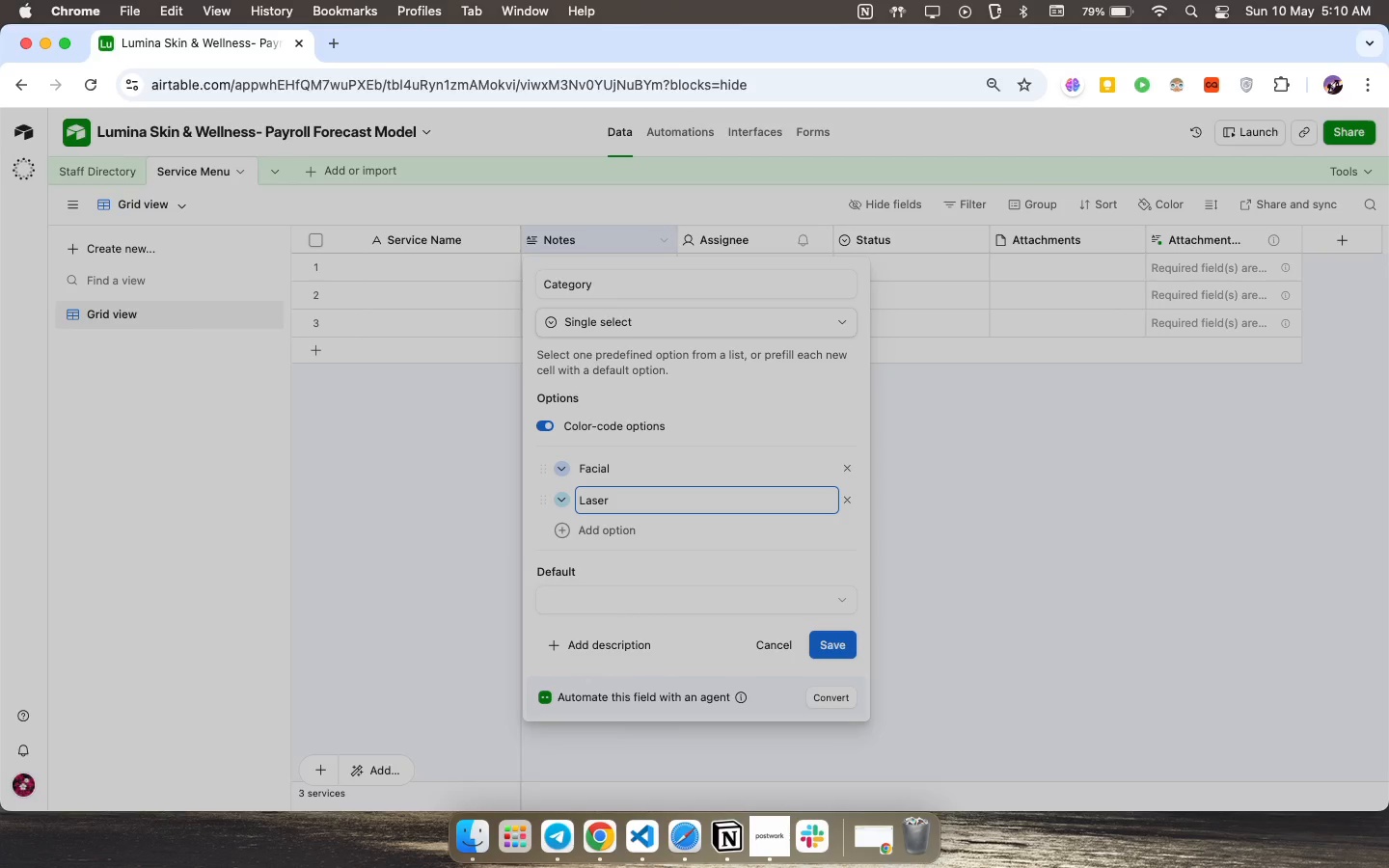 
left_click([614, 525])
 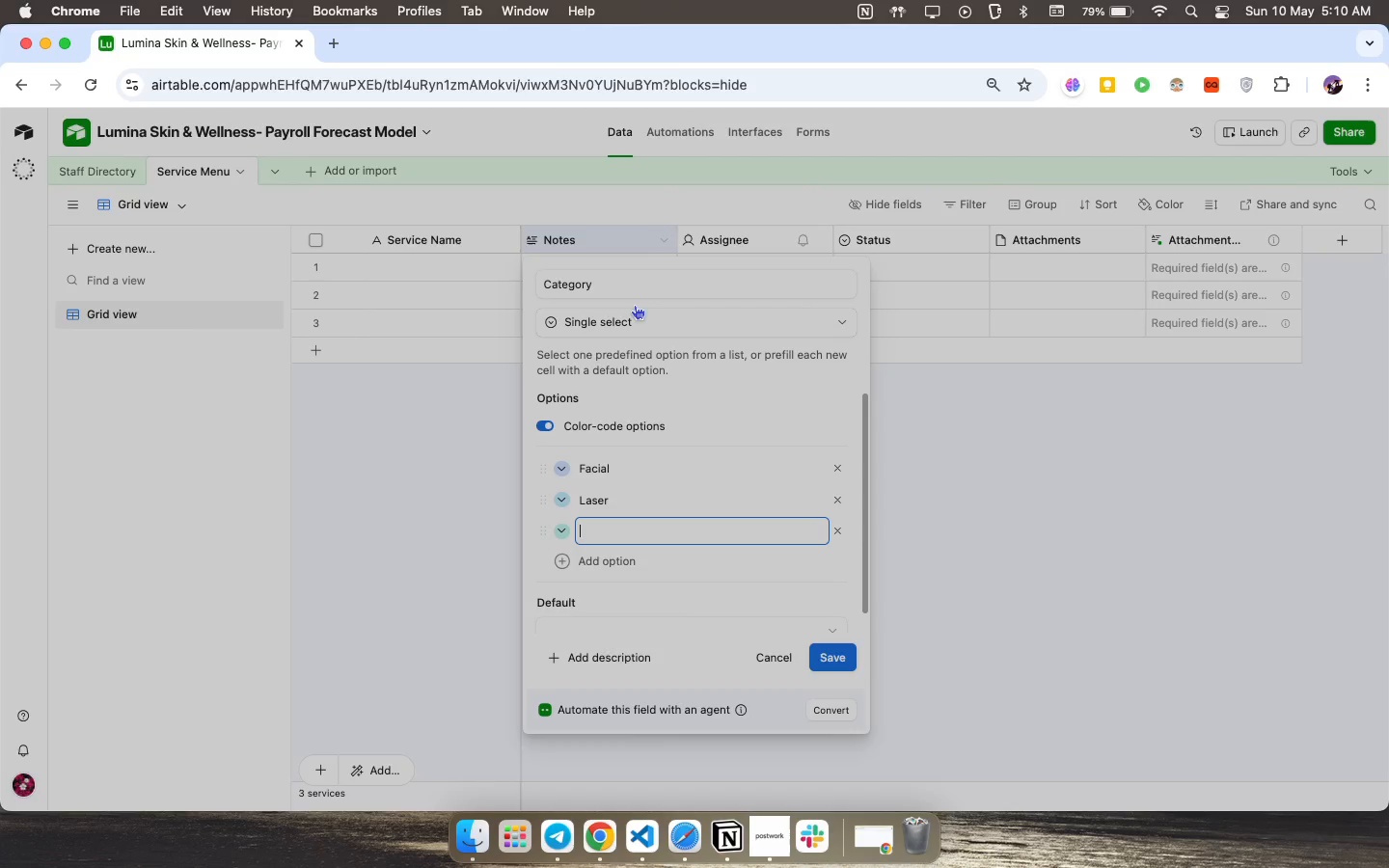 
type(Peel)
 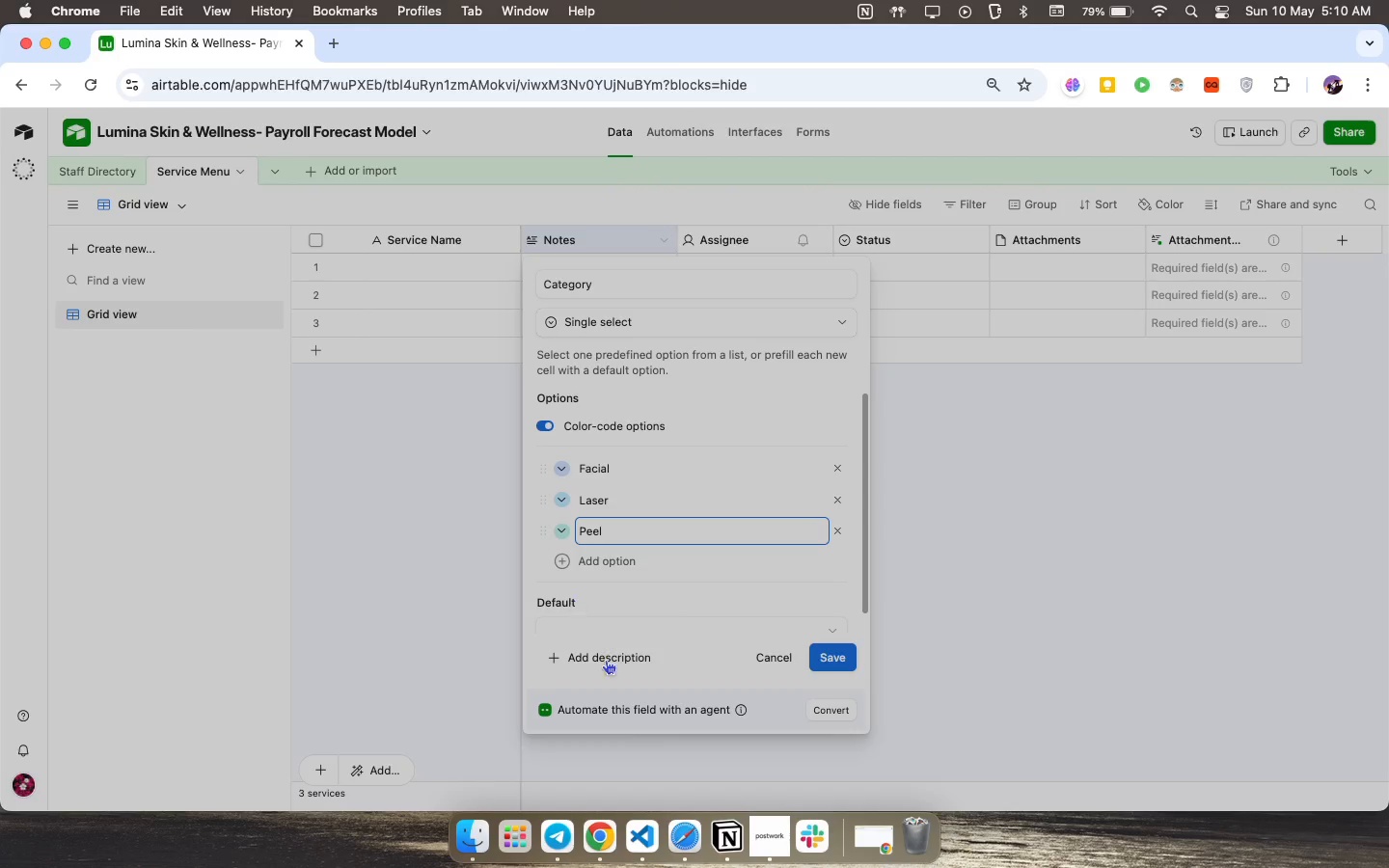 
left_click([820, 663])
 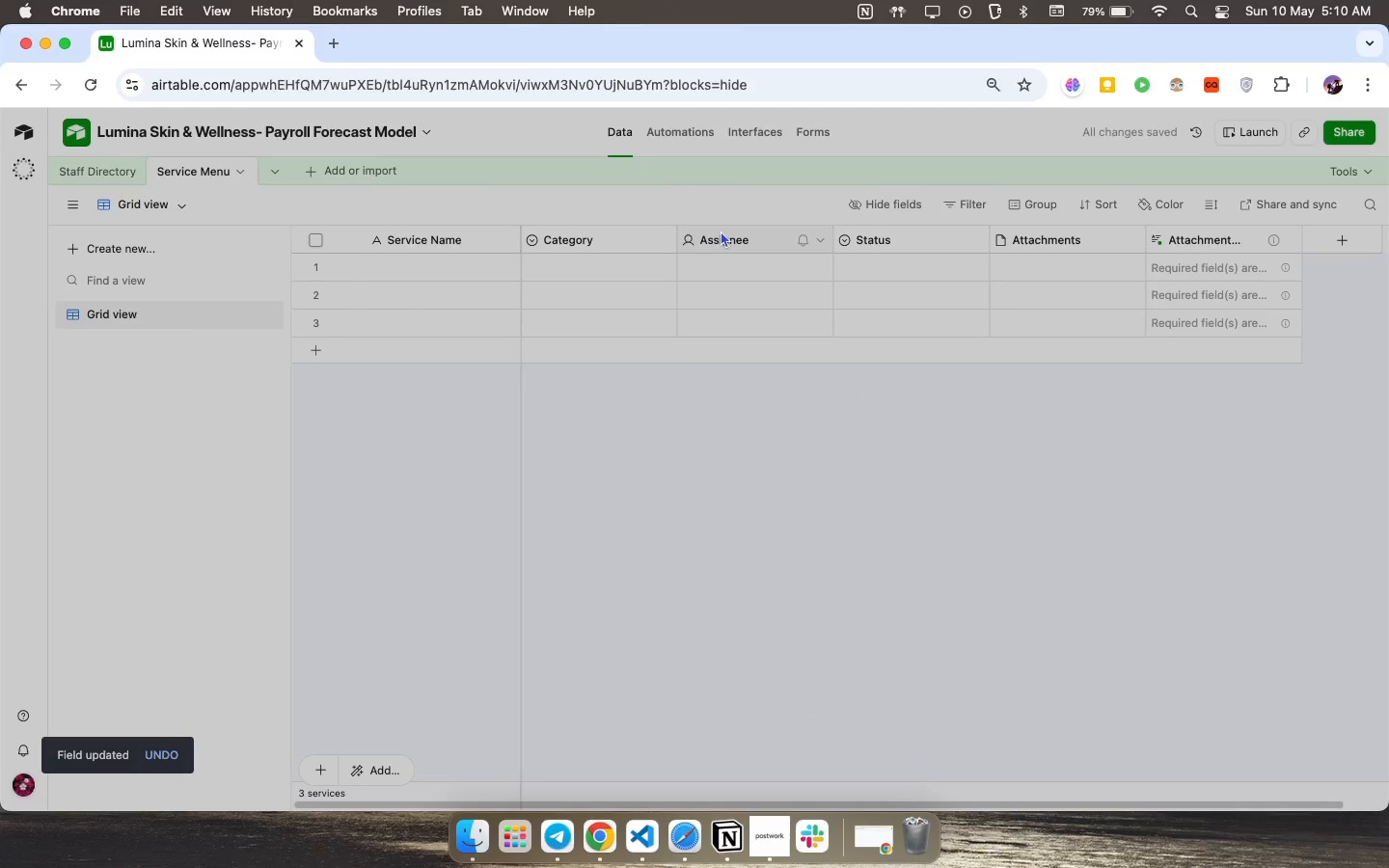 
double_click([721, 240])
 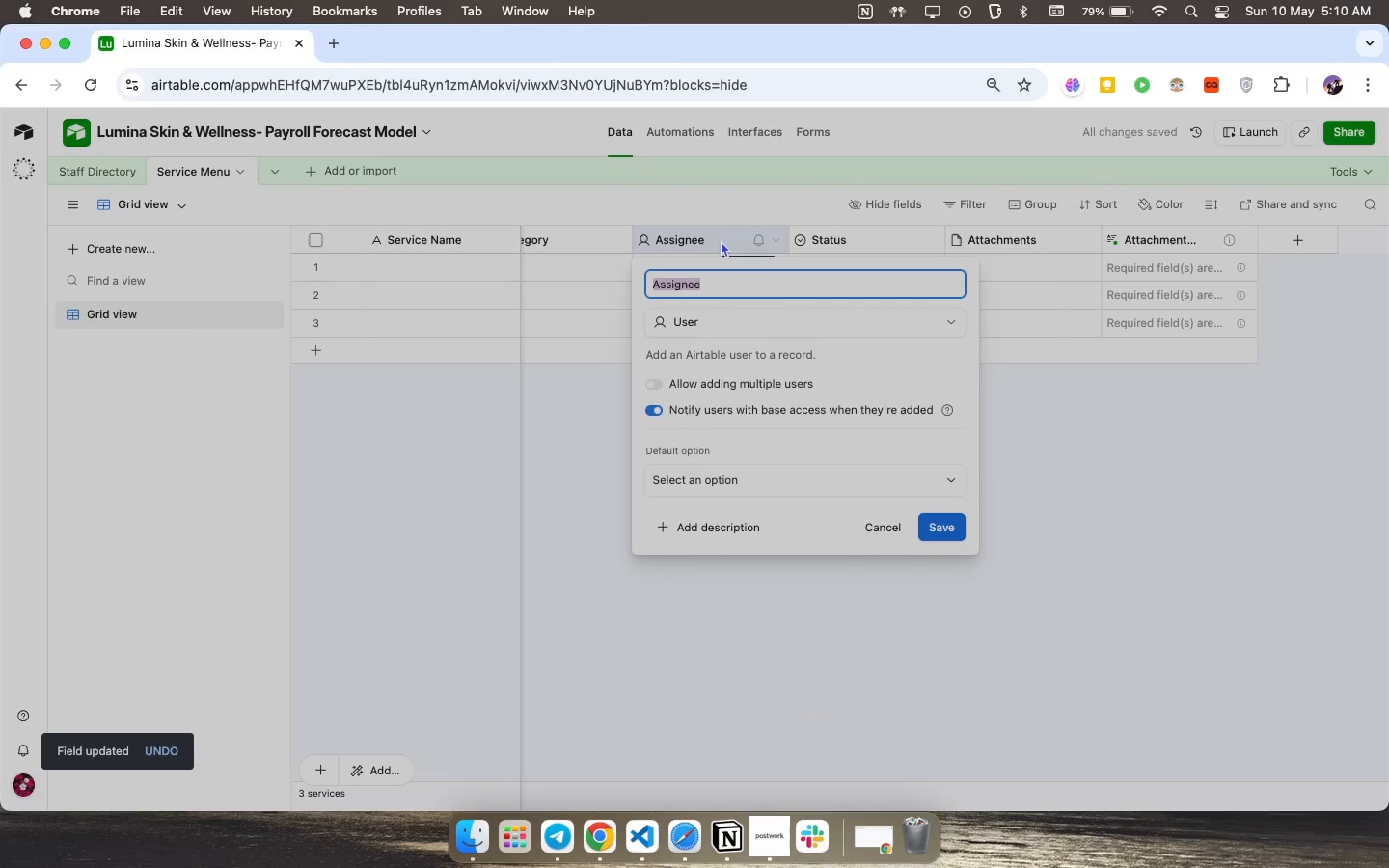 
type(Retail Pc)
key(Backspace)
type(rice)
 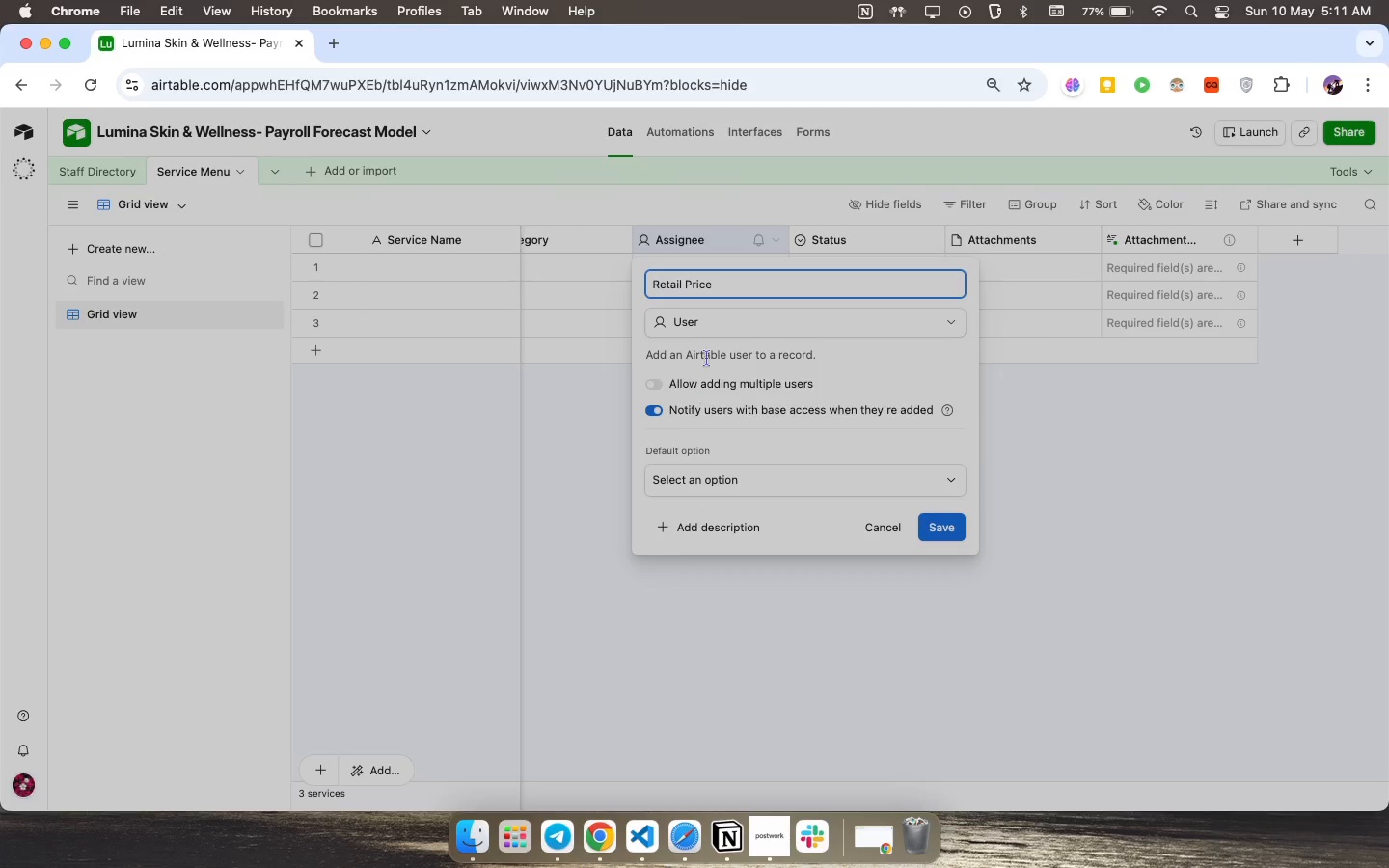 
left_click([720, 324])
 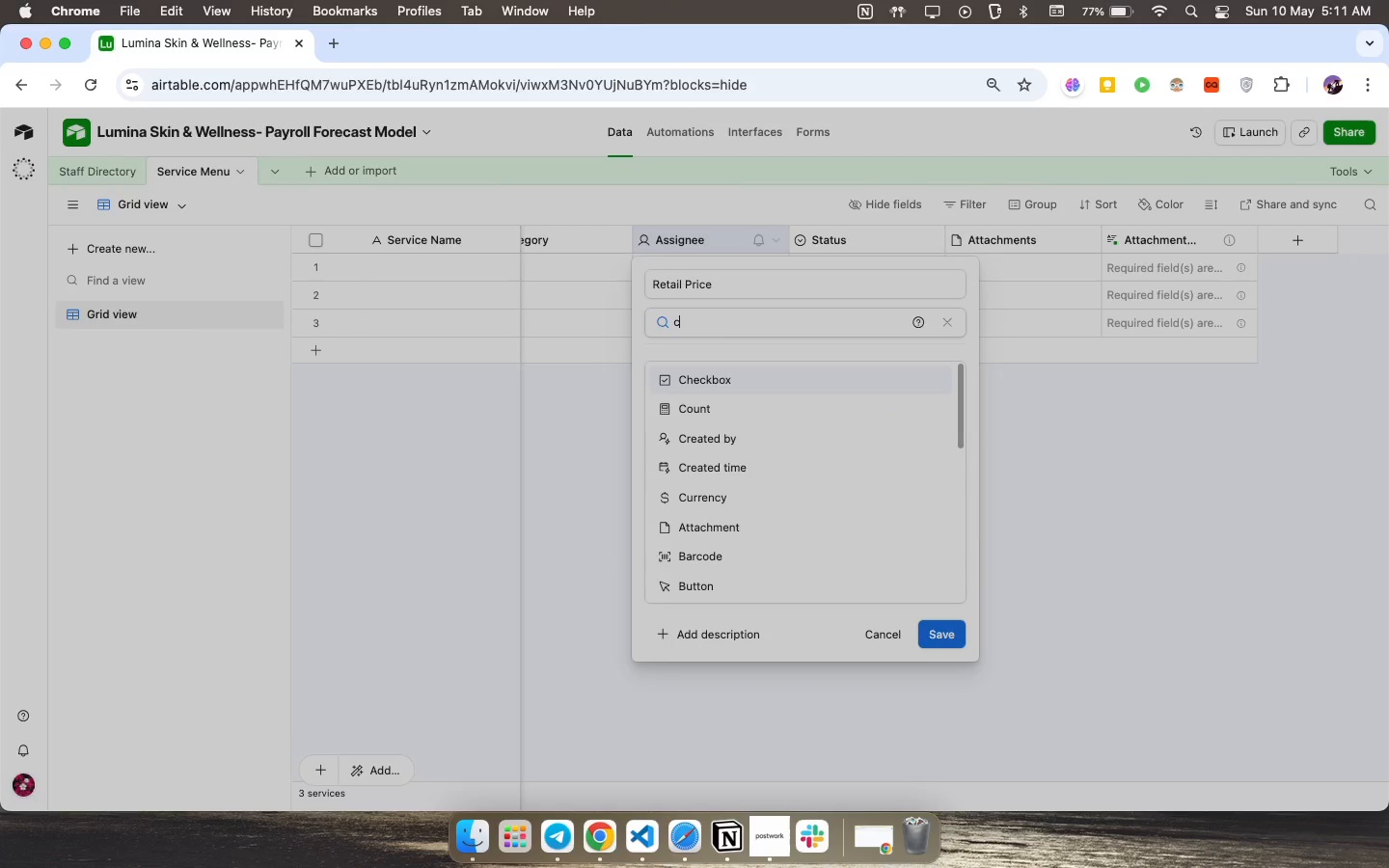 
key(C)
 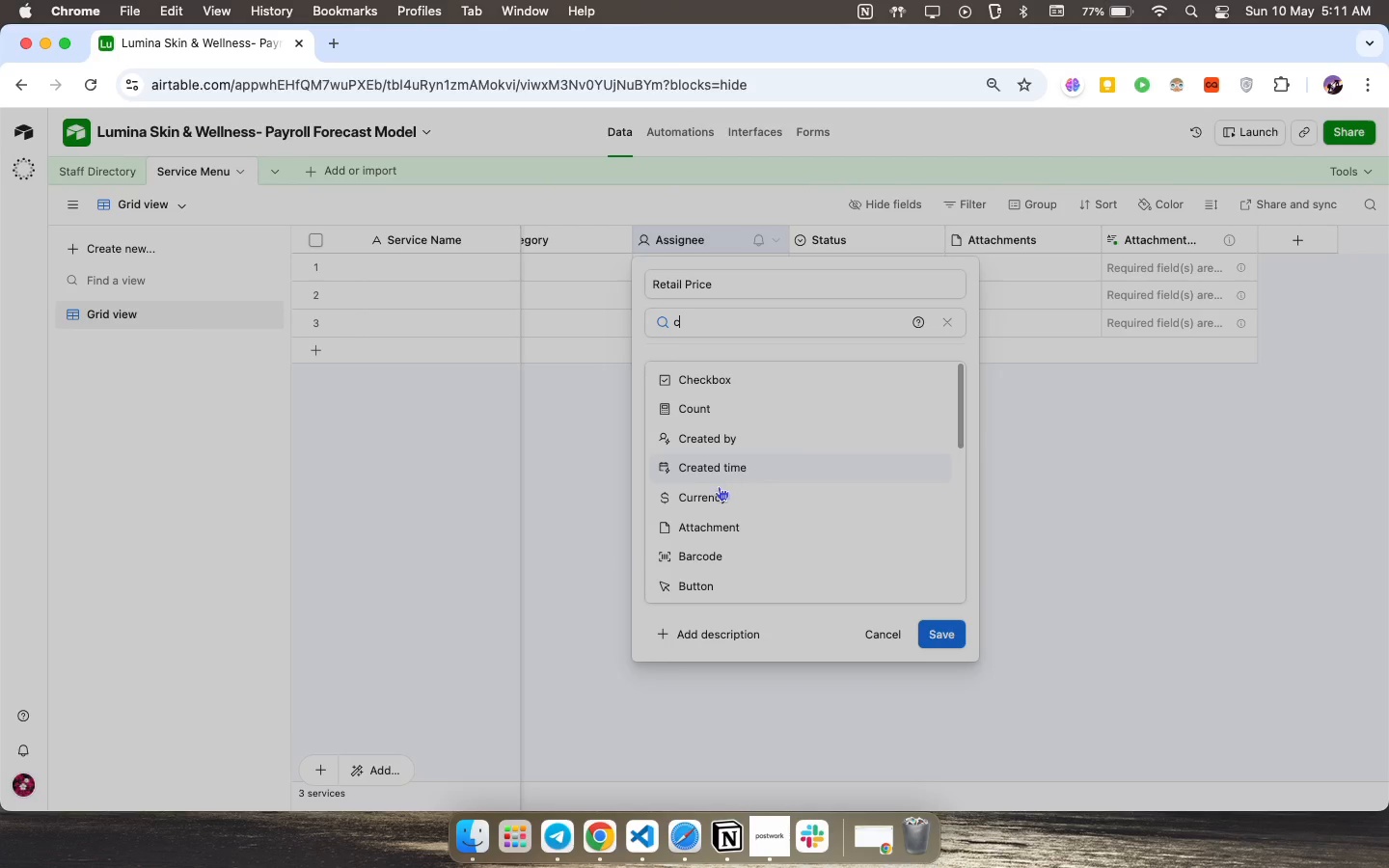 
left_click([716, 489])
 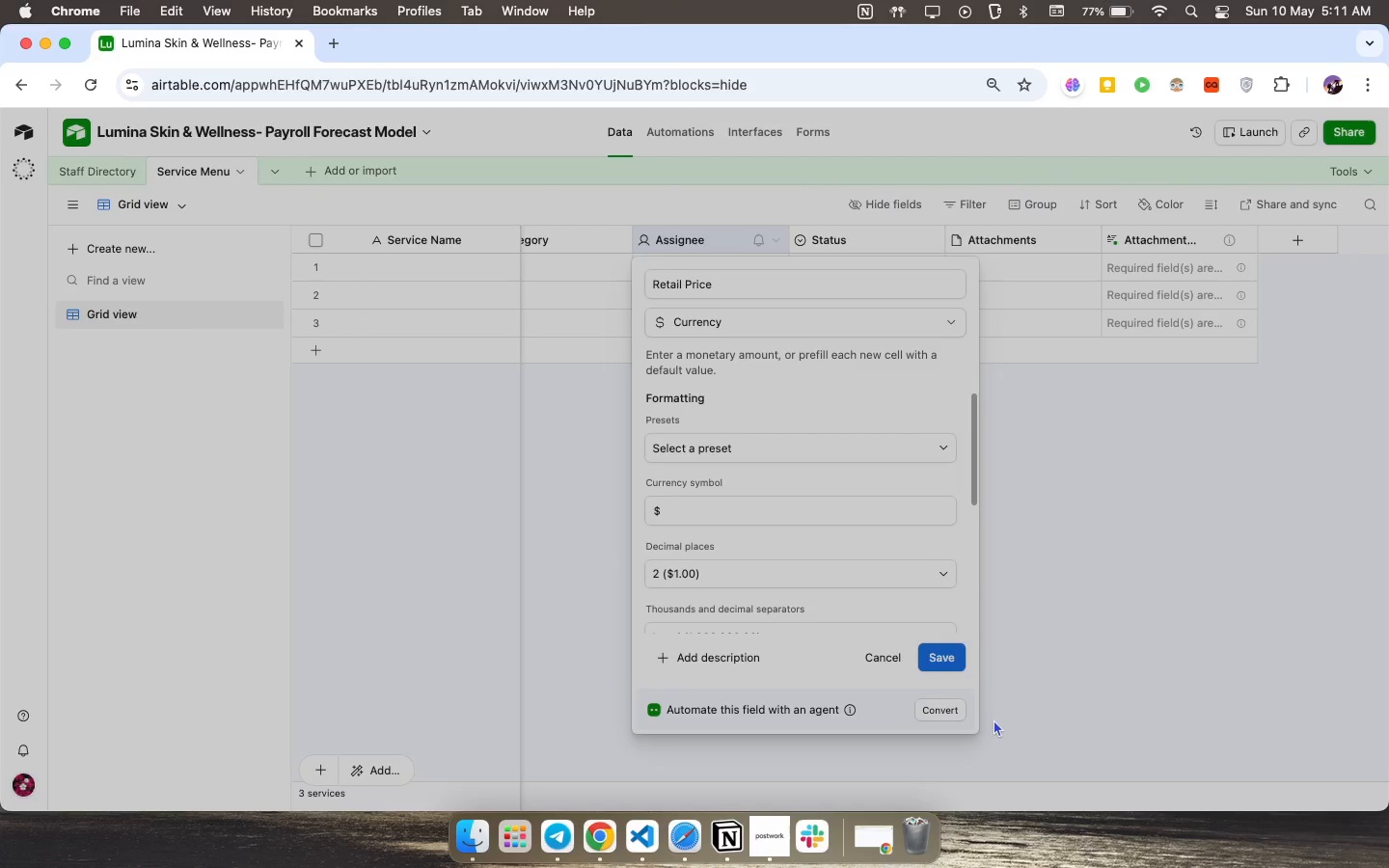 
left_click([946, 654])
 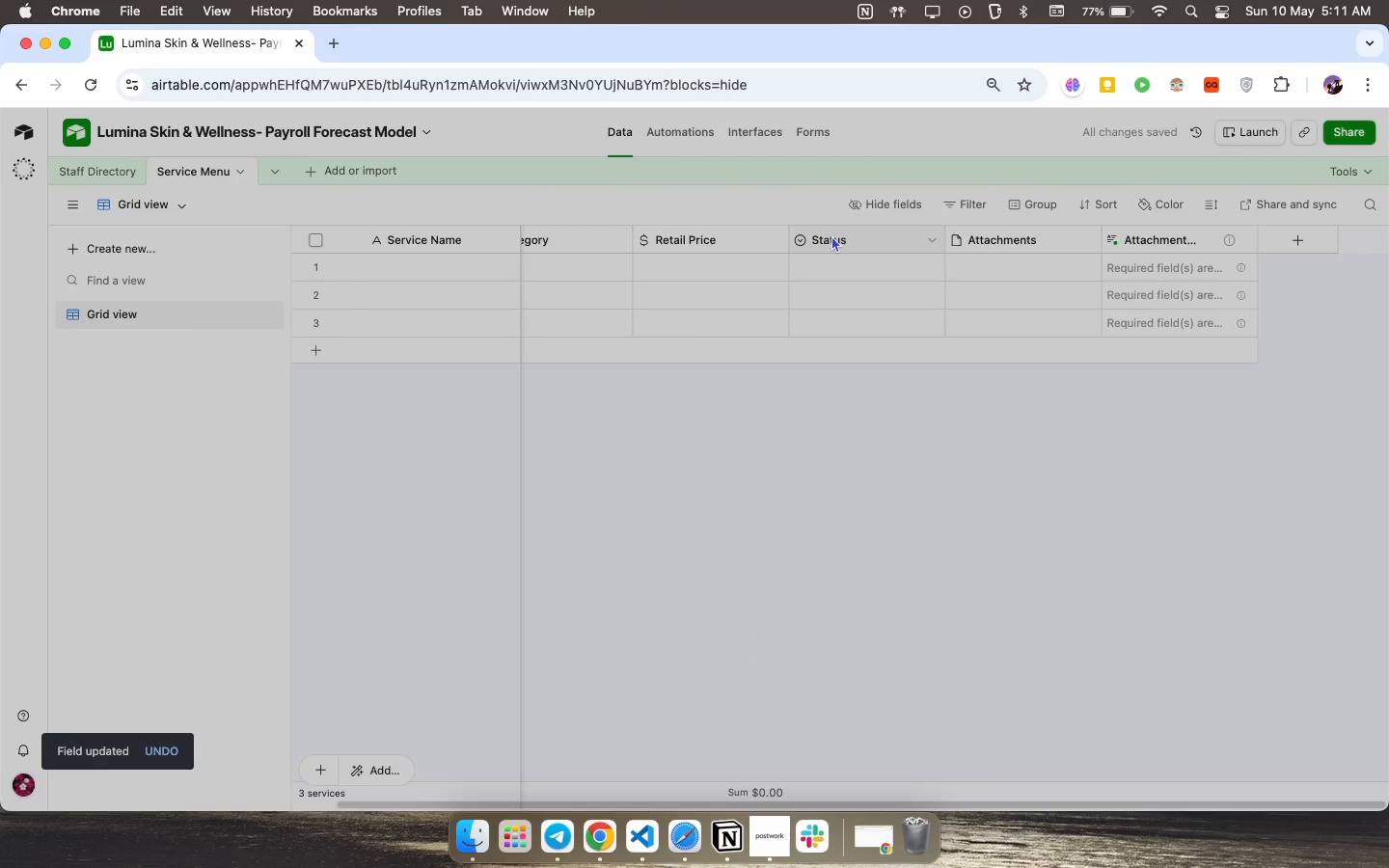 
double_click([829, 240])
 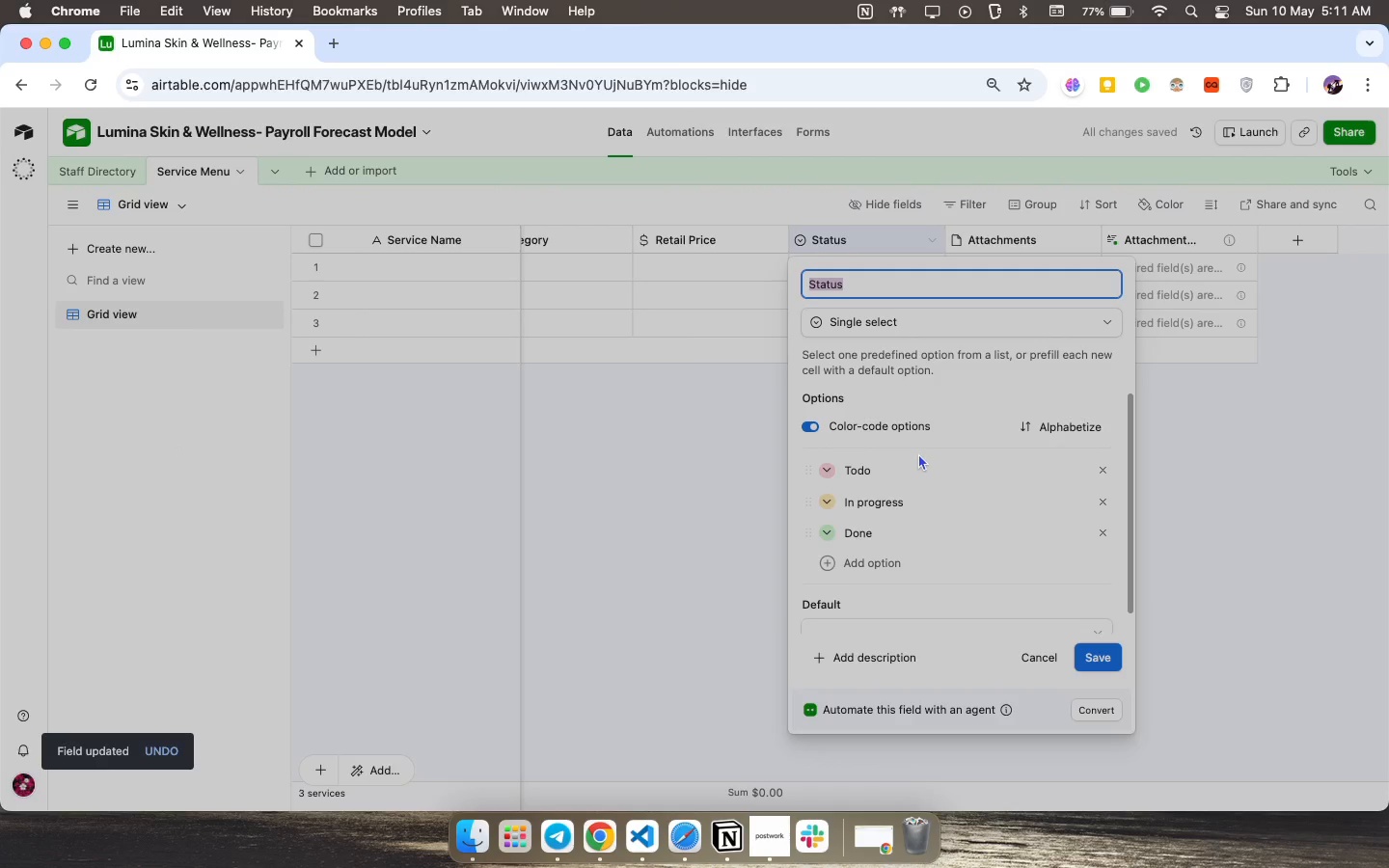 
type(Duration)
 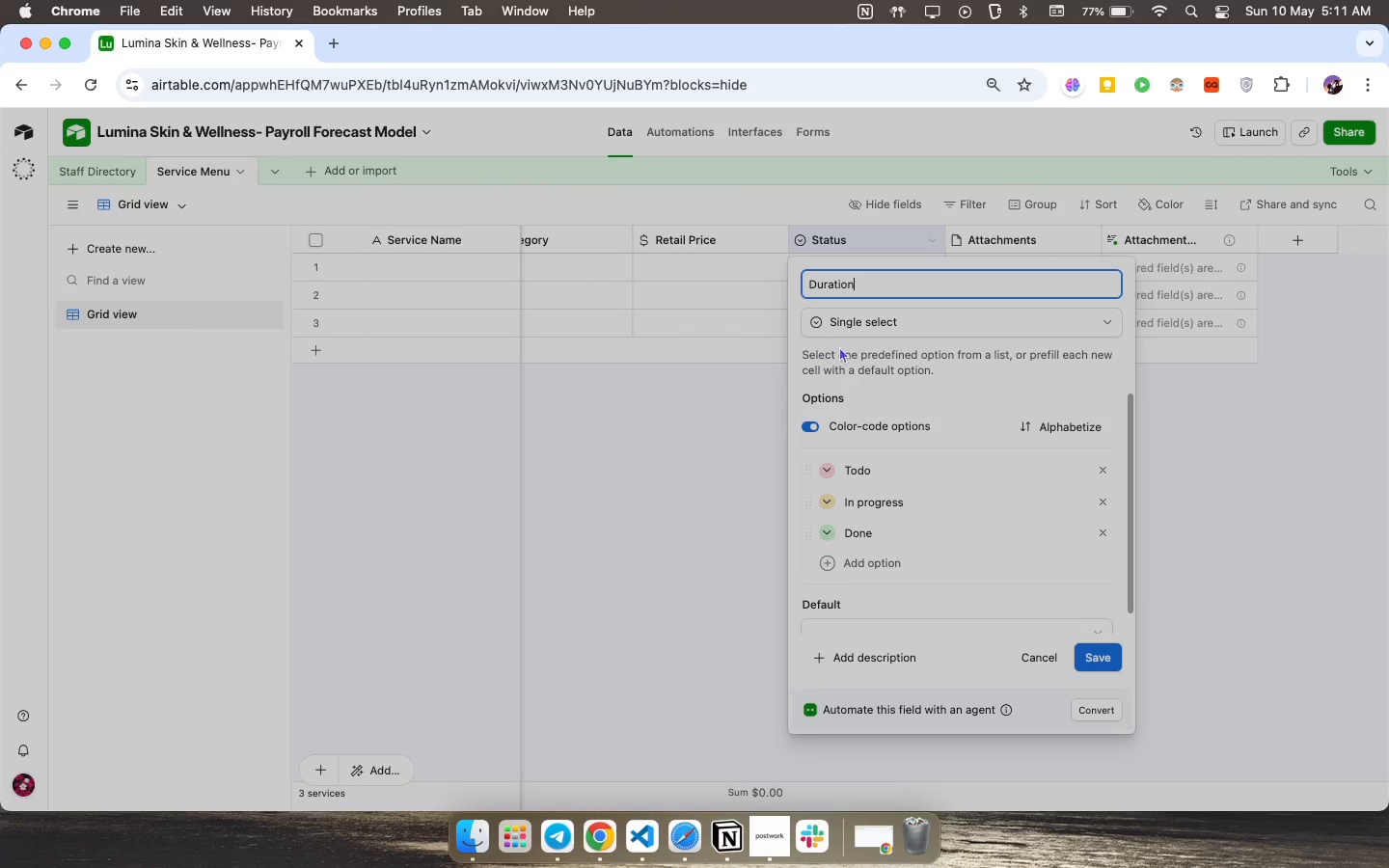 
wait(5.08)
 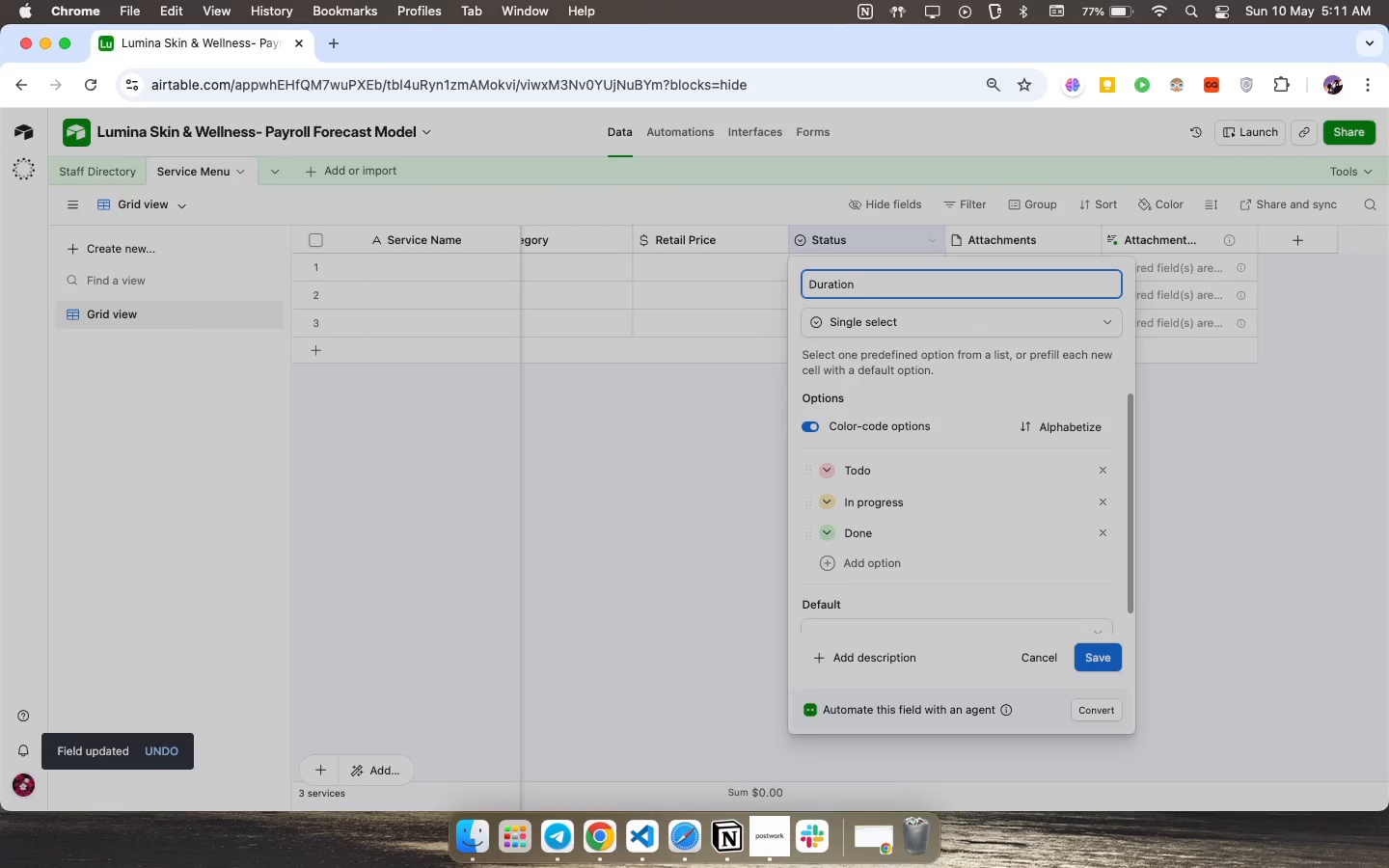 
left_click([850, 322])
 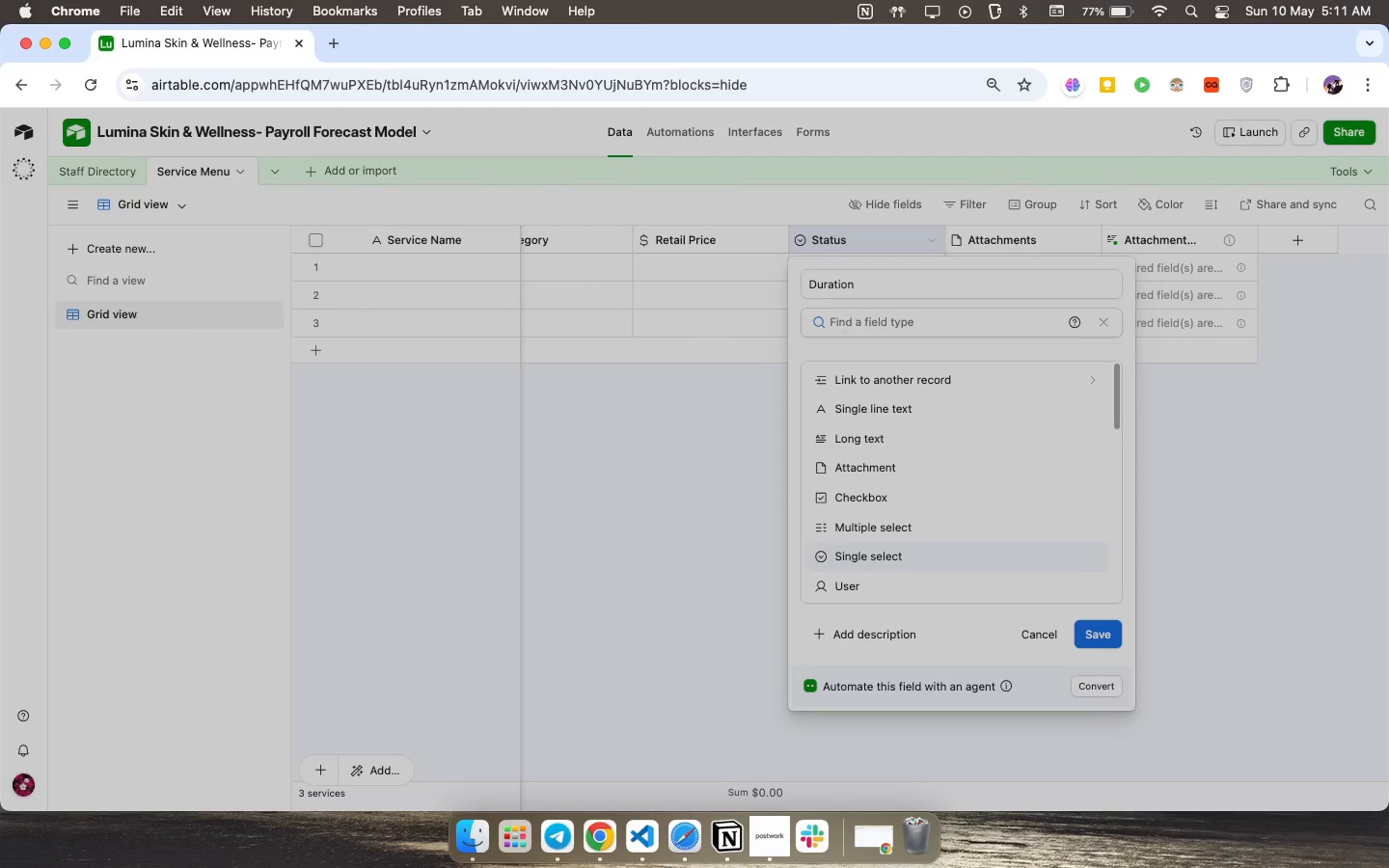 
key(H)
 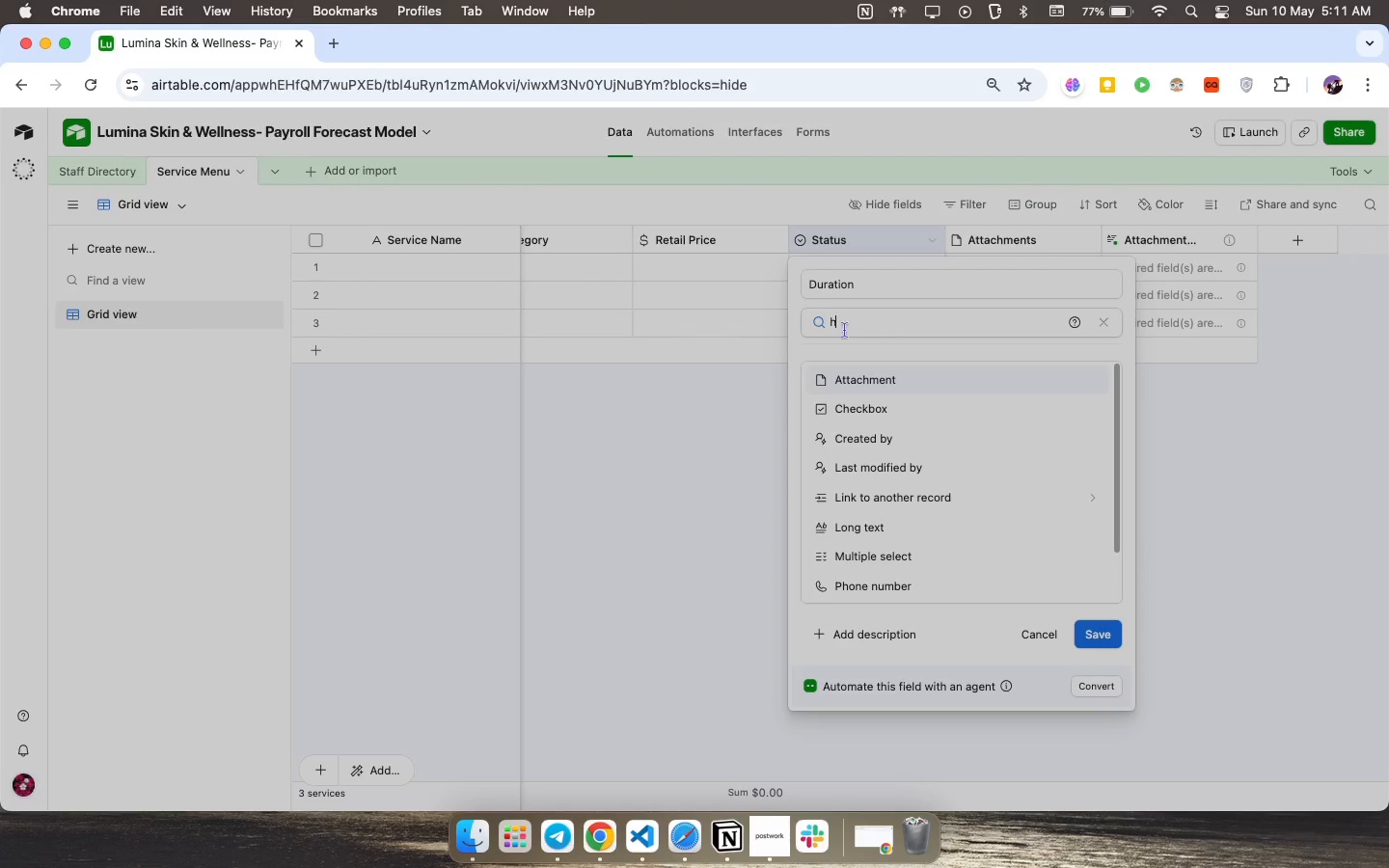 
scroll: coordinate [884, 551], scroll_direction: down, amount: 9.0
 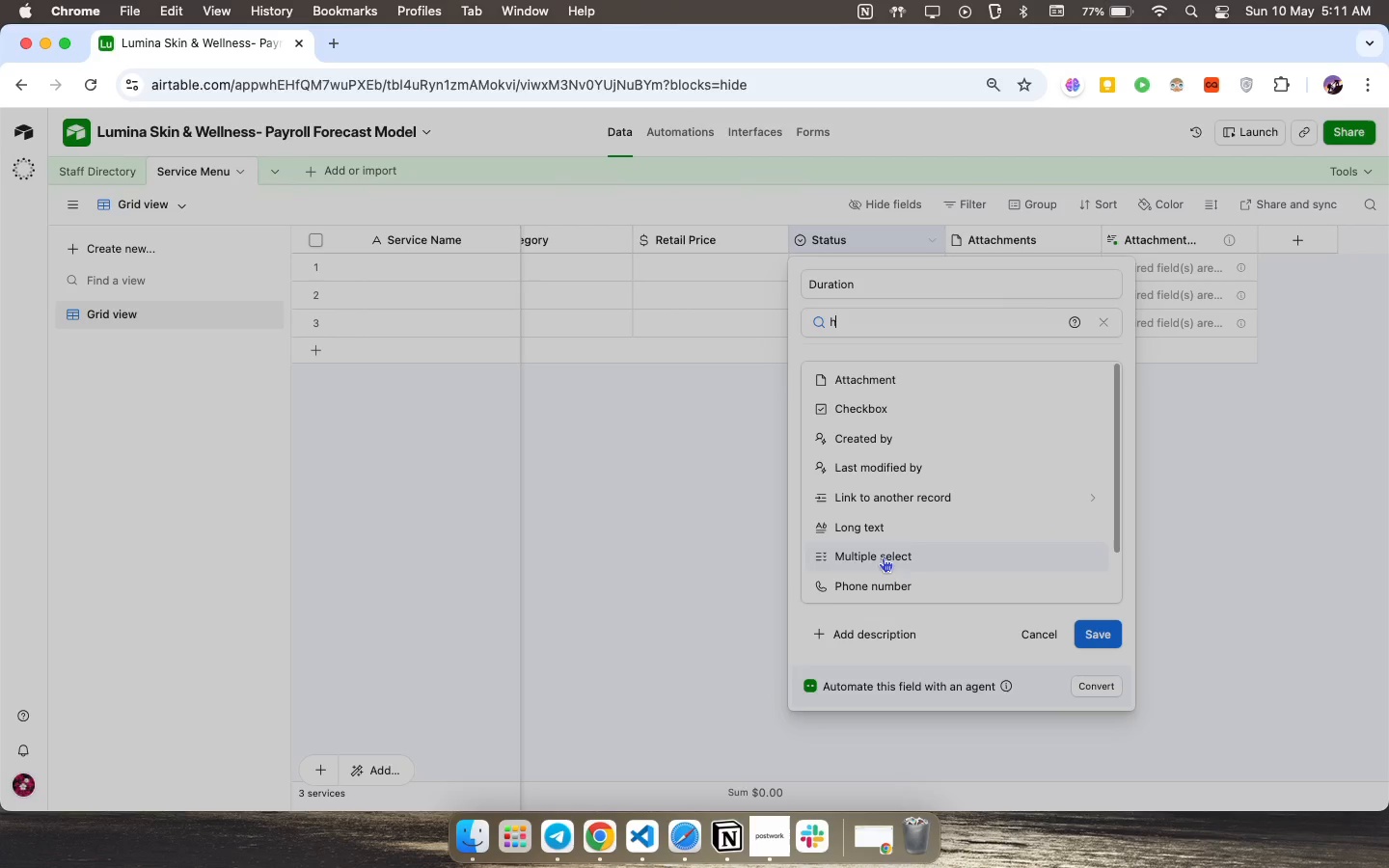 
scroll: coordinate [884, 550], scroll_direction: up, amount: 22.0
 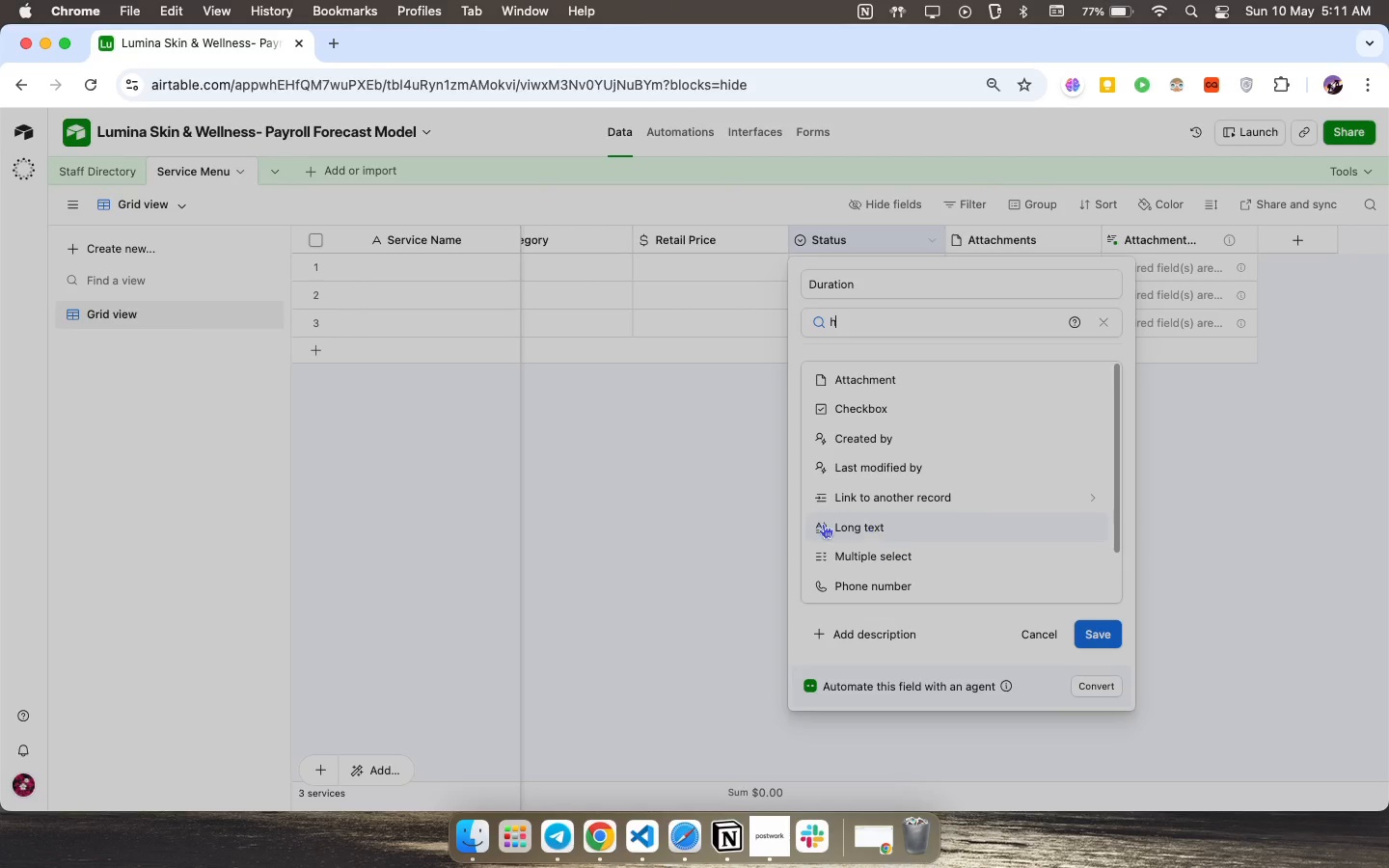 
key(Backspace)
key(Backspace)
type(num)
 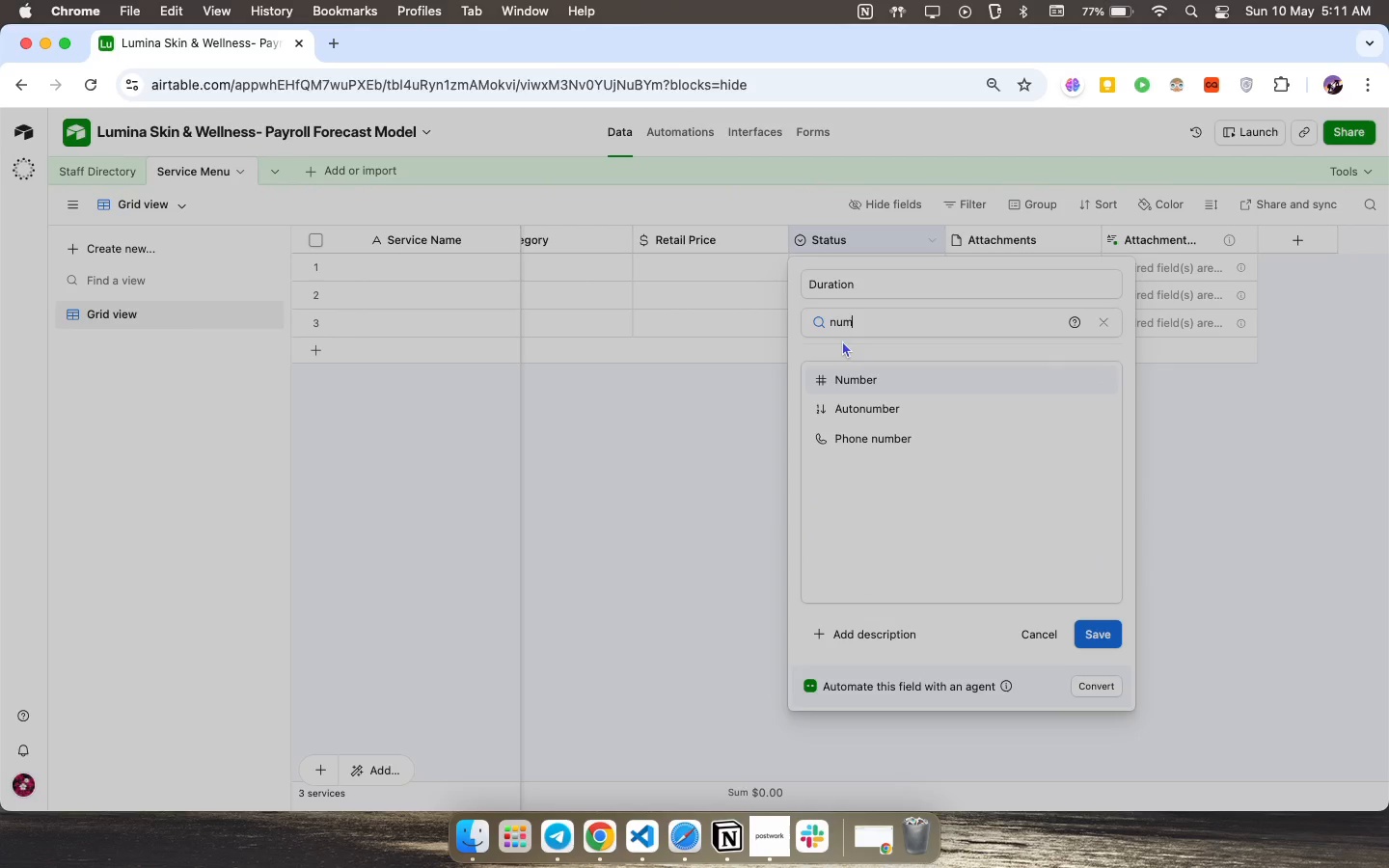 
left_click([852, 375])
 